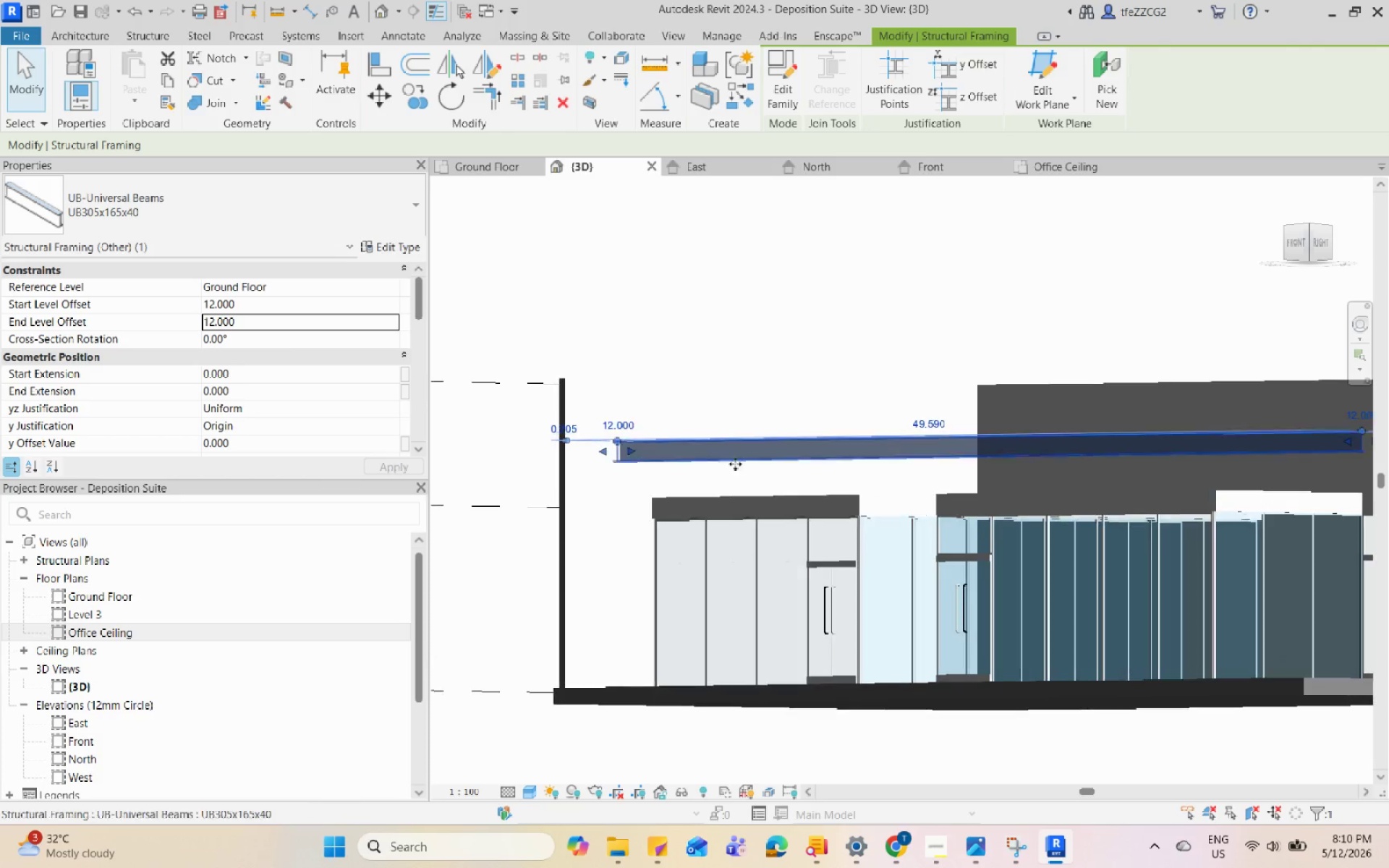 
key(Escape)
 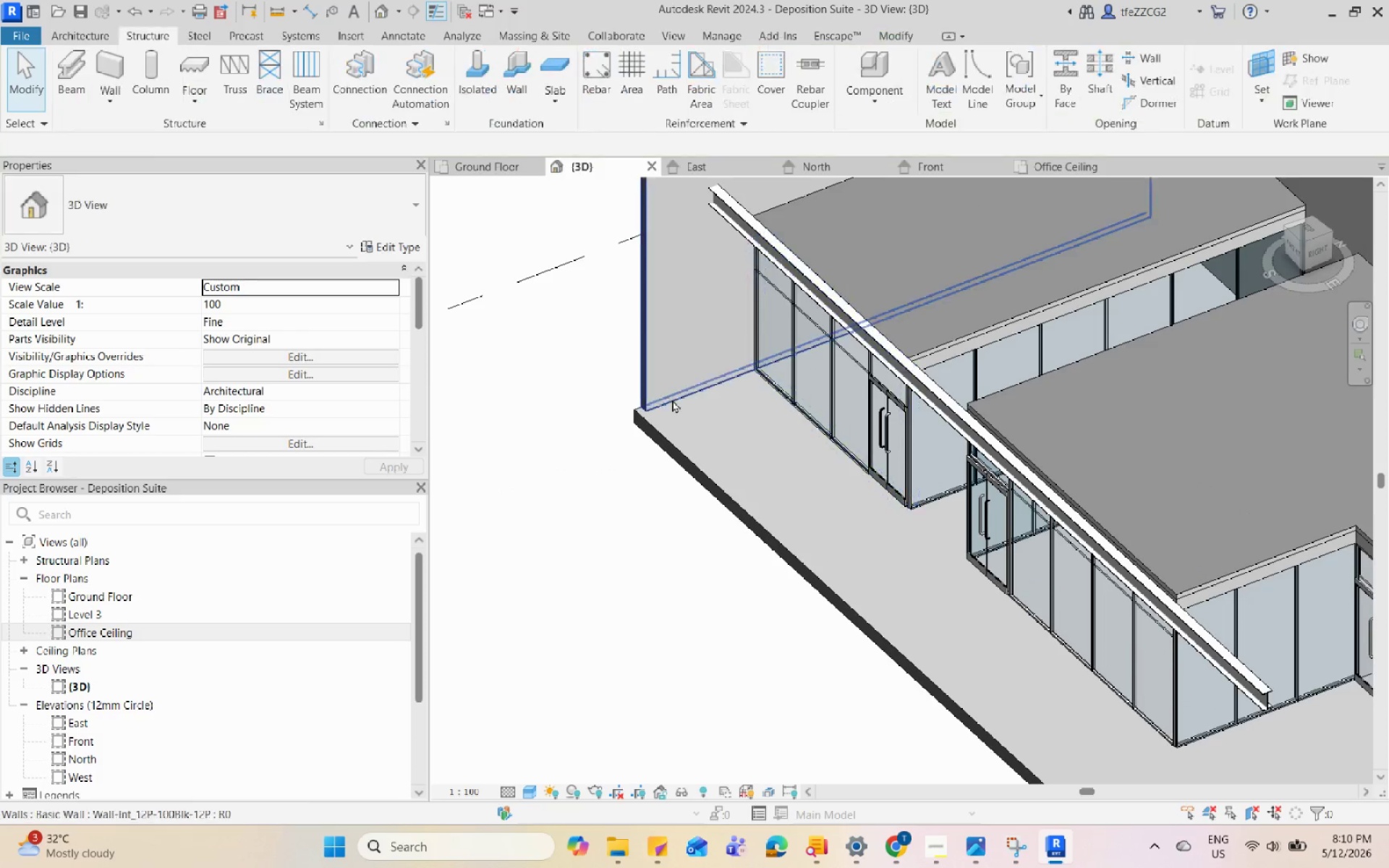 
left_click([773, 272])
 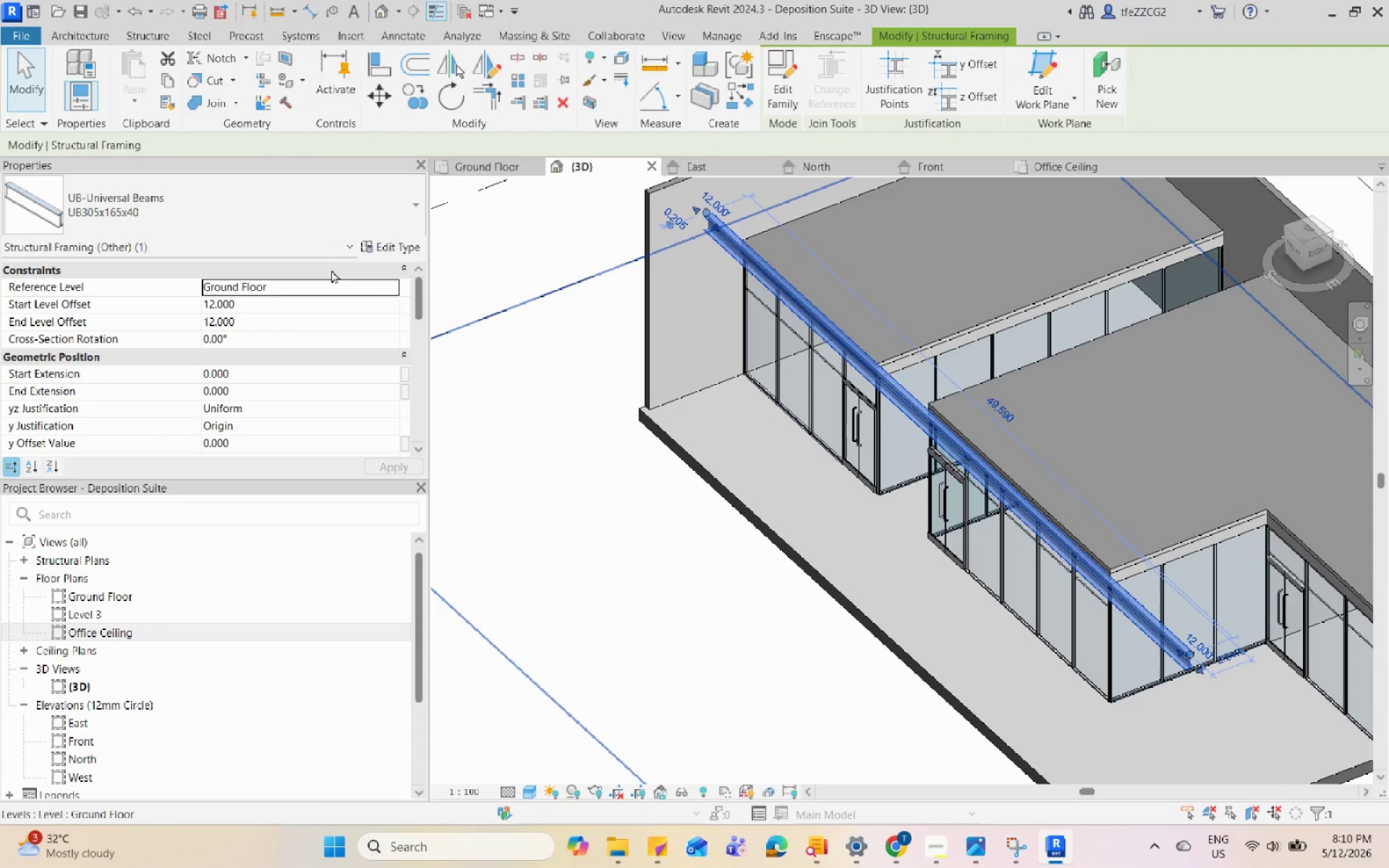 
scroll: coordinate [671, 401], scroll_direction: down, amount: 1.0
 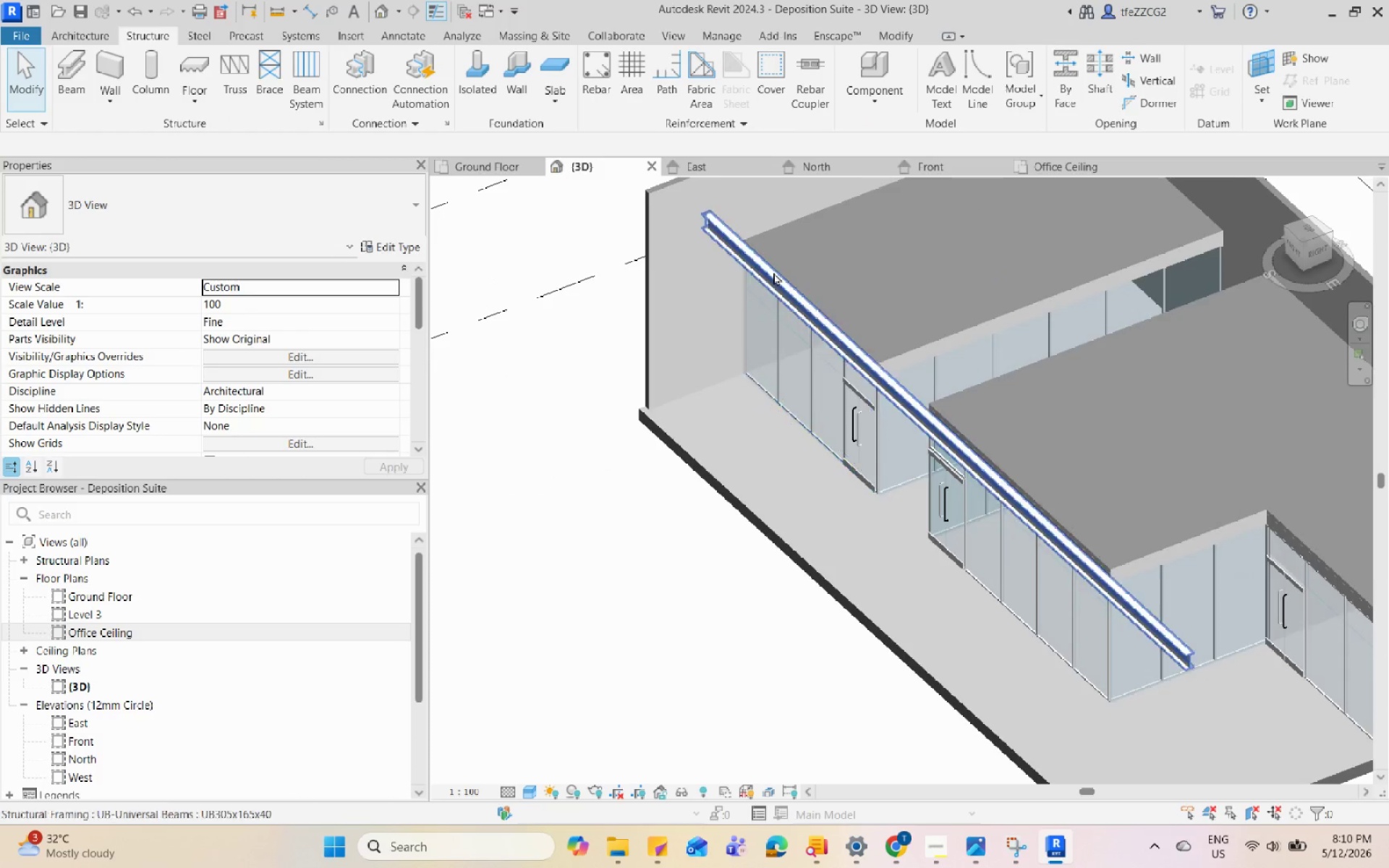 
left_click([362, 244])
 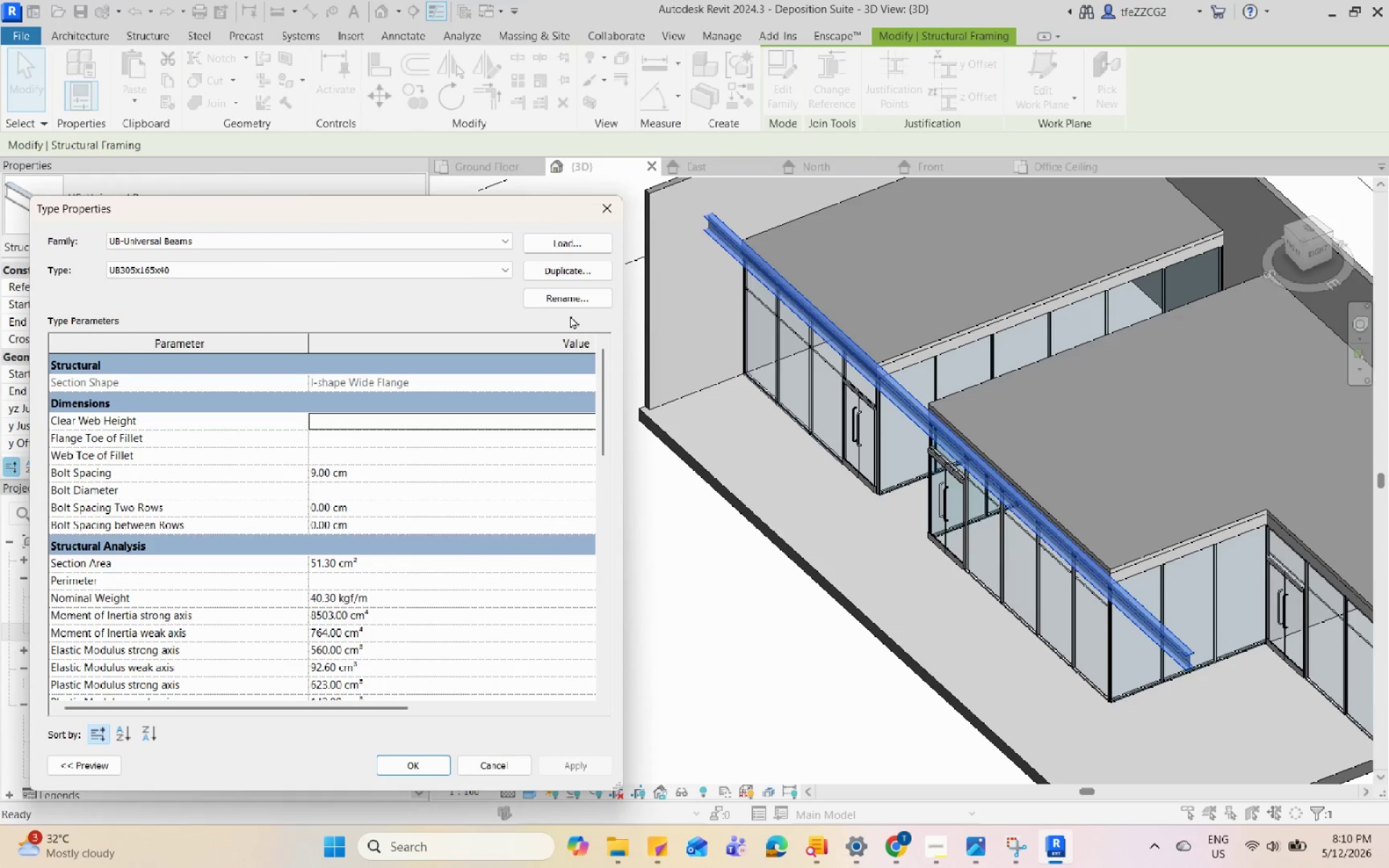 
left_click([579, 273])
 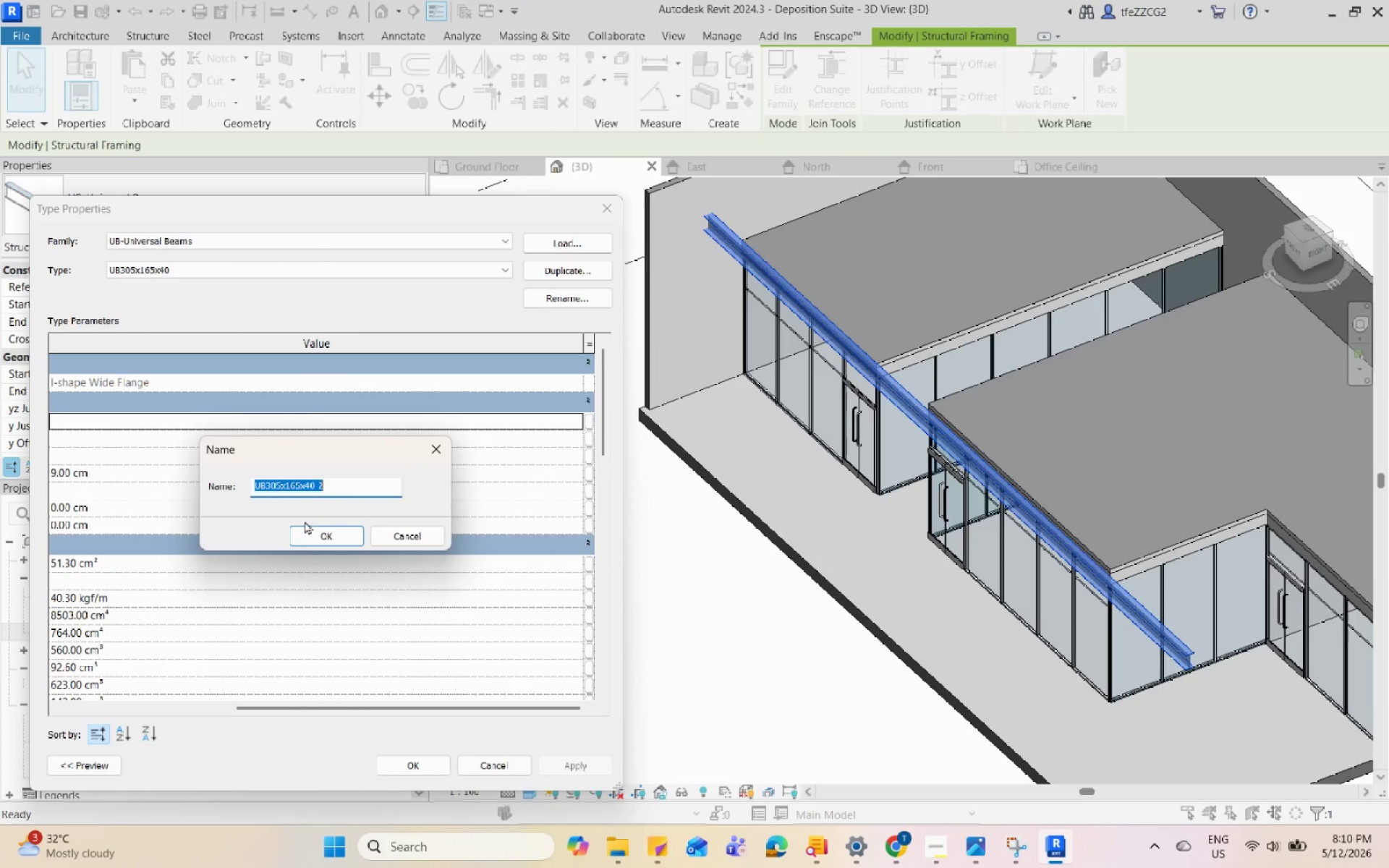 
left_click([310, 533])
 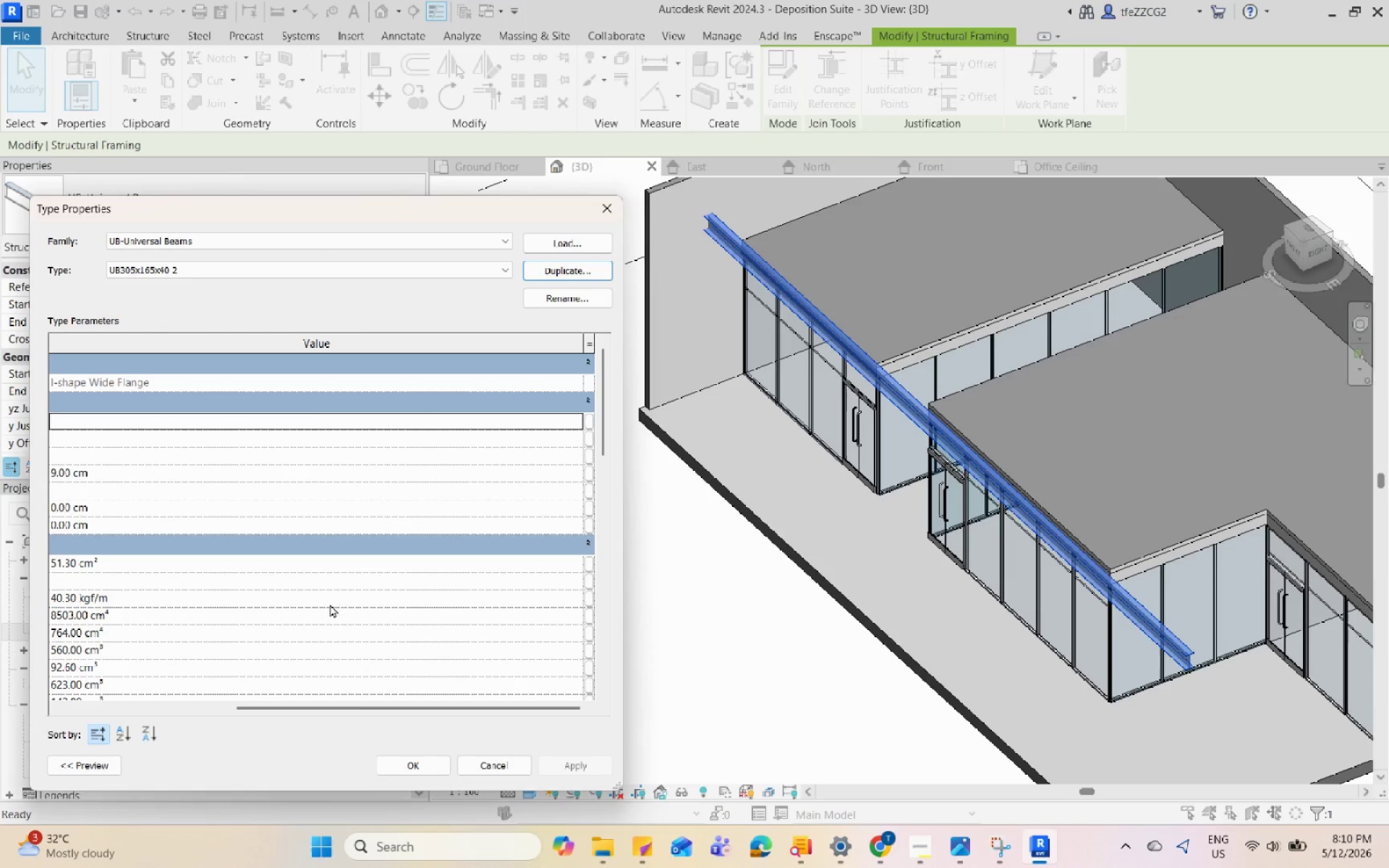 
left_click_drag(start_coordinate=[375, 713], to_coordinate=[213, 719])
 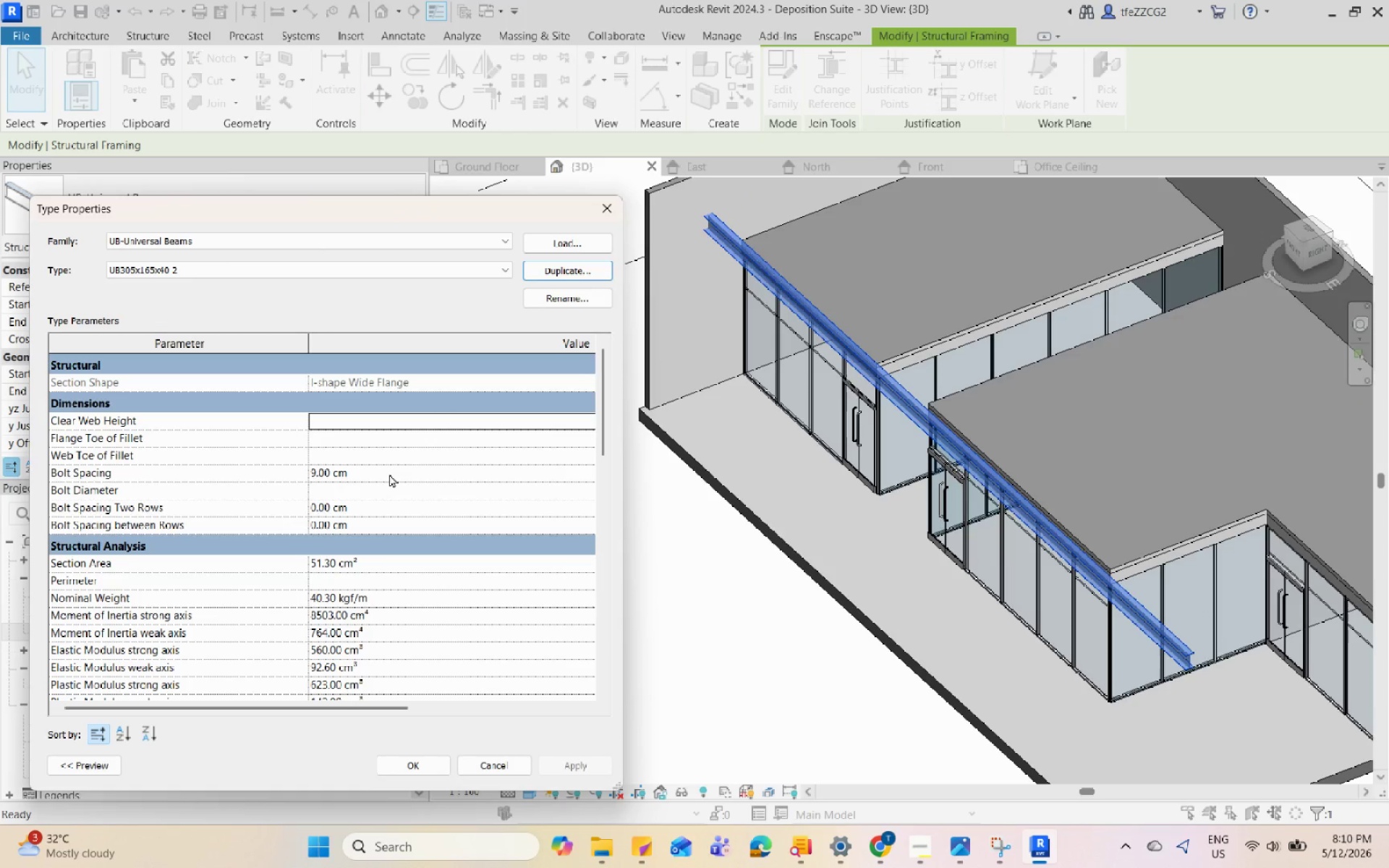 
scroll: coordinate [389, 474], scroll_direction: down, amount: 8.0
 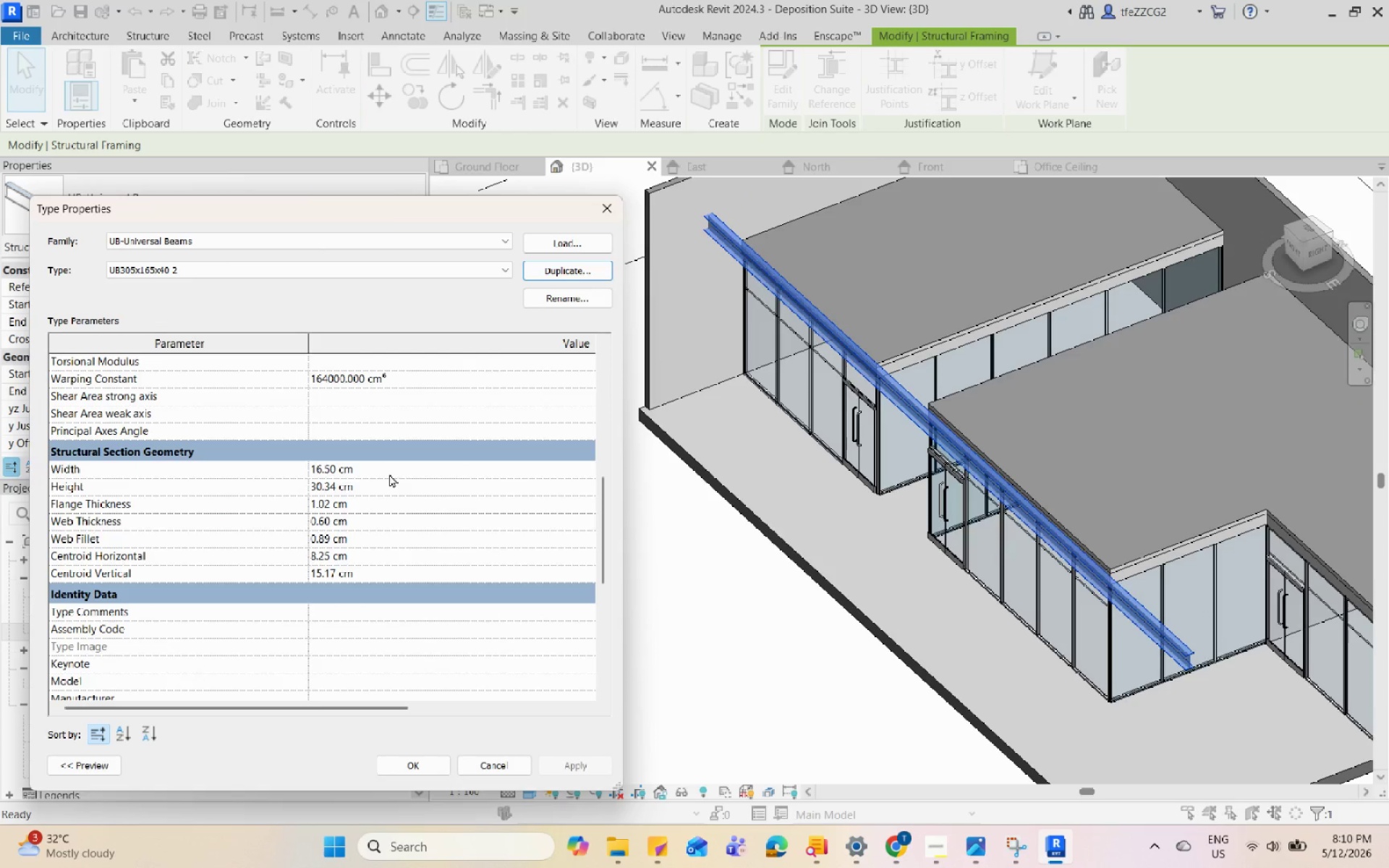 
left_click([389, 474])
 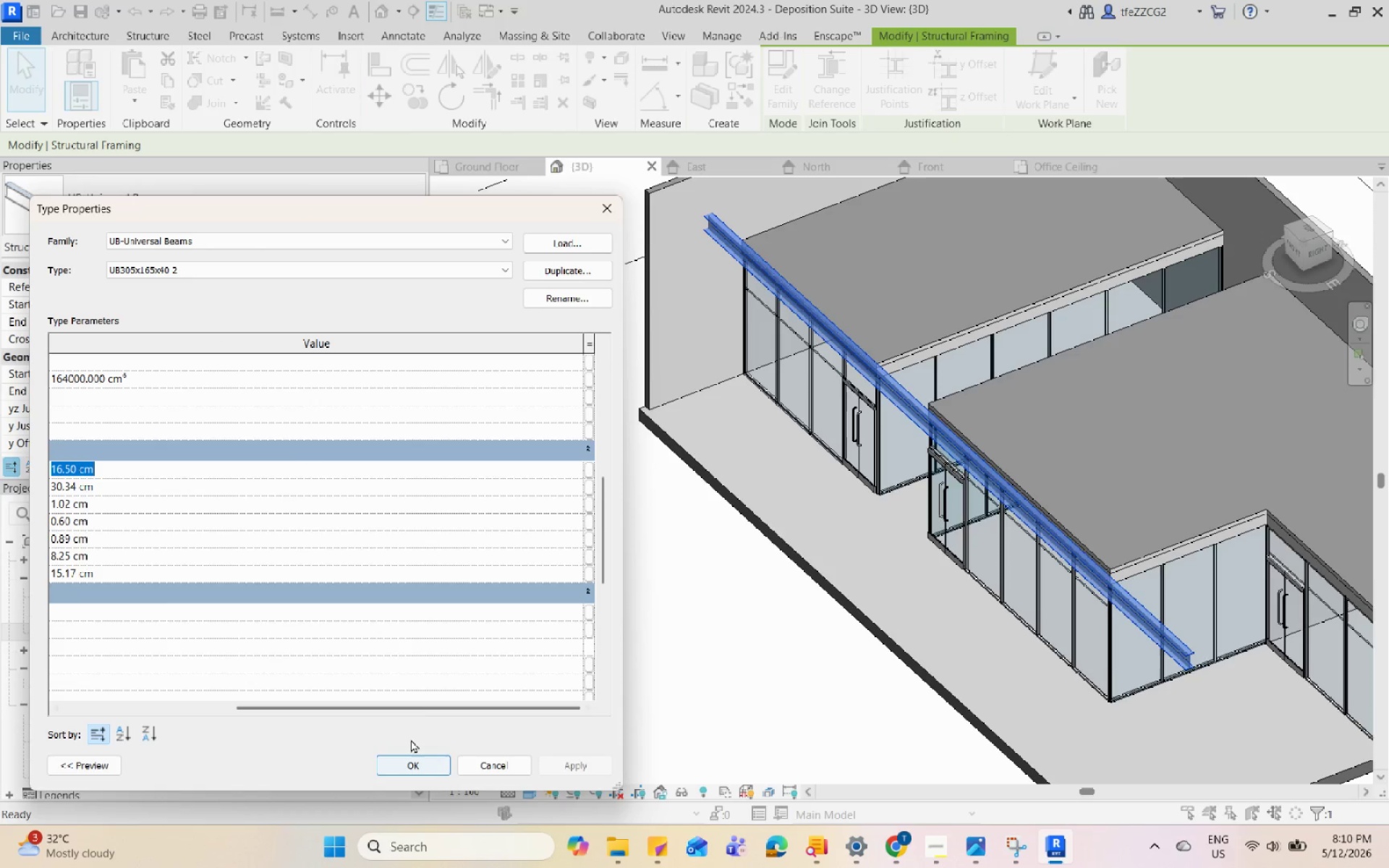 
left_click_drag(start_coordinate=[417, 711], to_coordinate=[156, 705])
 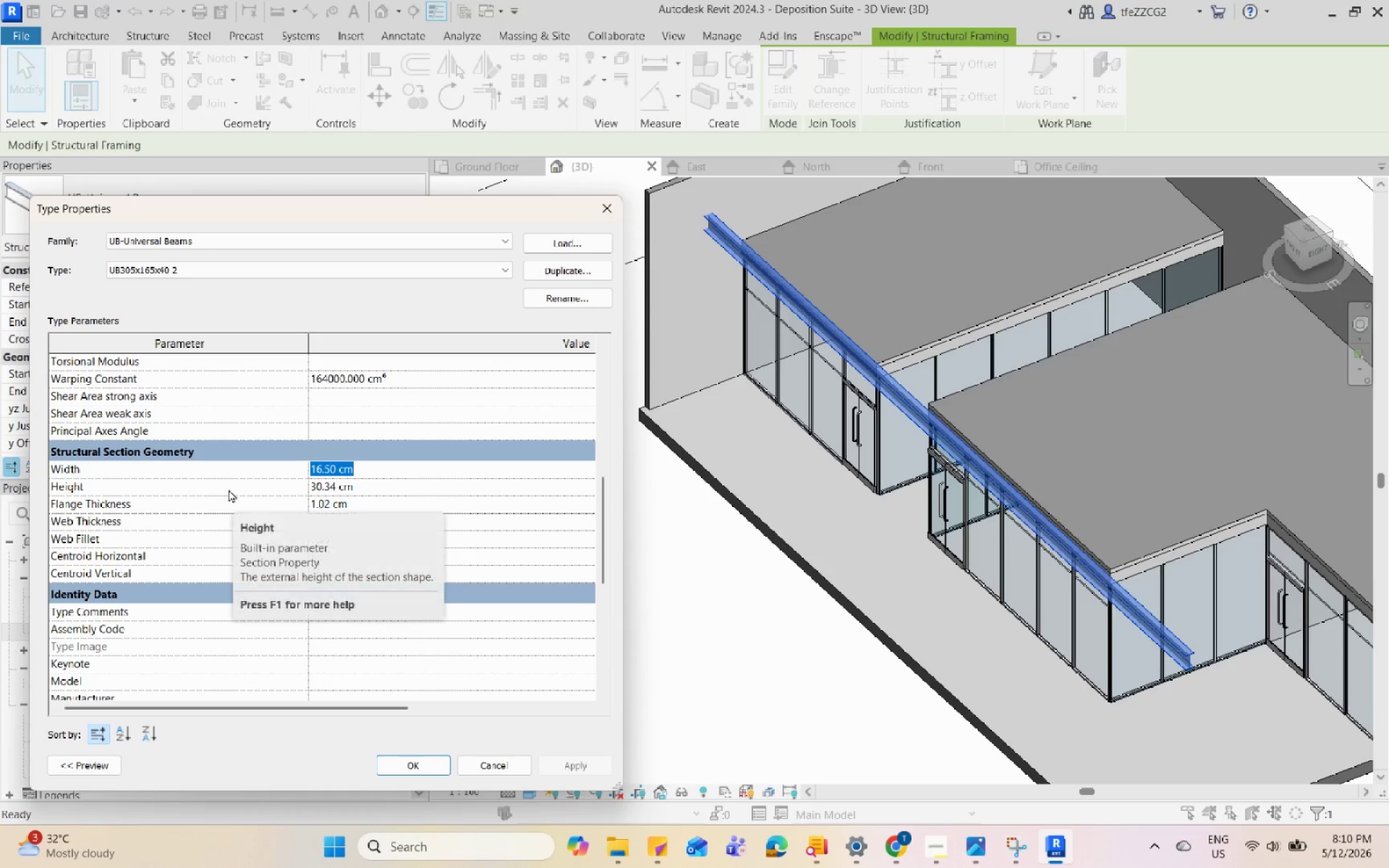 
key(Numpad3)
 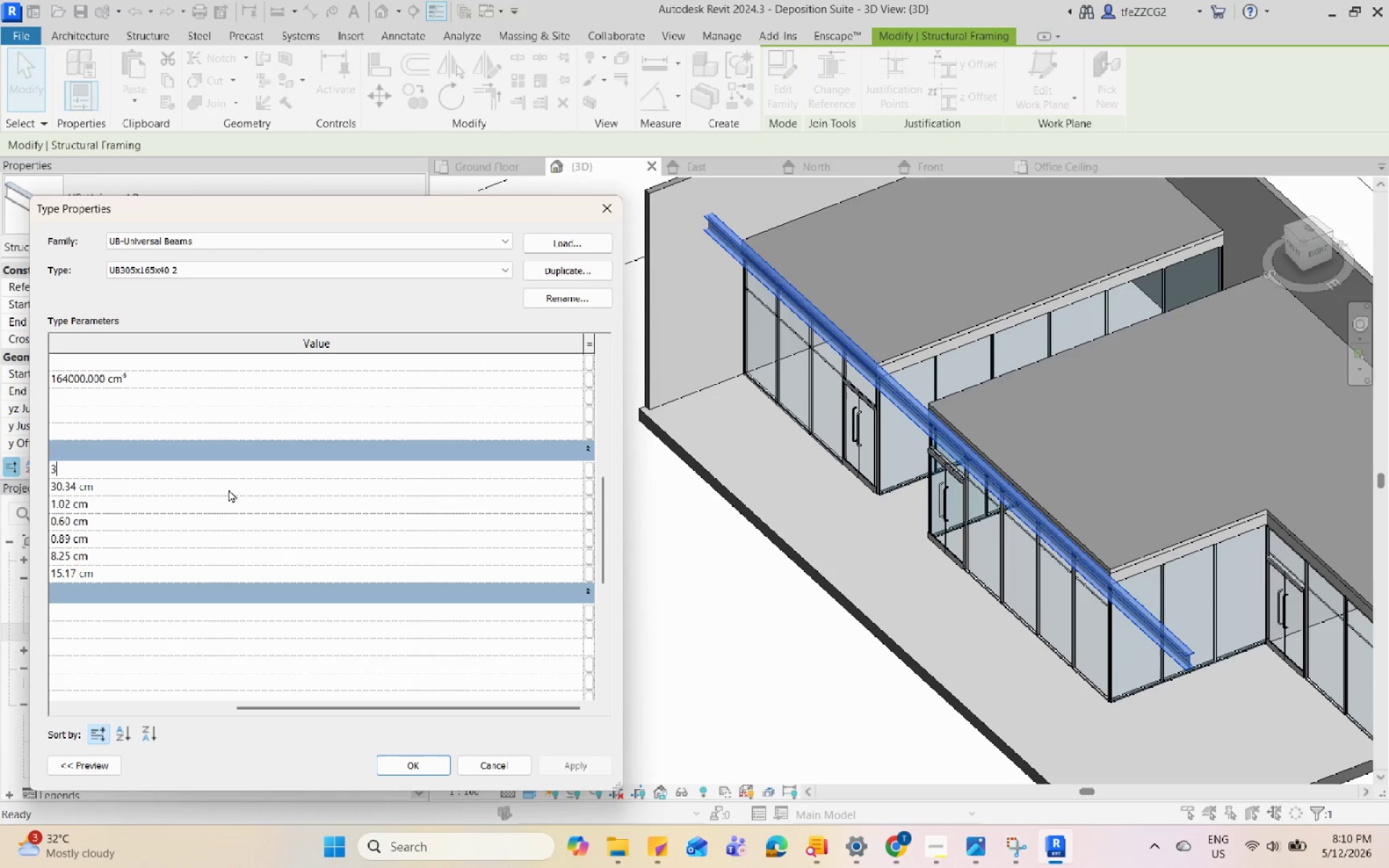 
key(Numpad0)
 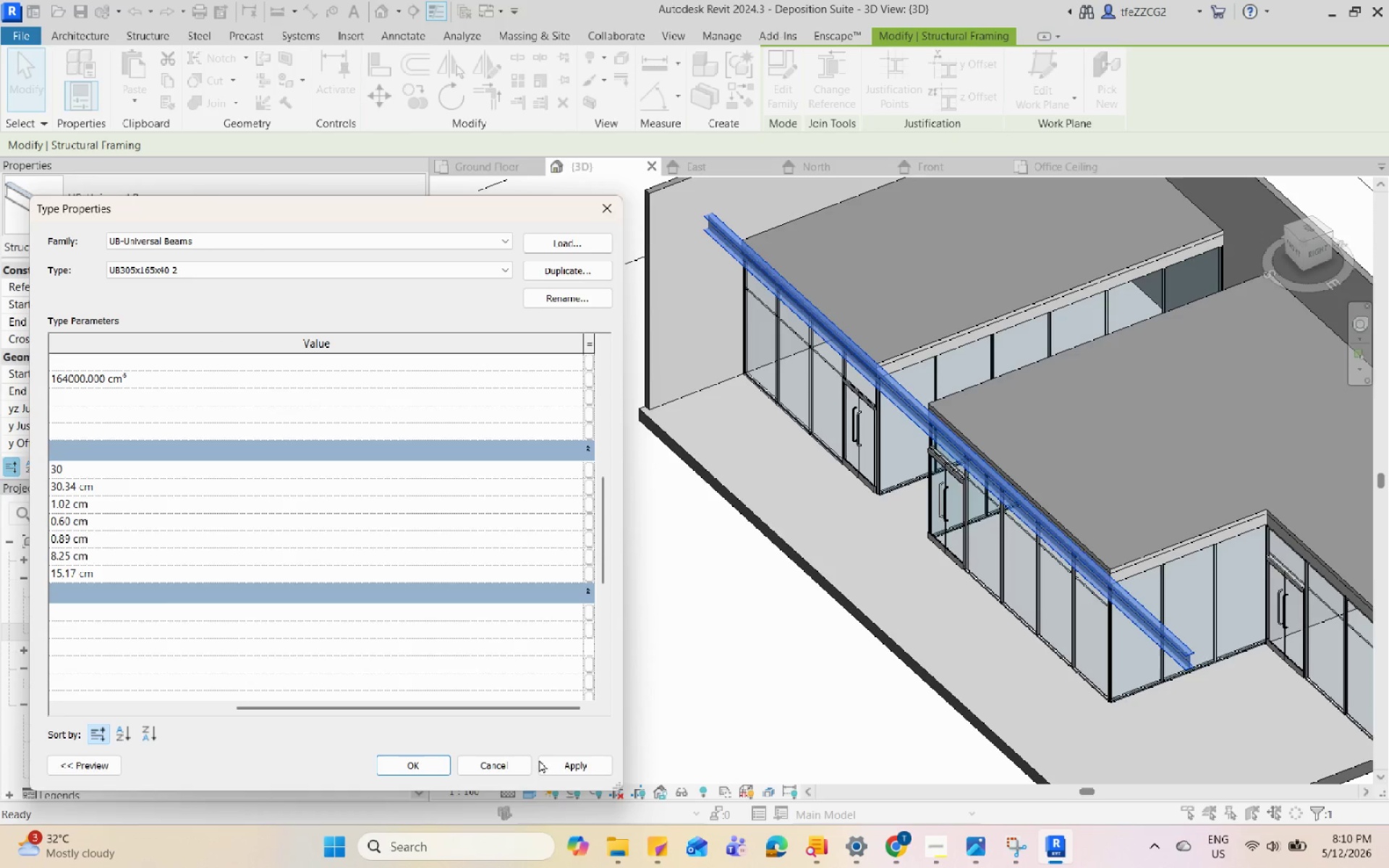 
left_click([572, 764])
 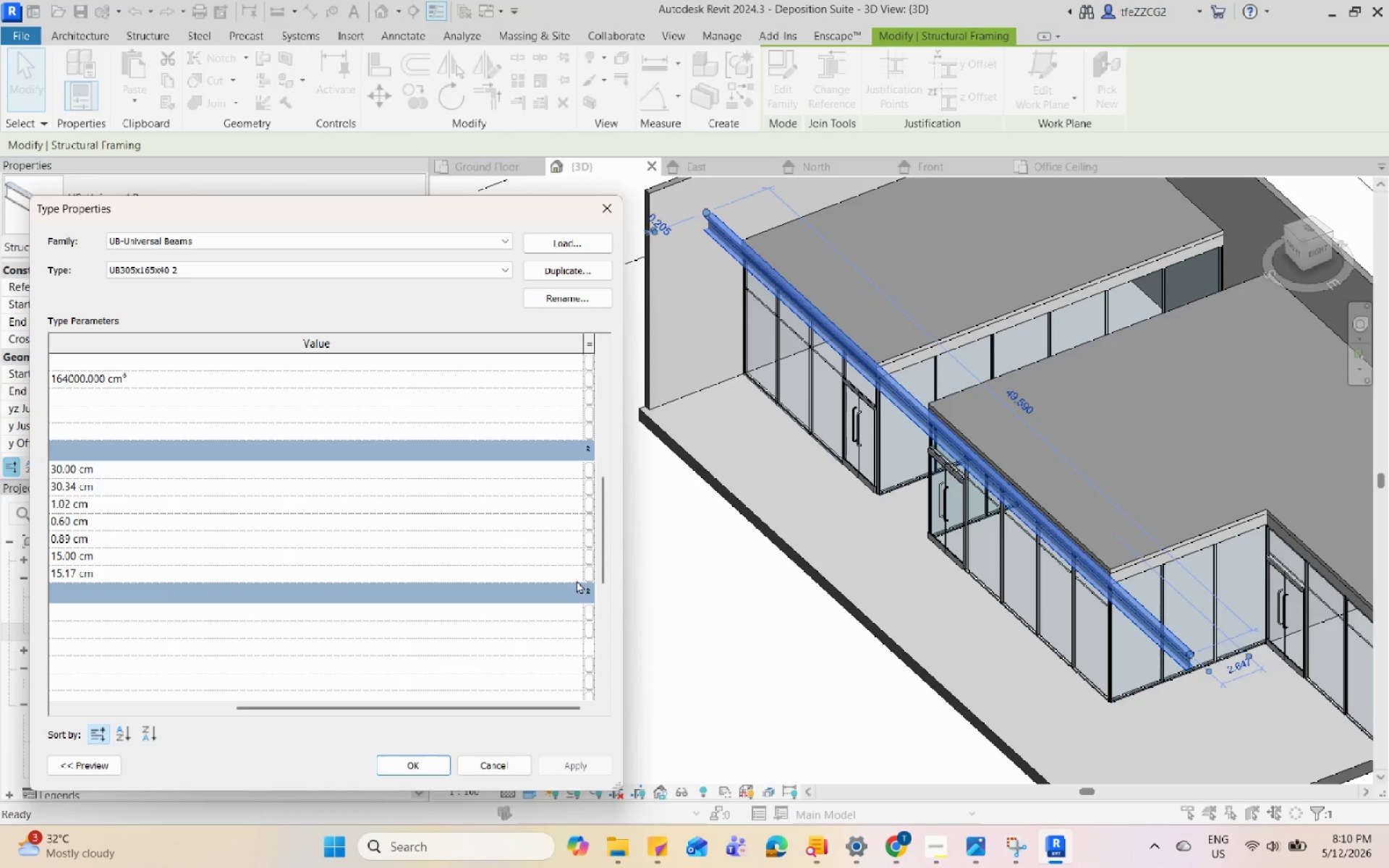 
scroll: coordinate [1277, 687], scroll_direction: up, amount: 7.0
 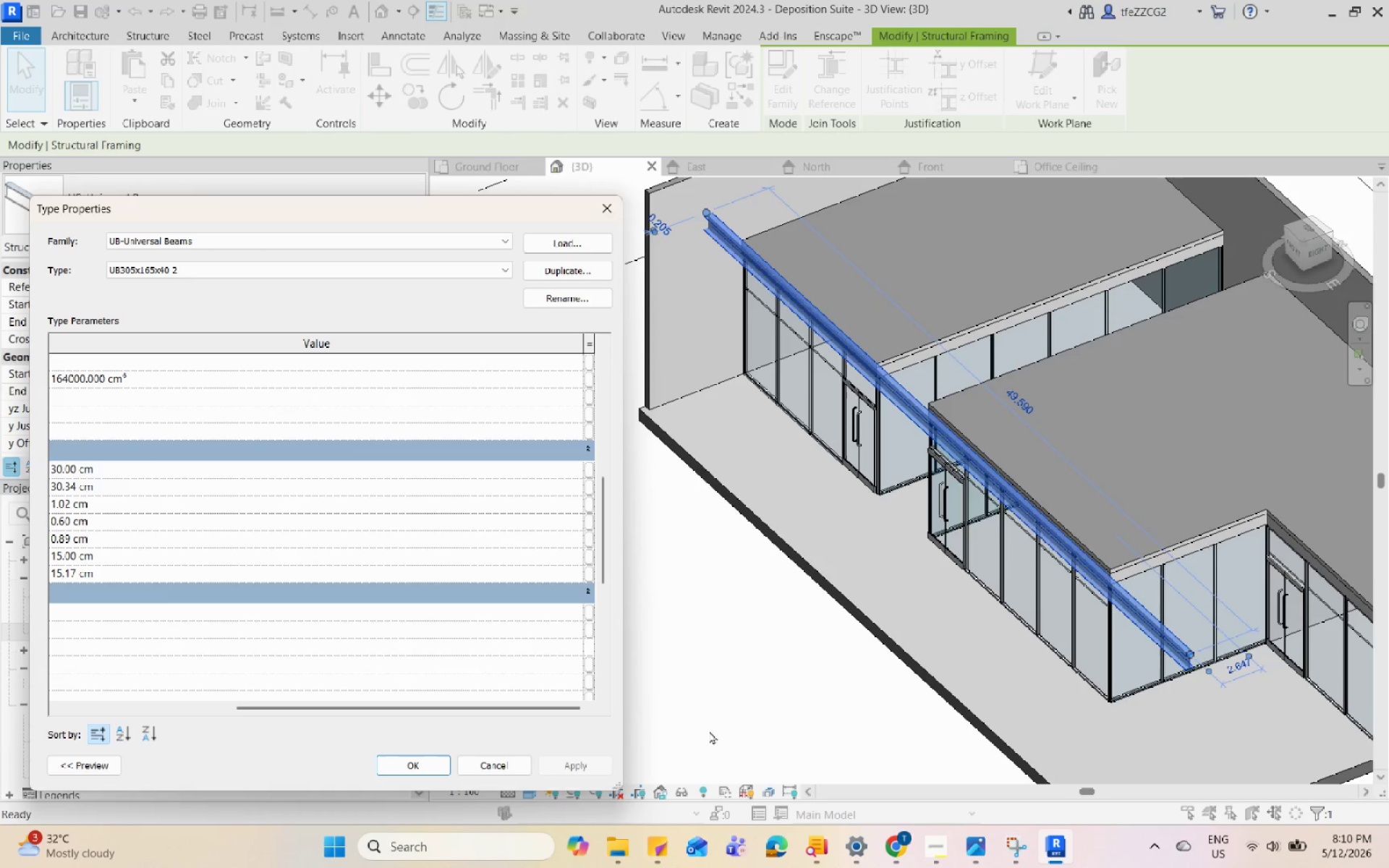 
left_click([1166, 628])
 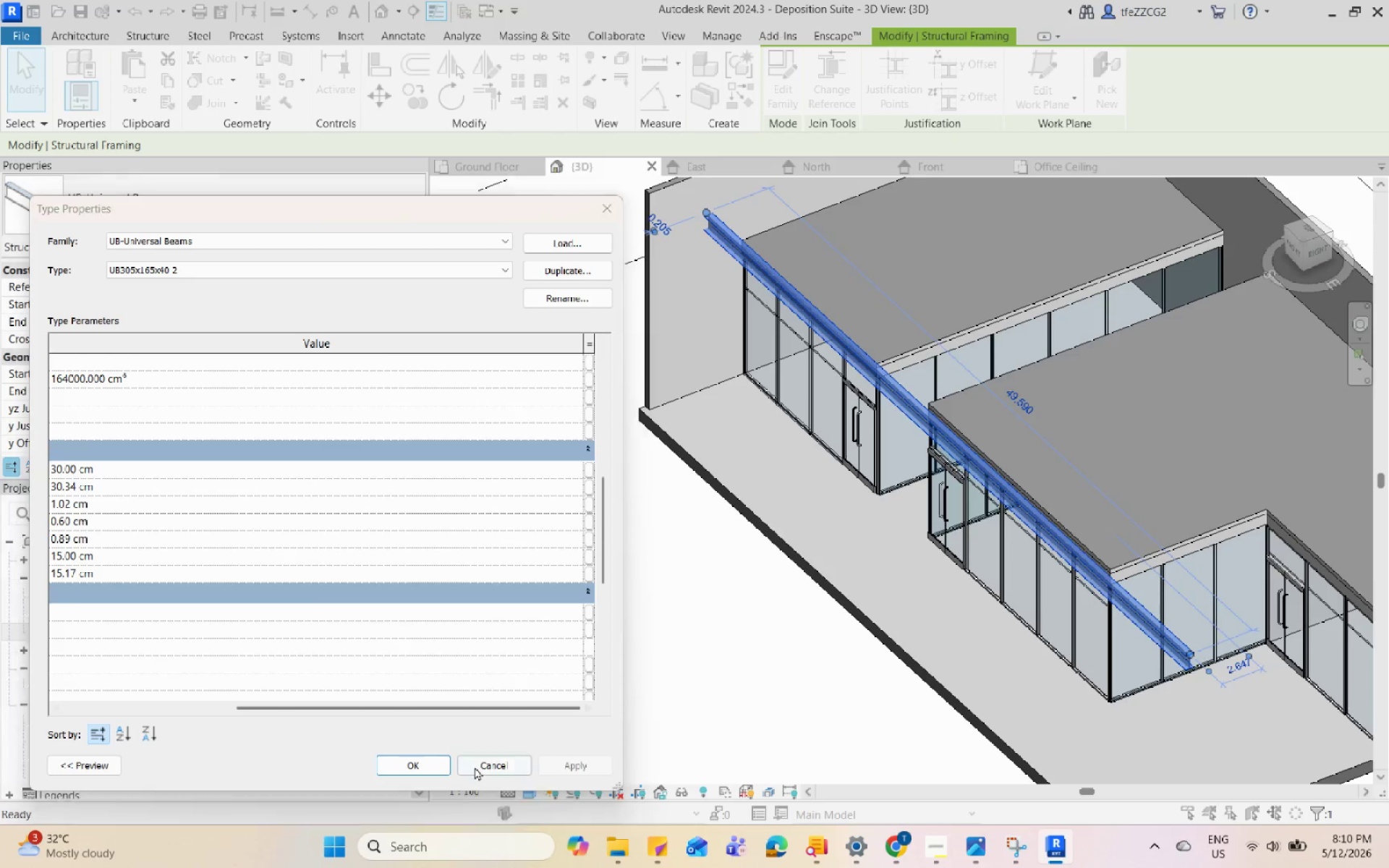 
scroll: coordinate [1167, 628], scroll_direction: up, amount: 6.0
 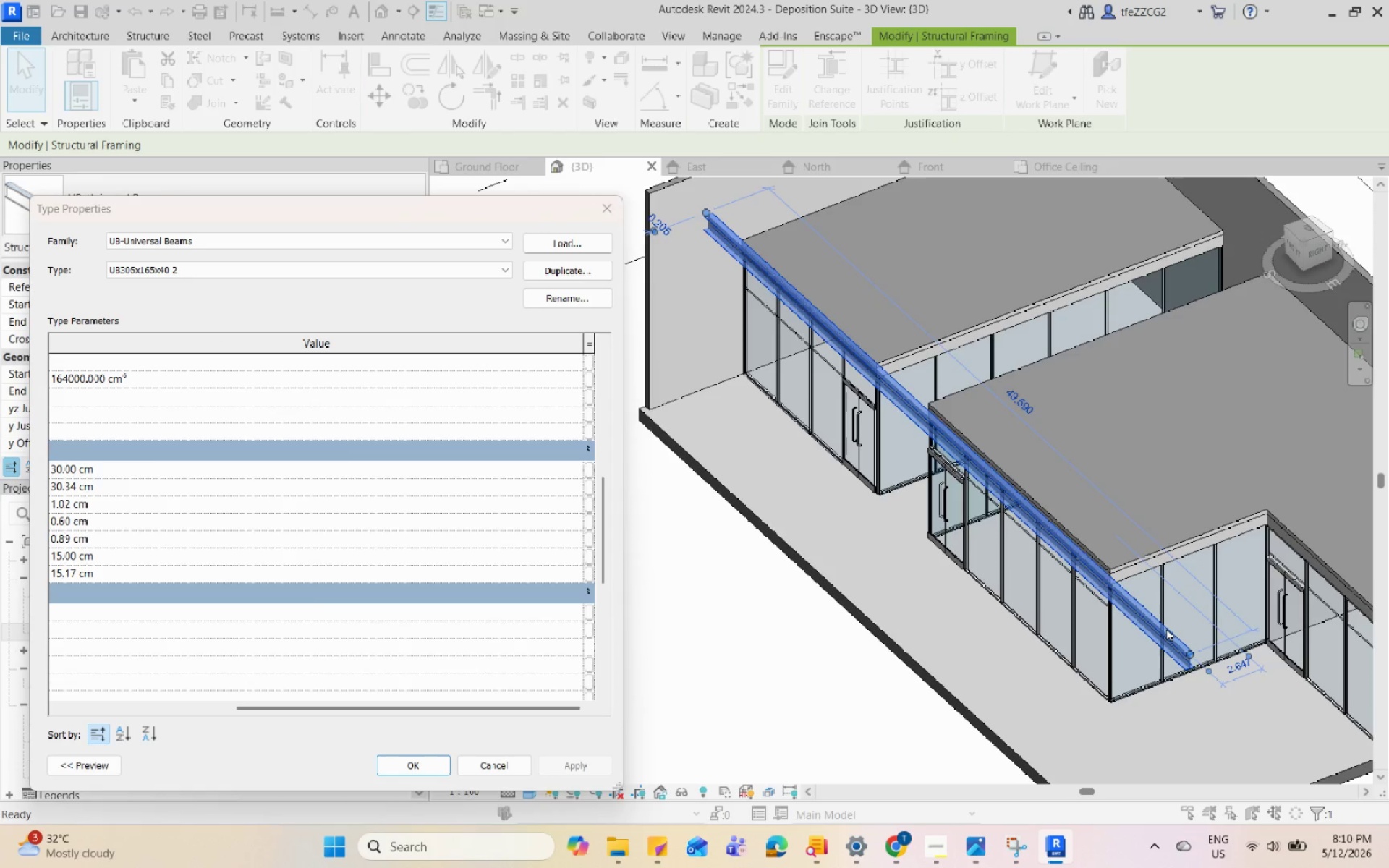 
left_click([436, 766])
 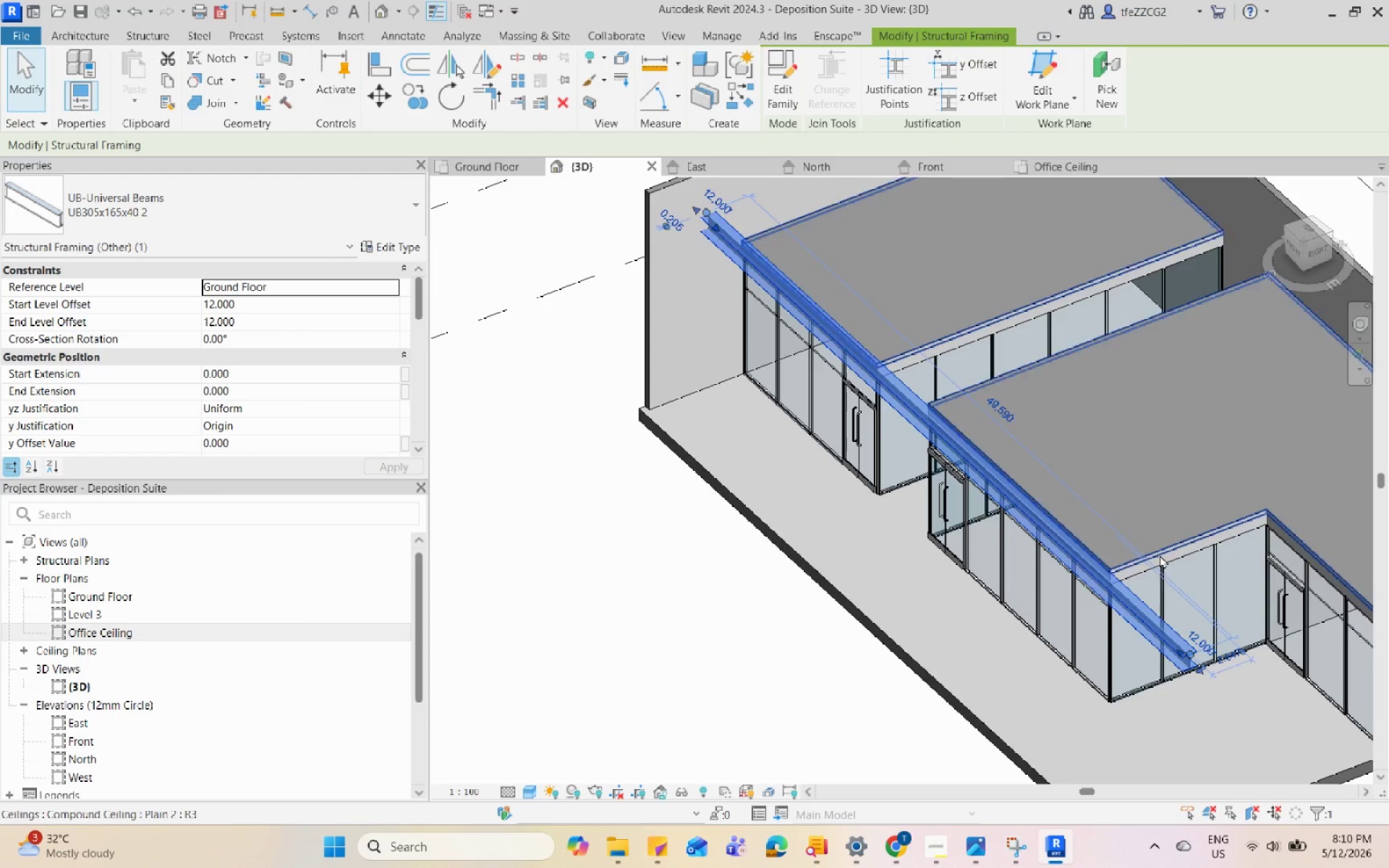 
hold_key(key=ShiftLeft, duration=0.66)
 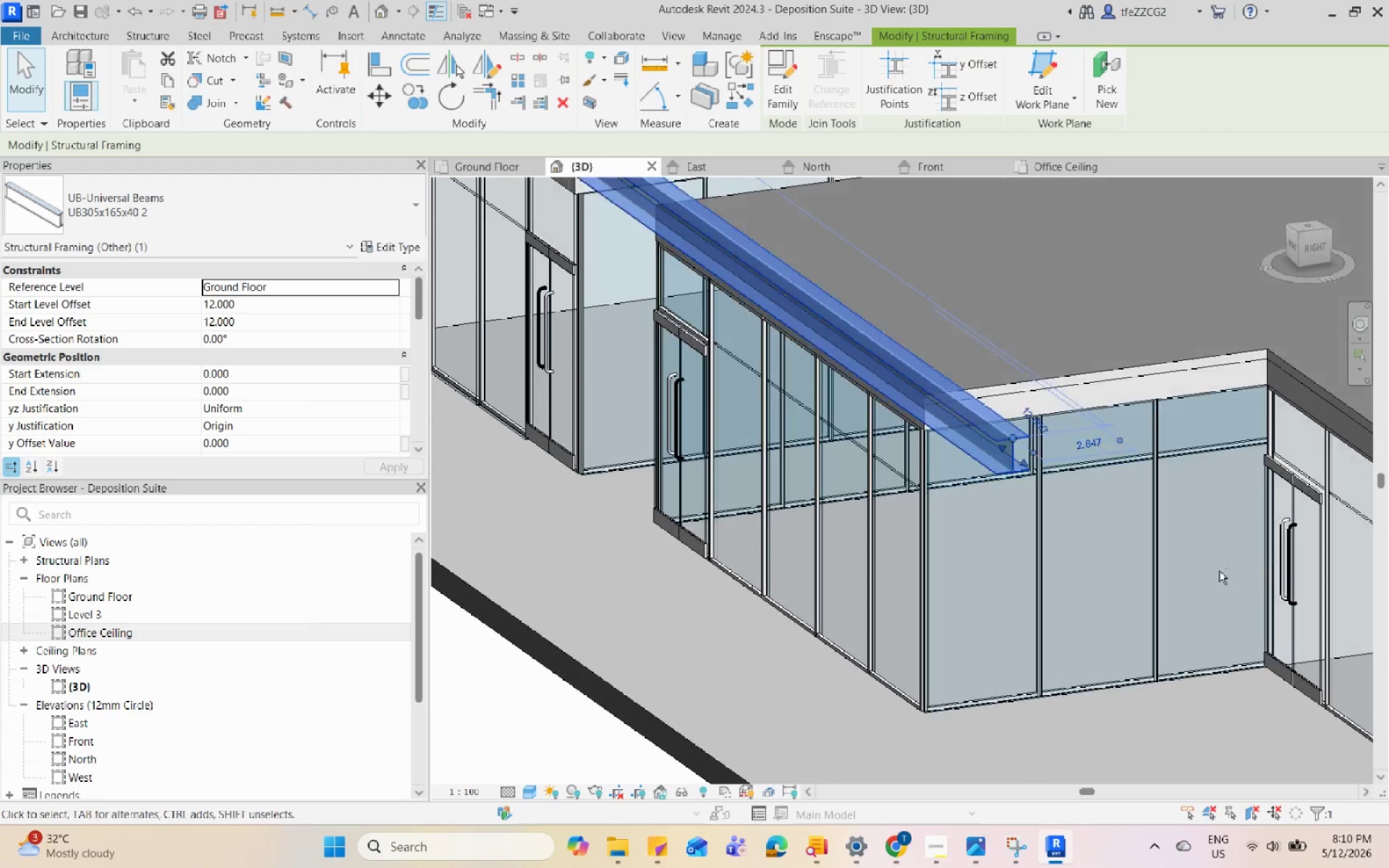 
scroll: coordinate [1264, 711], scroll_direction: up, amount: 5.0
 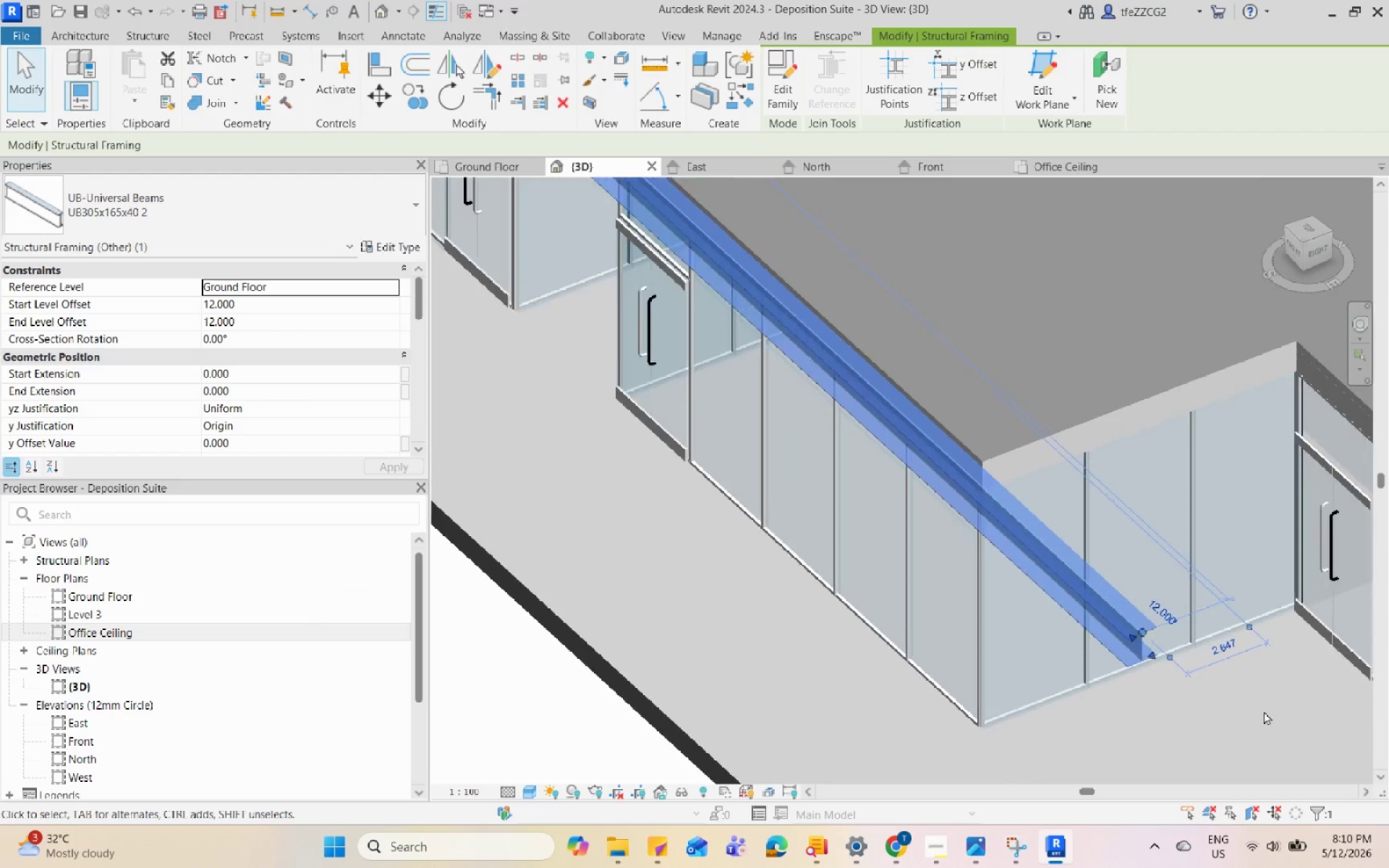 
key(Escape)
 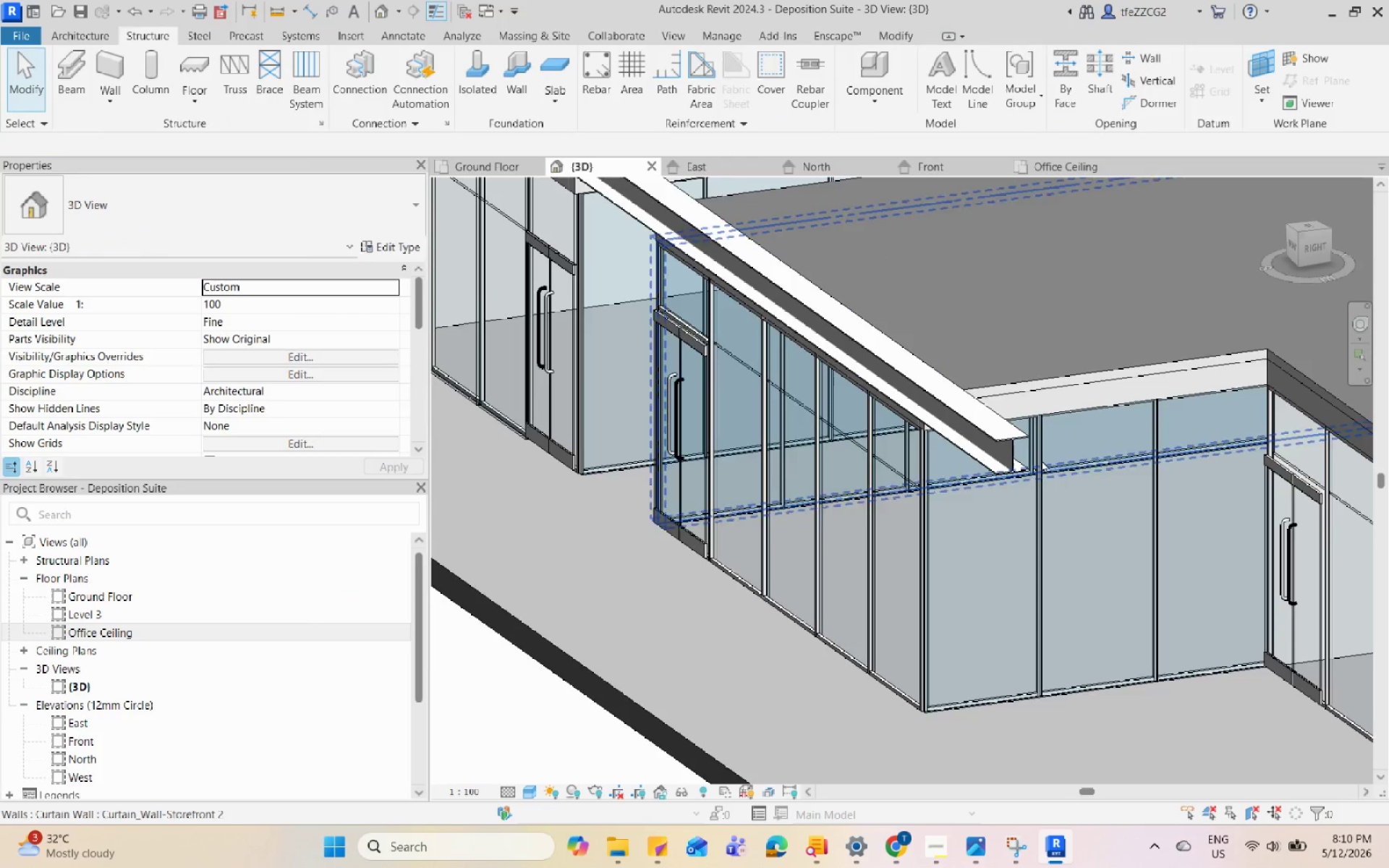 
hold_key(key=ShiftLeft, duration=0.64)
 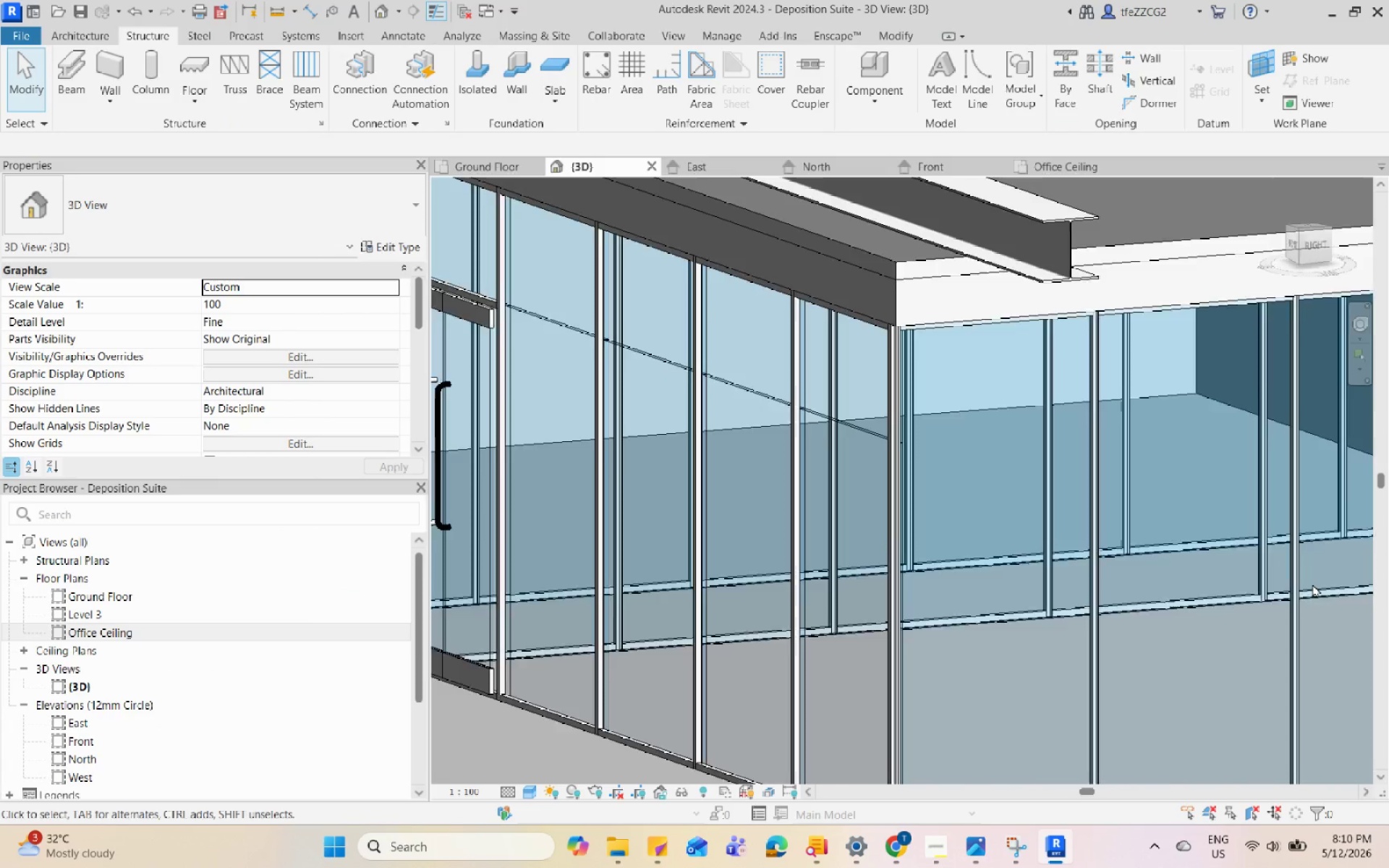 
scroll: coordinate [985, 448], scroll_direction: up, amount: 4.0
 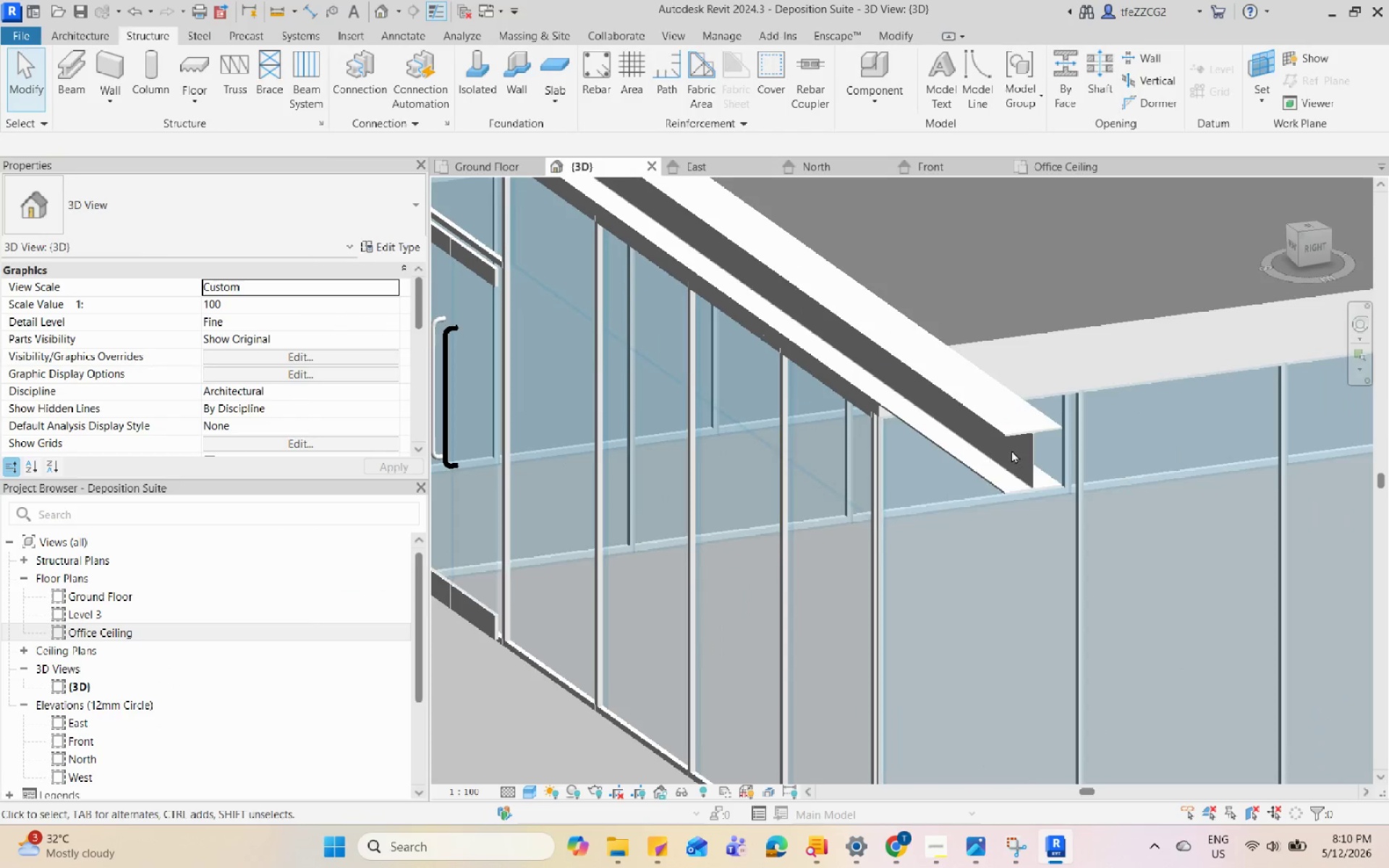 
hold_key(key=ShiftLeft, duration=1.22)
 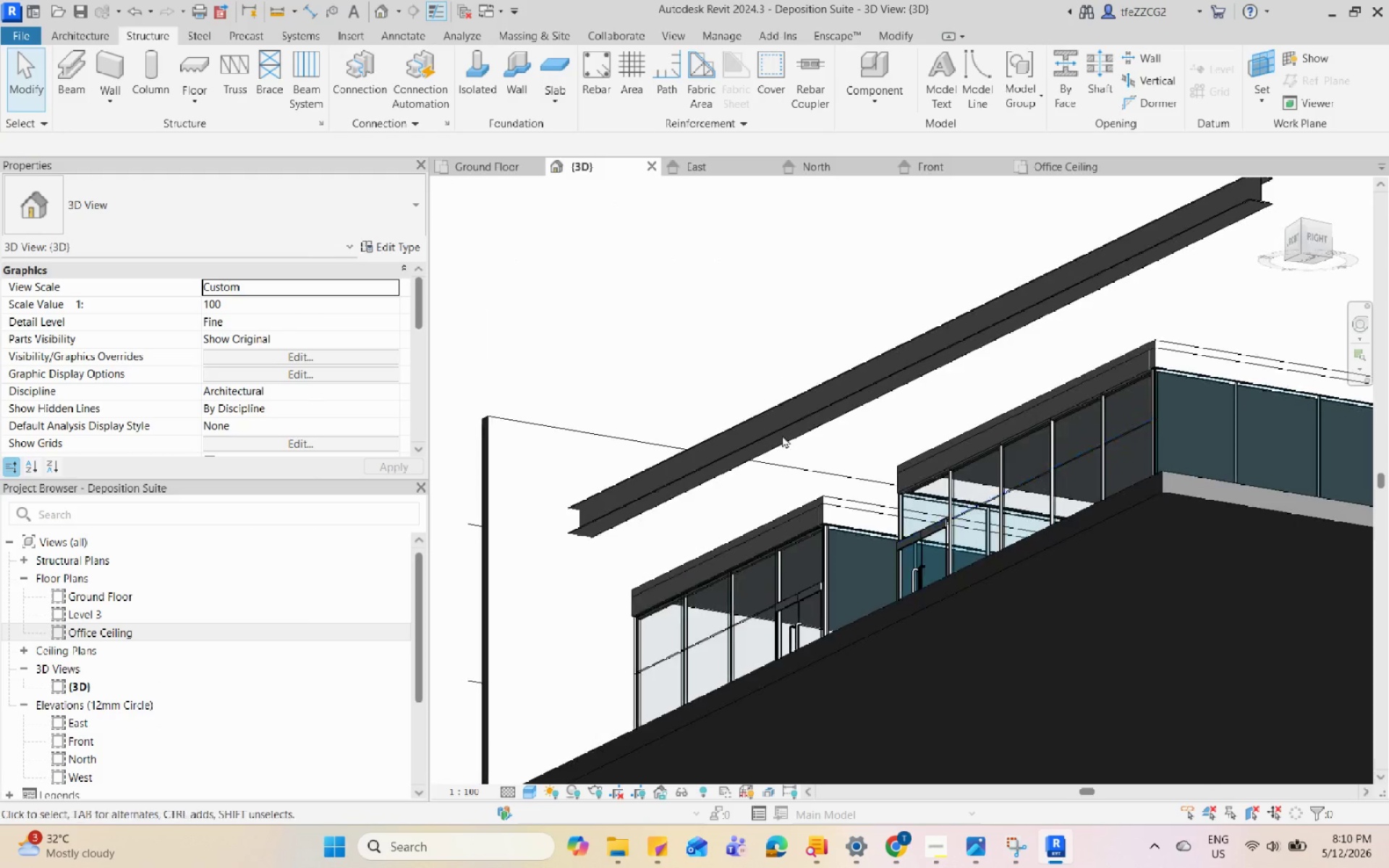 
scroll: coordinate [1307, 617], scroll_direction: down, amount: 6.0
 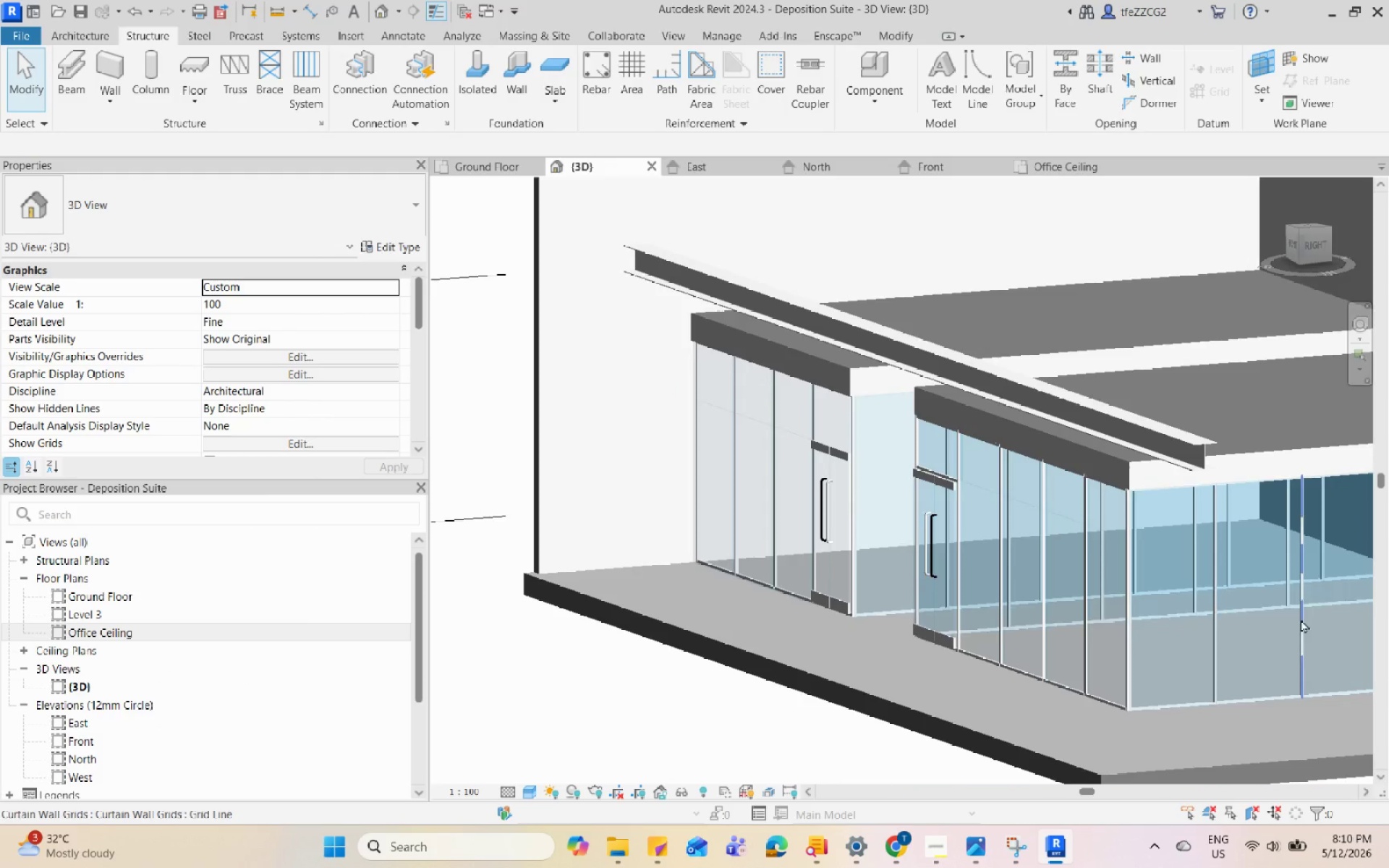 
hold_key(key=ShiftLeft, duration=0.89)
 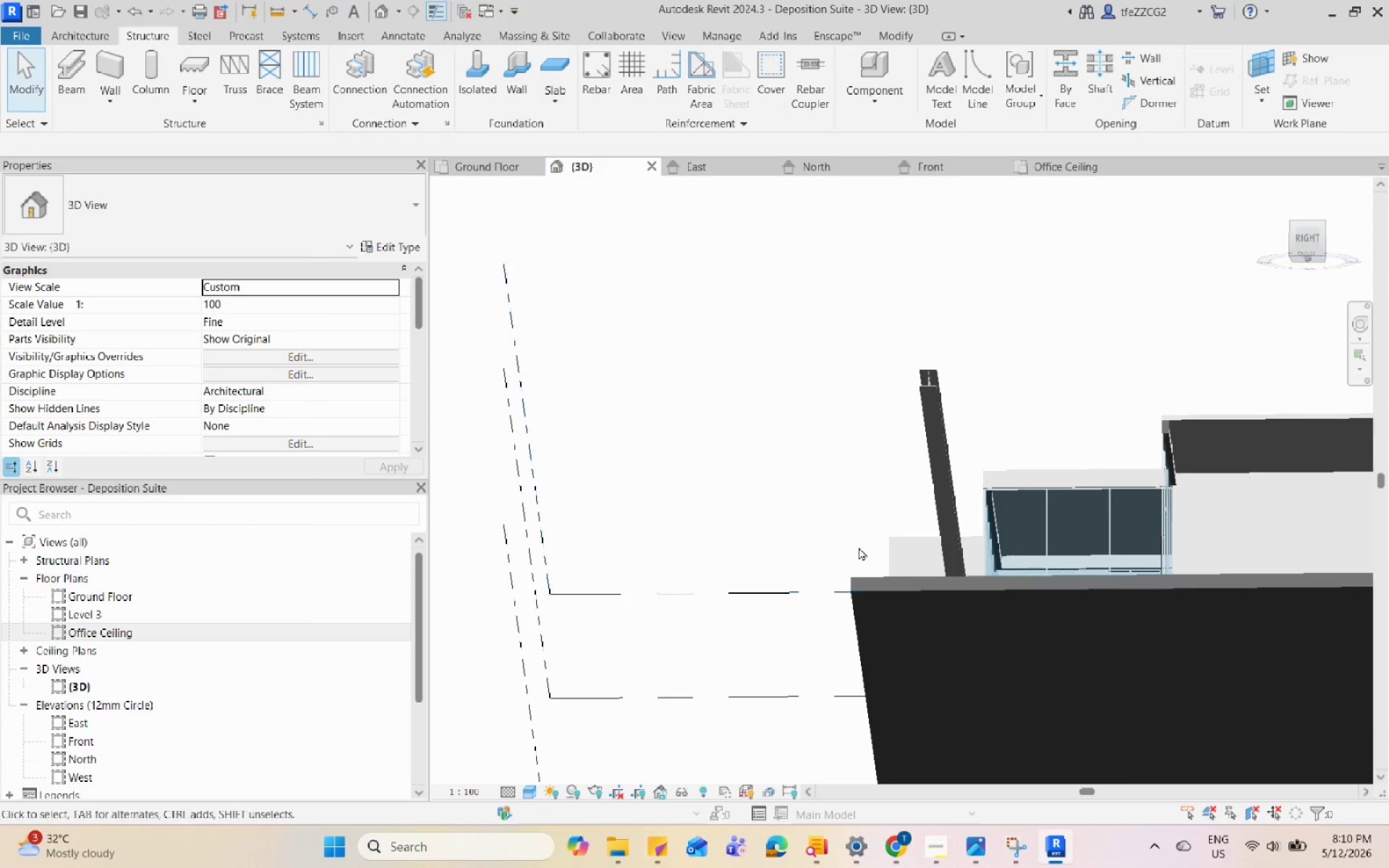 
scroll: coordinate [589, 554], scroll_direction: up, amount: 8.0
 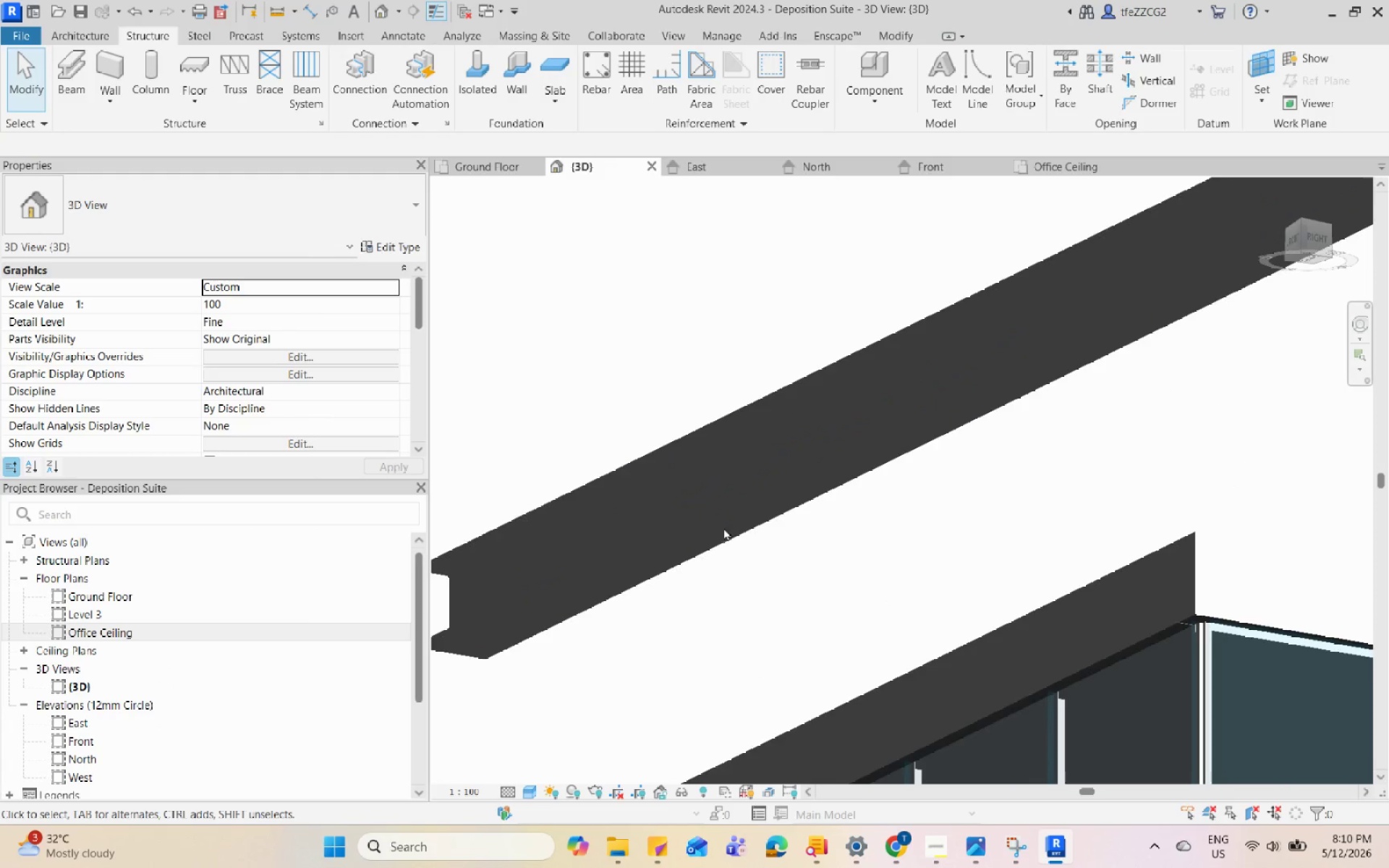 
hold_key(key=ShiftLeft, duration=1.38)
 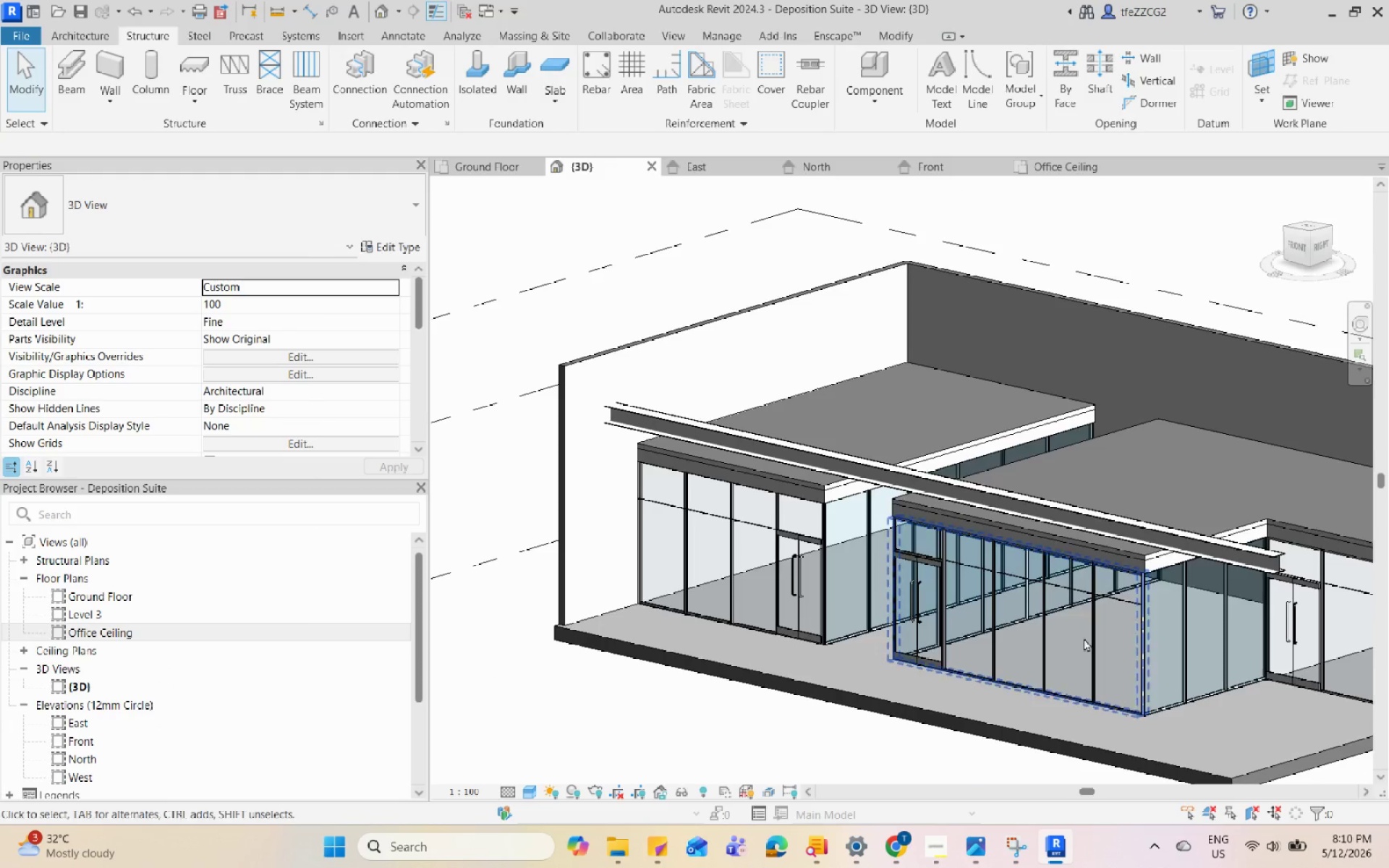 
scroll: coordinate [794, 592], scroll_direction: down, amount: 10.0
 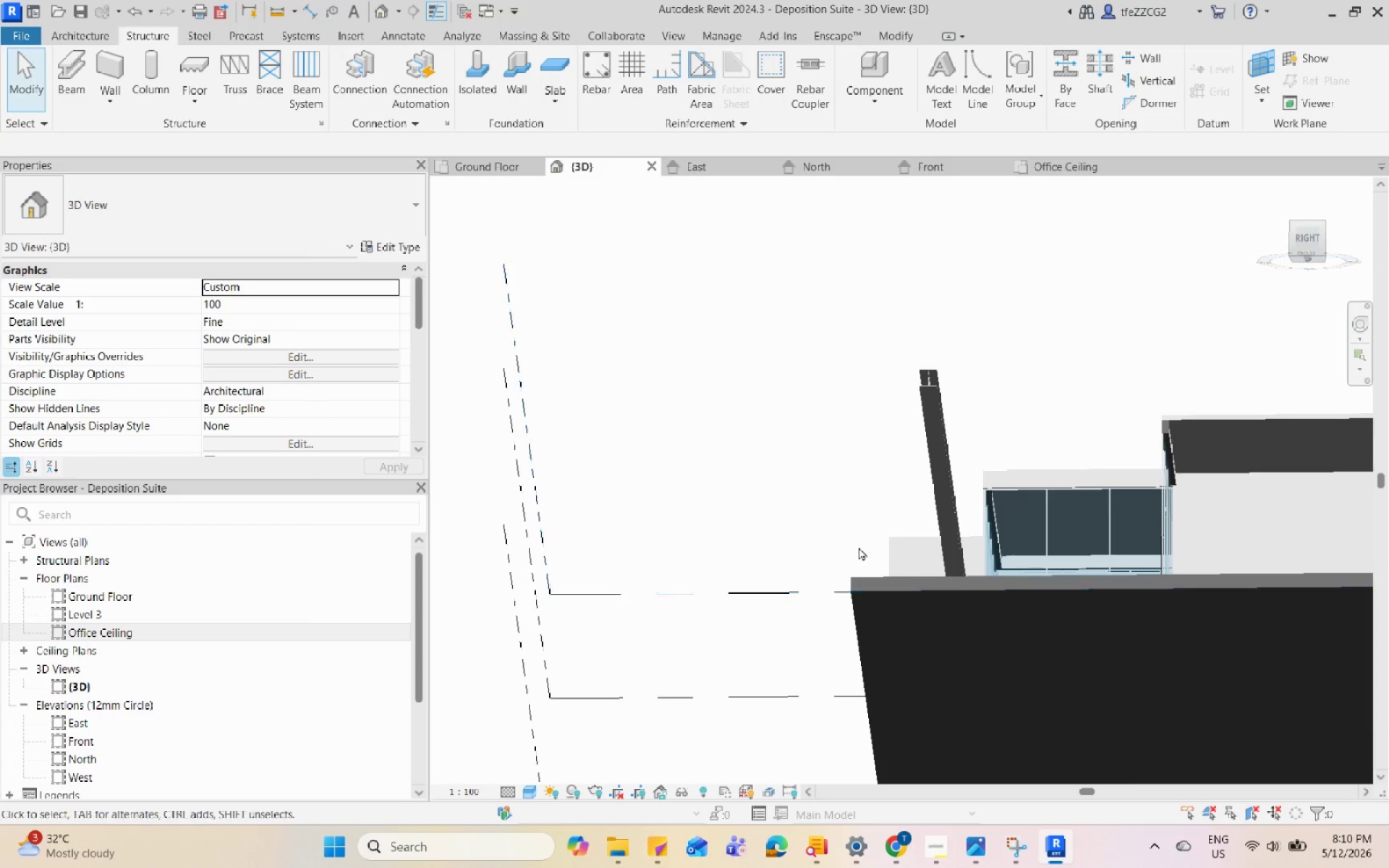 
key(Escape)
 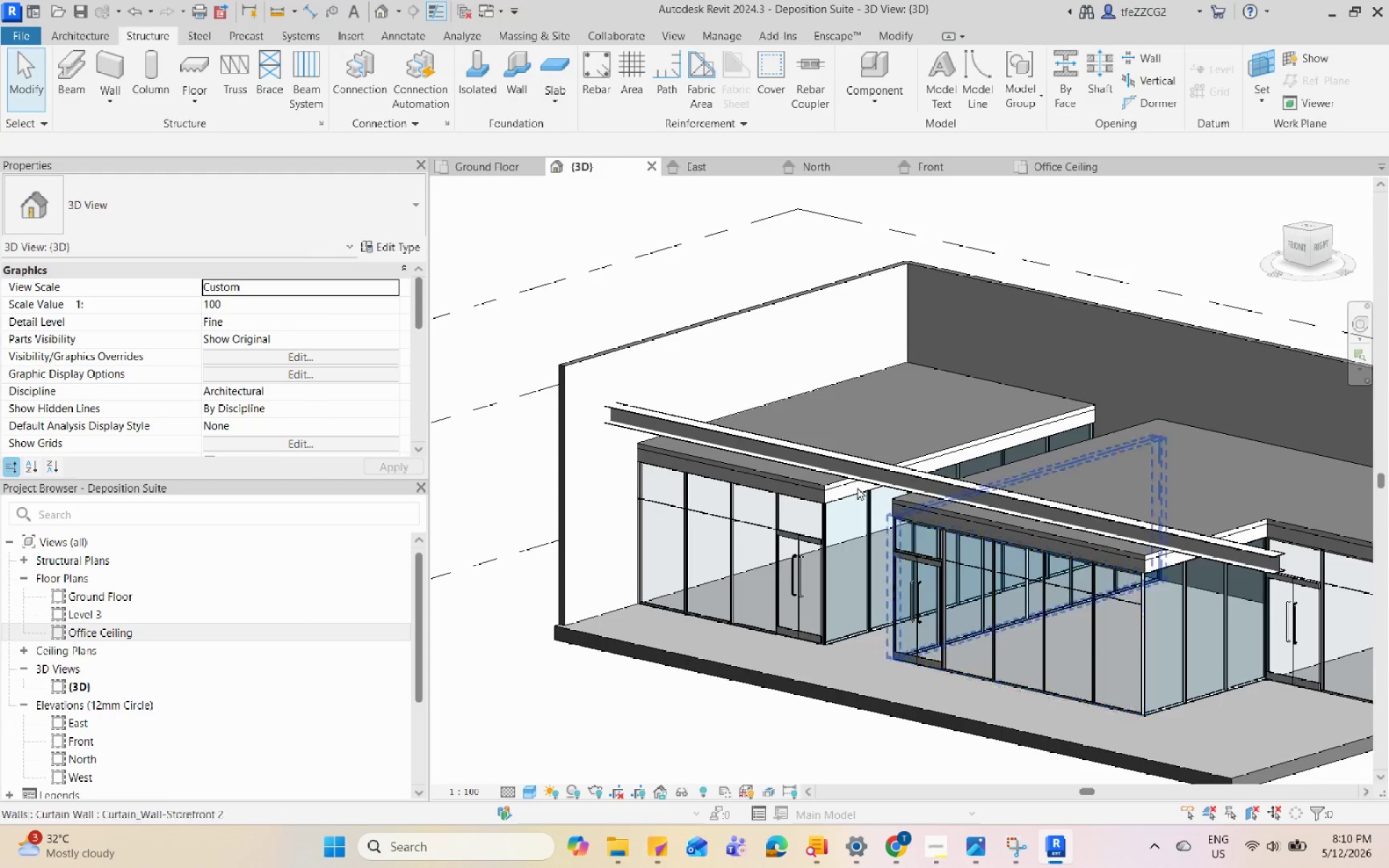 
left_click([566, 417])
 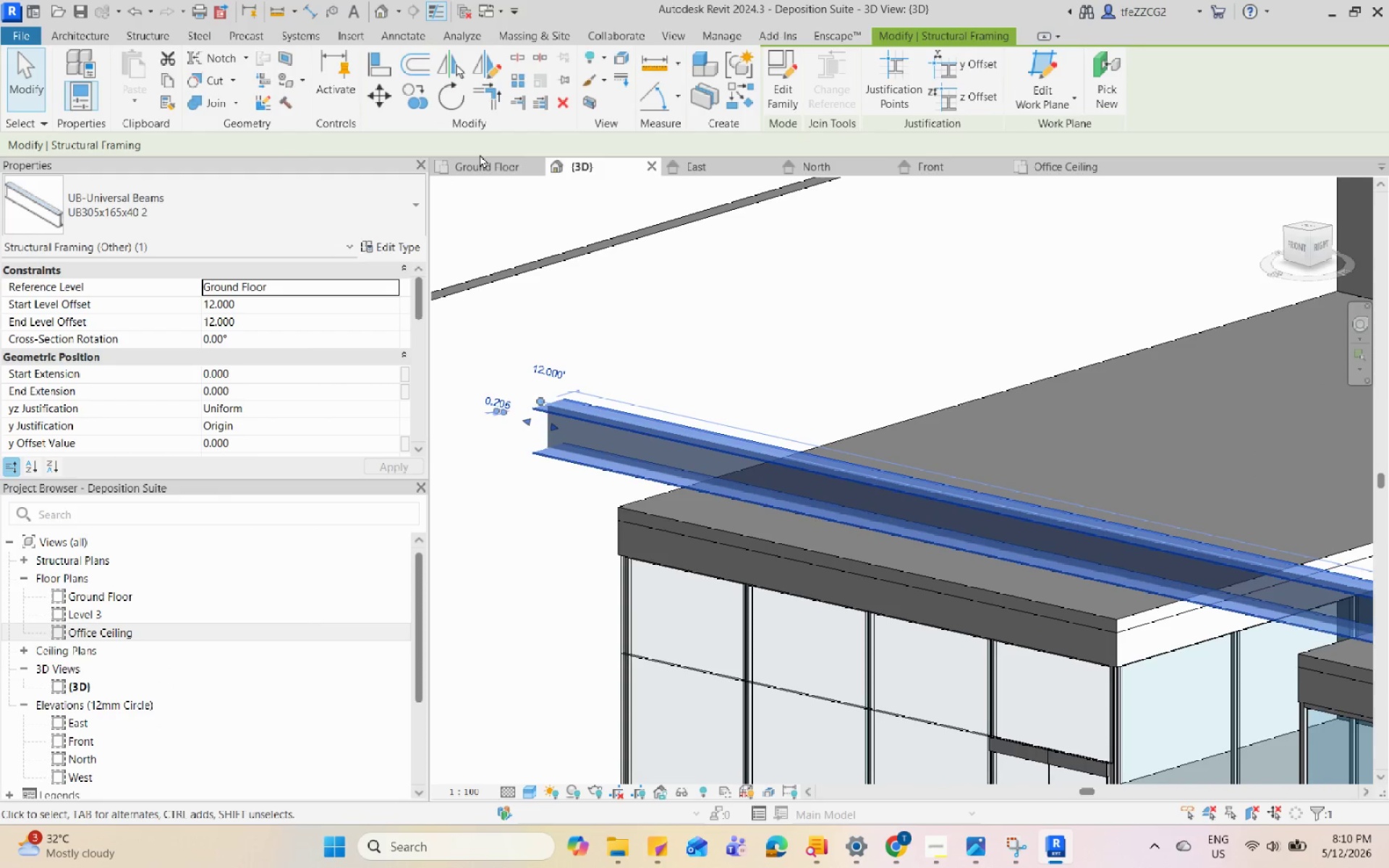 
scroll: coordinate [623, 468], scroll_direction: up, amount: 7.0
 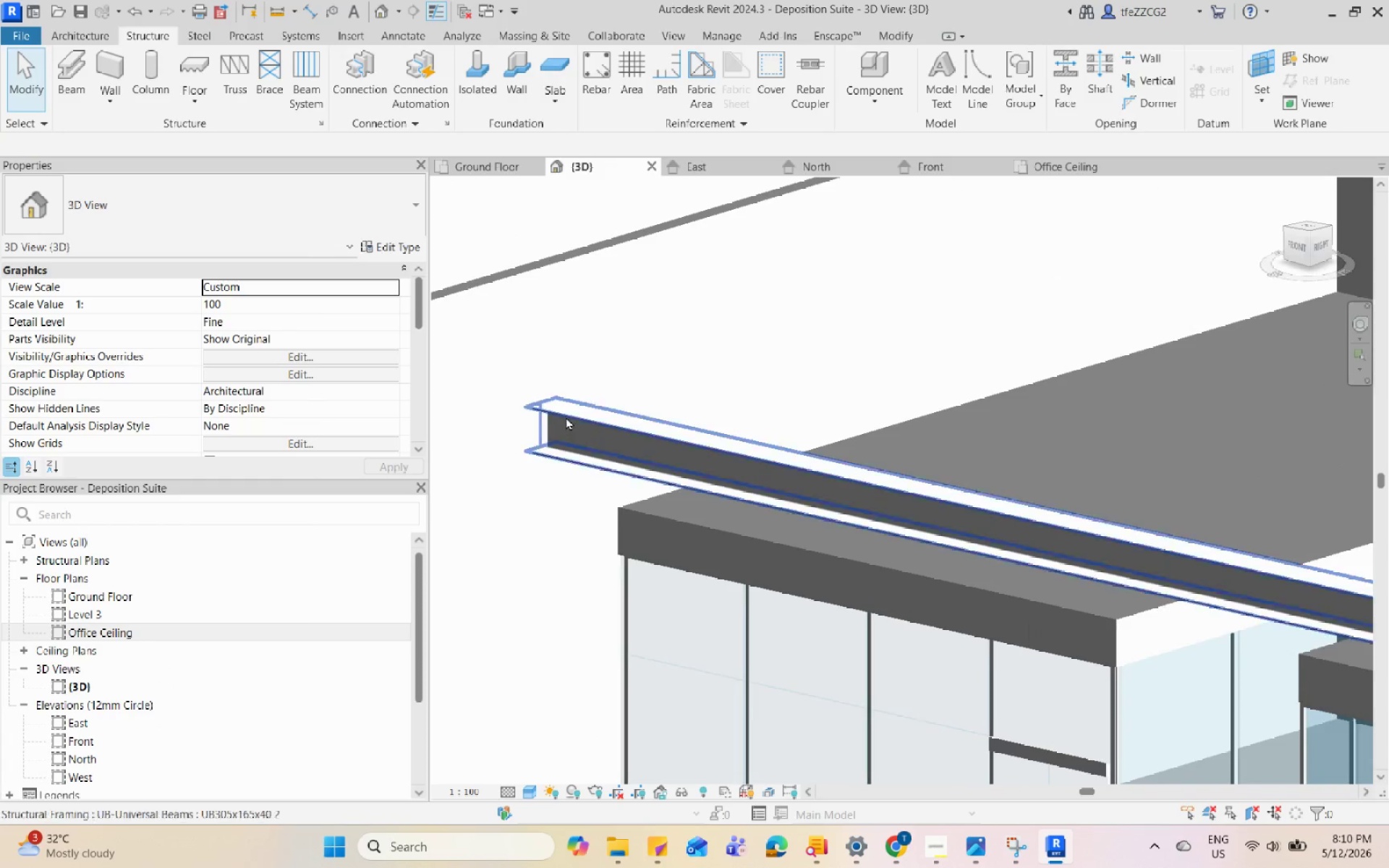 
double_click([488, 161])
 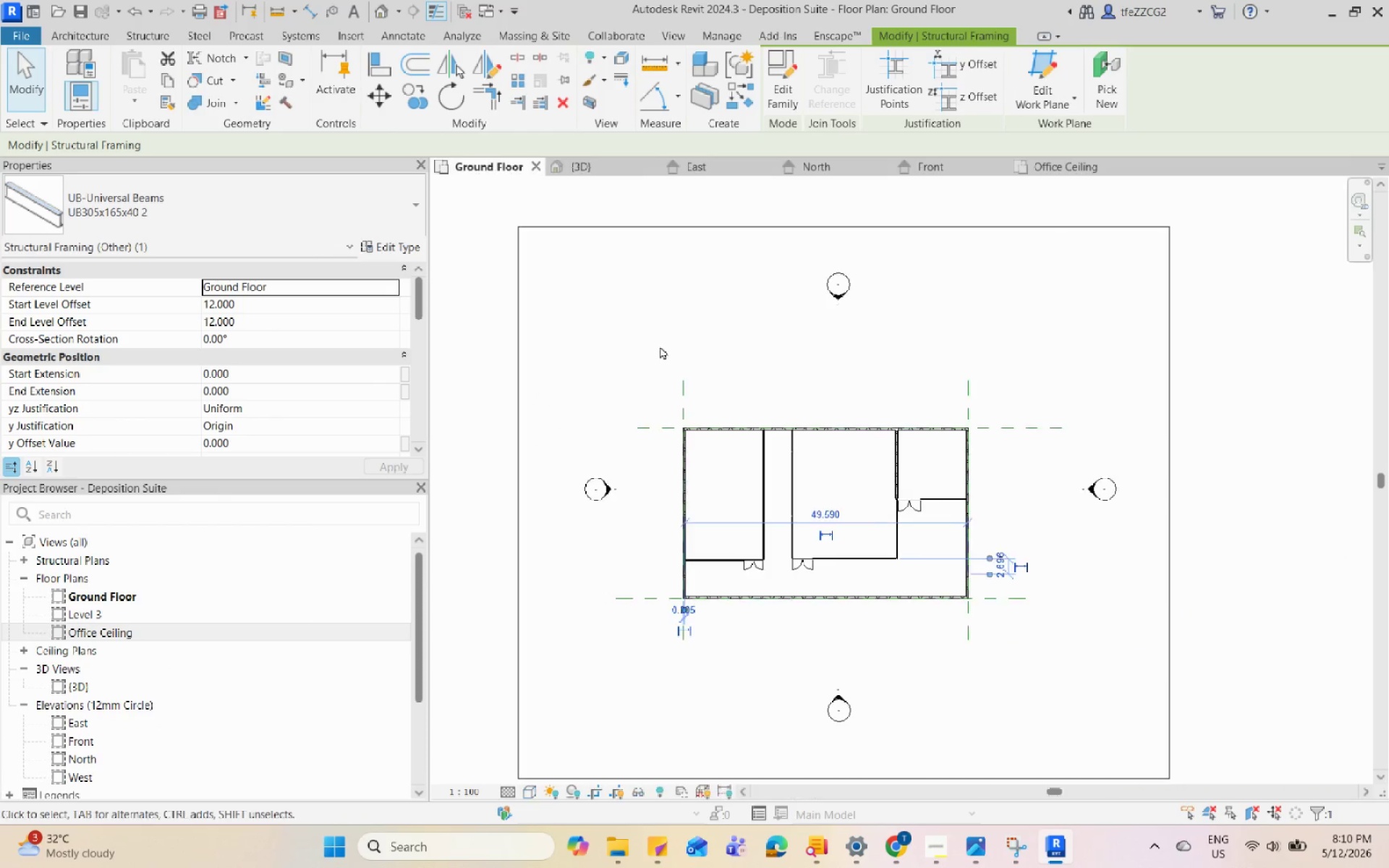 
scroll: coordinate [538, 610], scroll_direction: up, amount: 9.0
 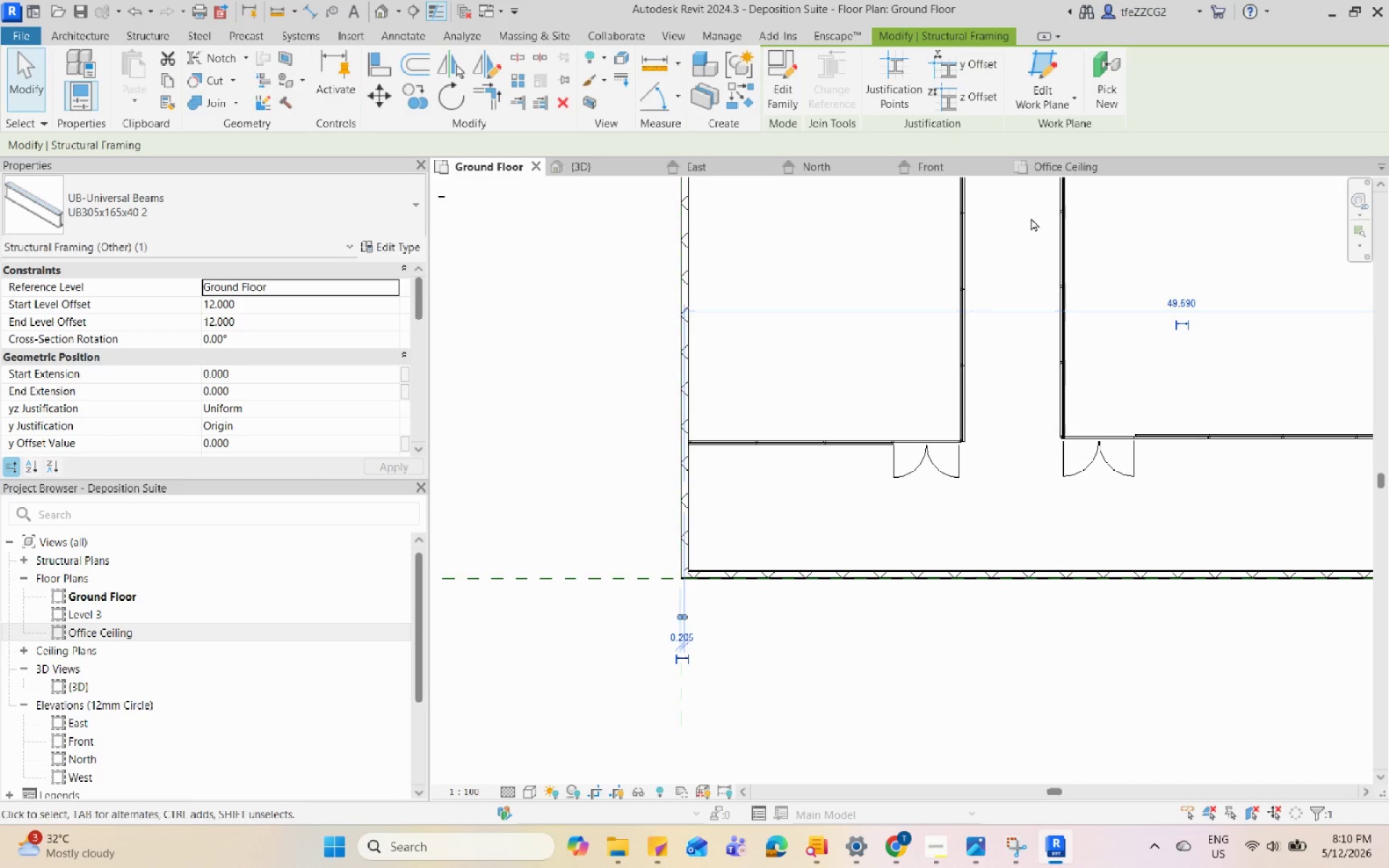 
left_click([1071, 163])
 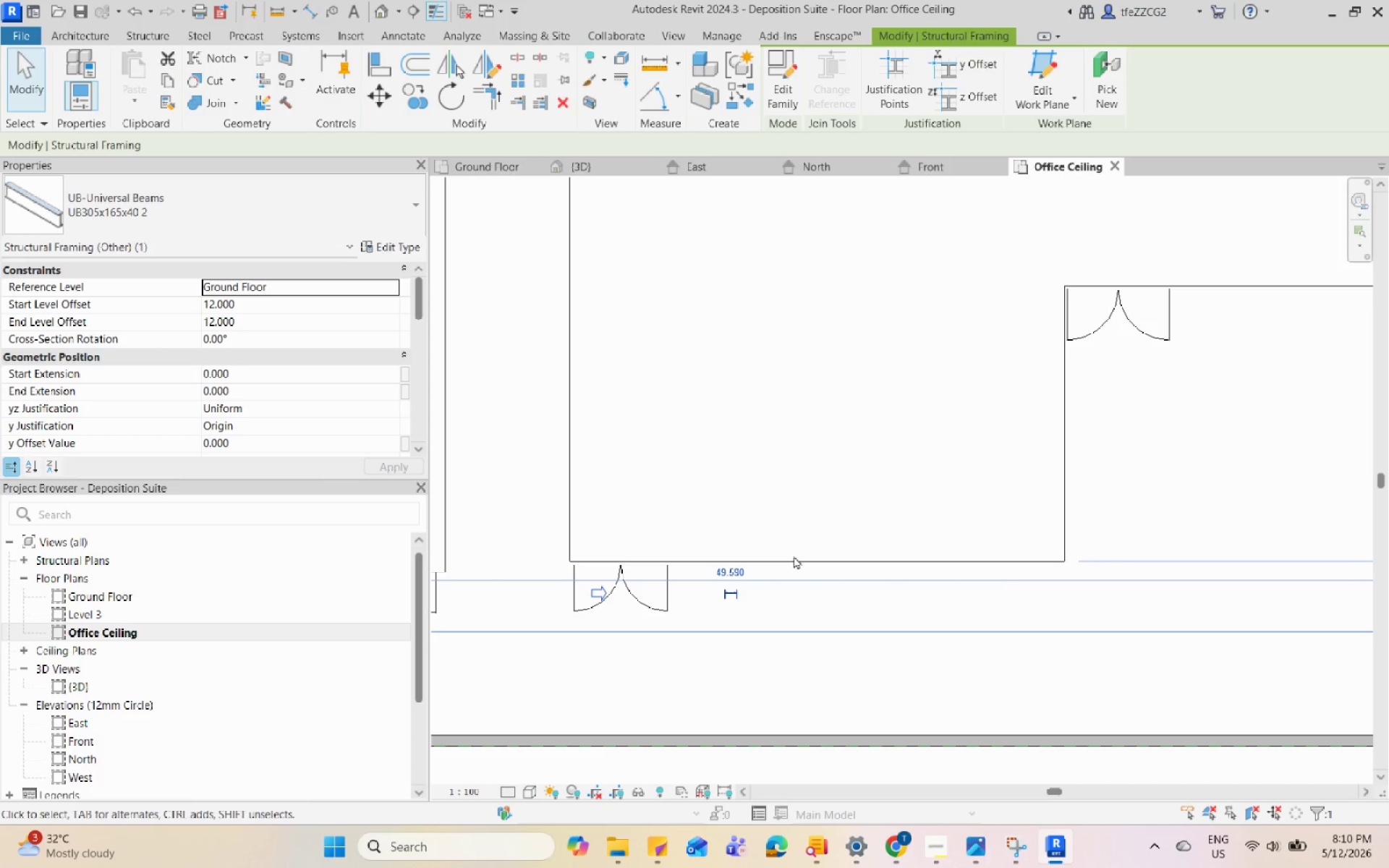 
left_click_drag(start_coordinate=[620, 511], to_coordinate=[634, 509])
 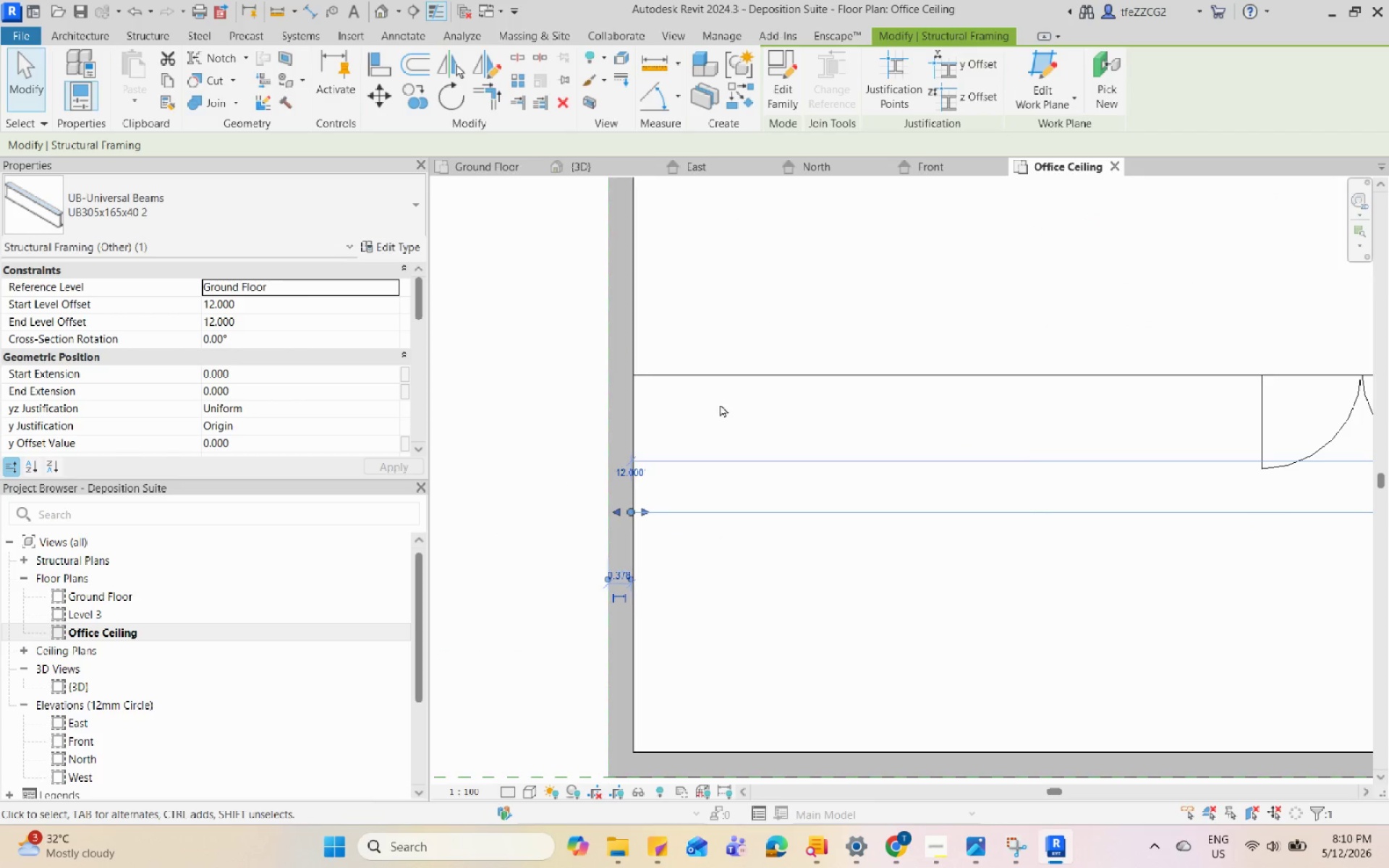 
scroll: coordinate [647, 547], scroll_direction: up, amount: 6.0
 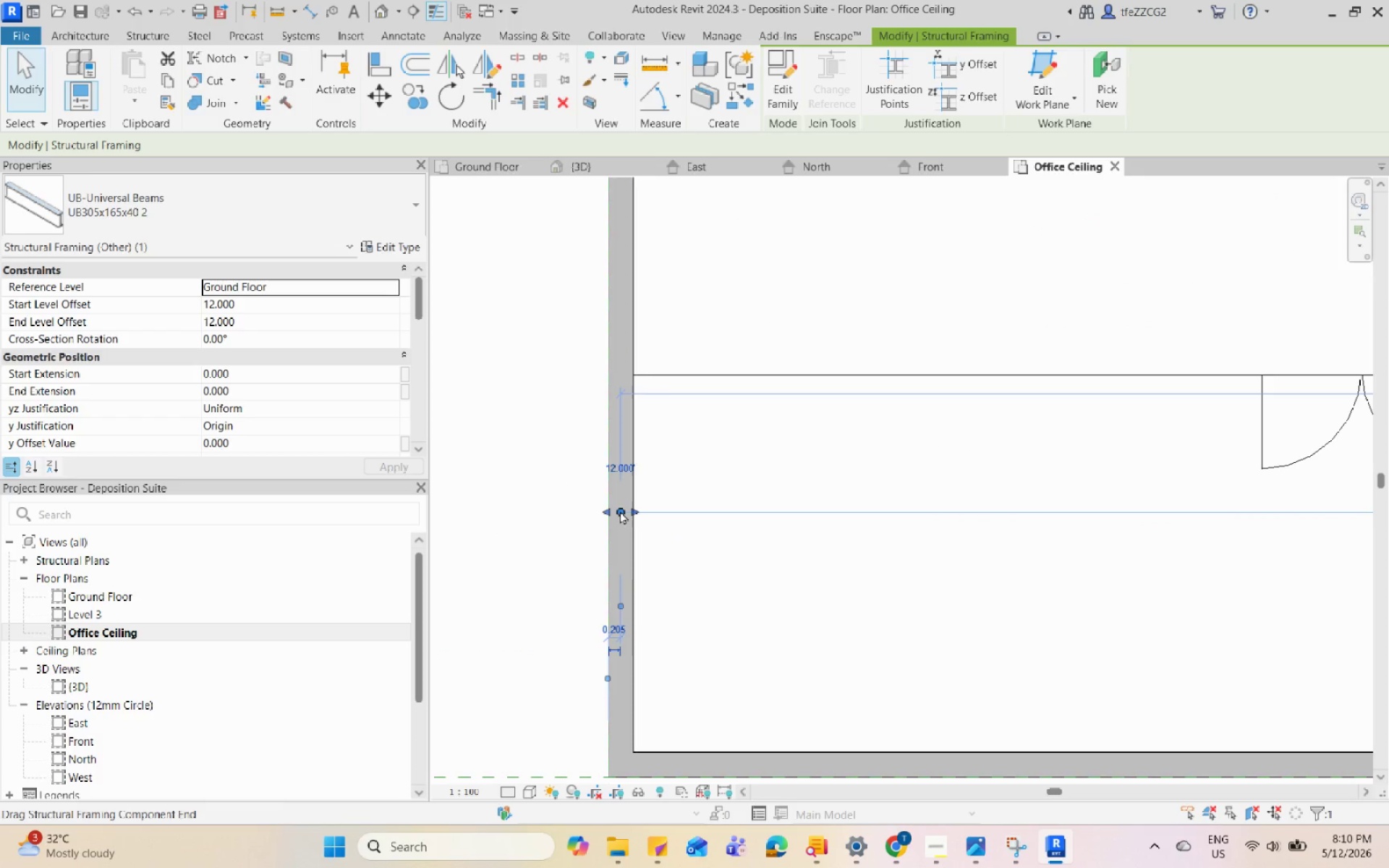 
key(Escape)
 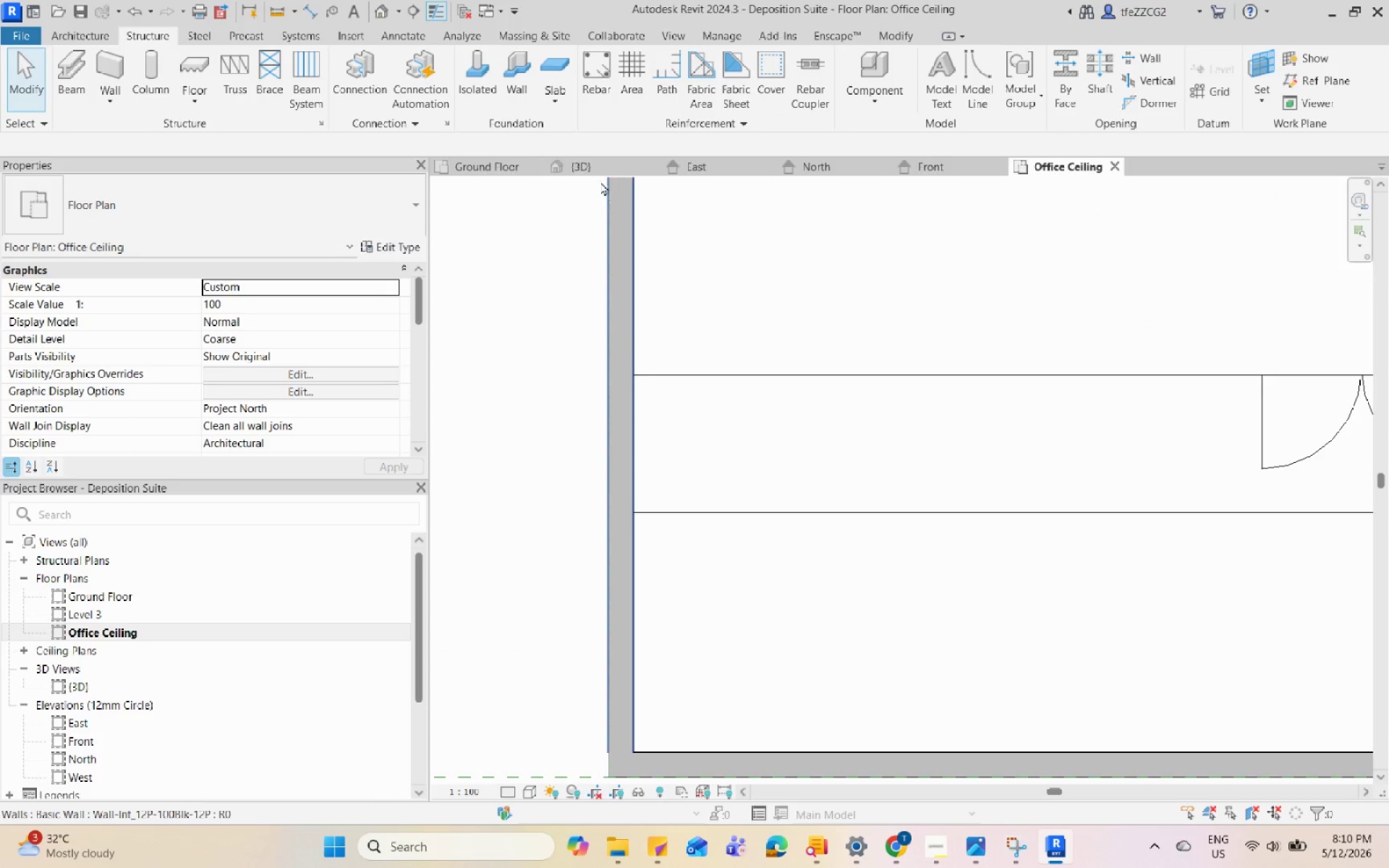 
left_click([592, 166])
 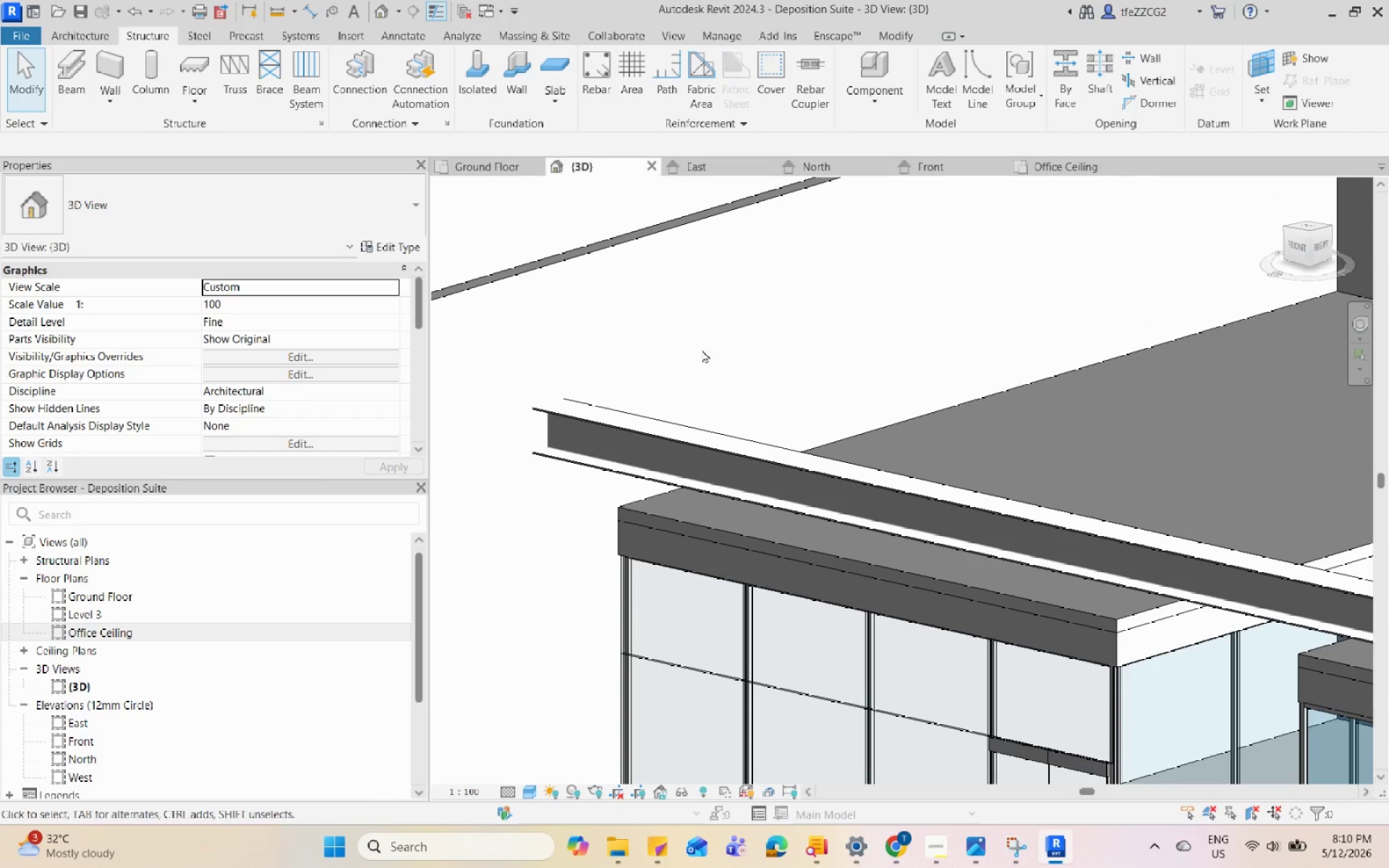 
hold_key(key=ShiftLeft, duration=0.47)
 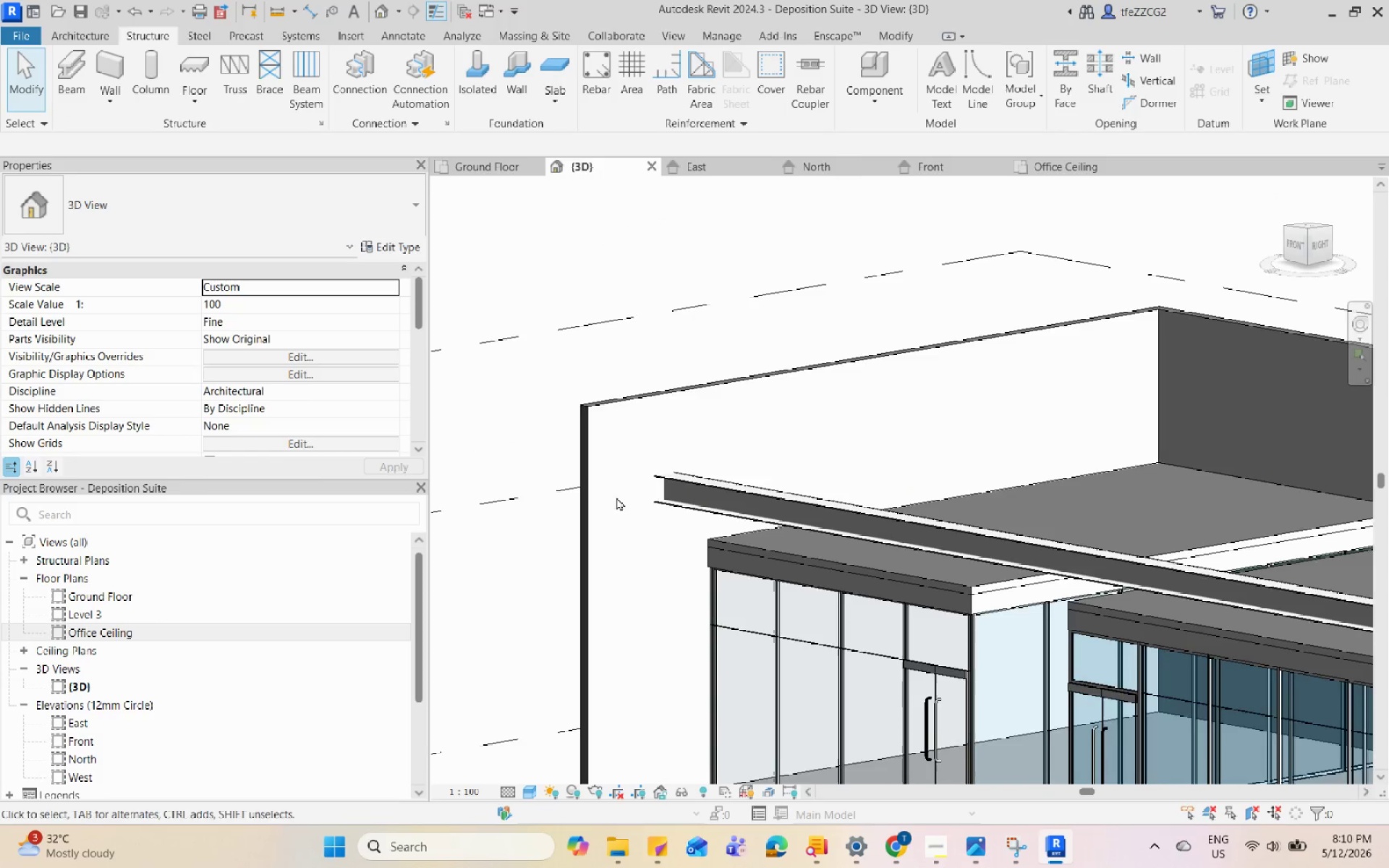 
scroll: coordinate [727, 501], scroll_direction: down, amount: 4.0
 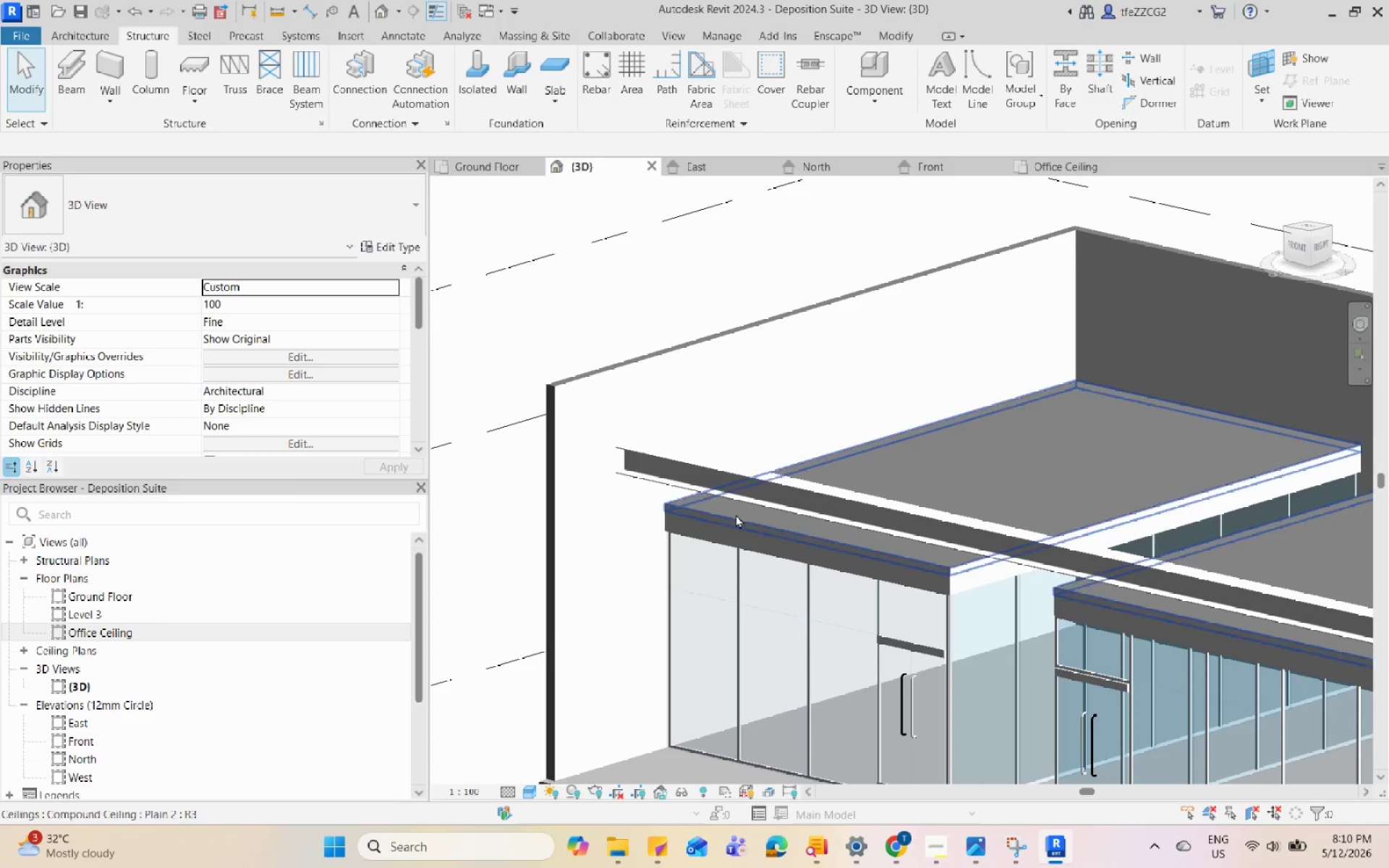 
hold_key(key=ShiftLeft, duration=0.55)
 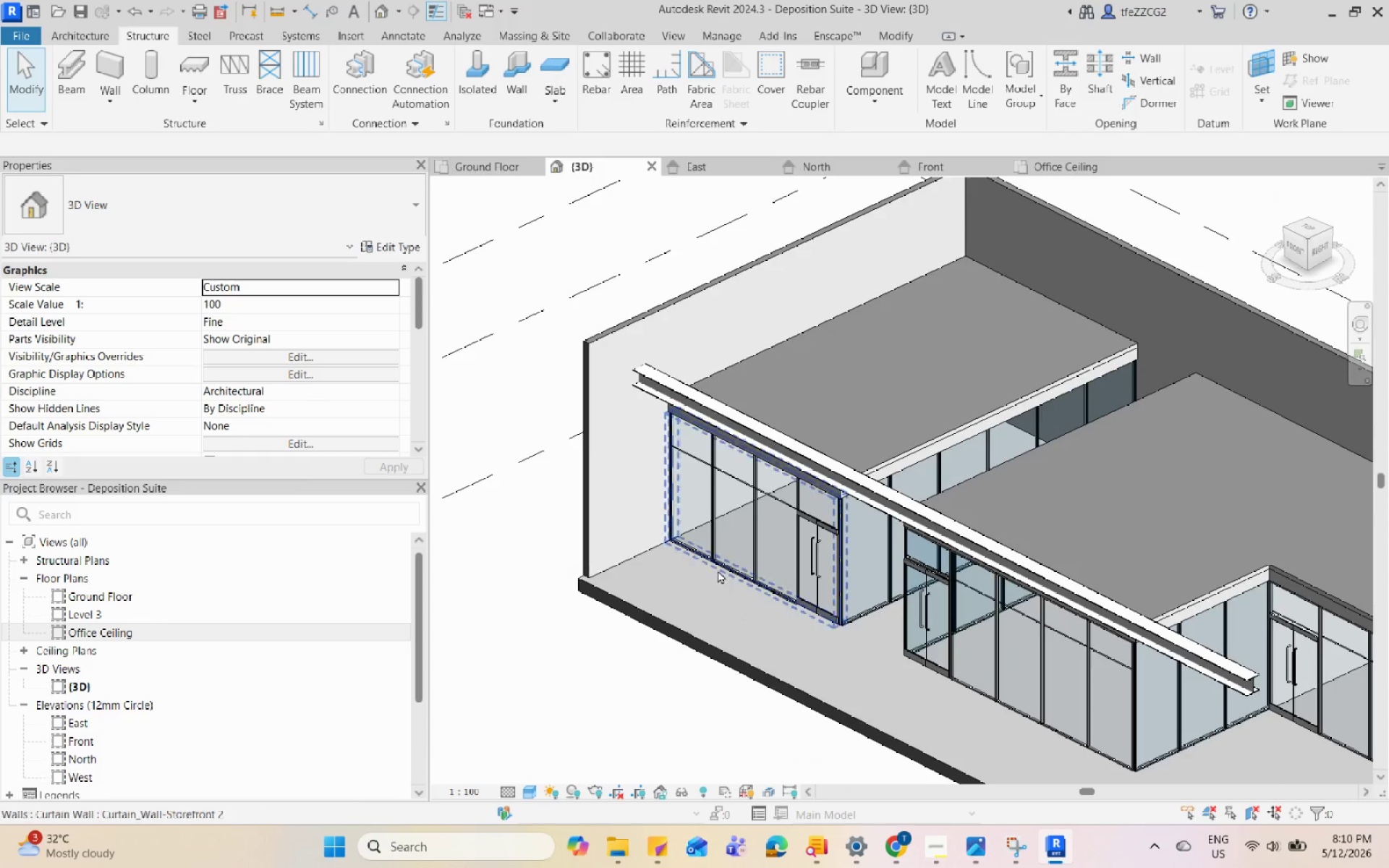 
scroll: coordinate [587, 449], scroll_direction: down, amount: 3.0
 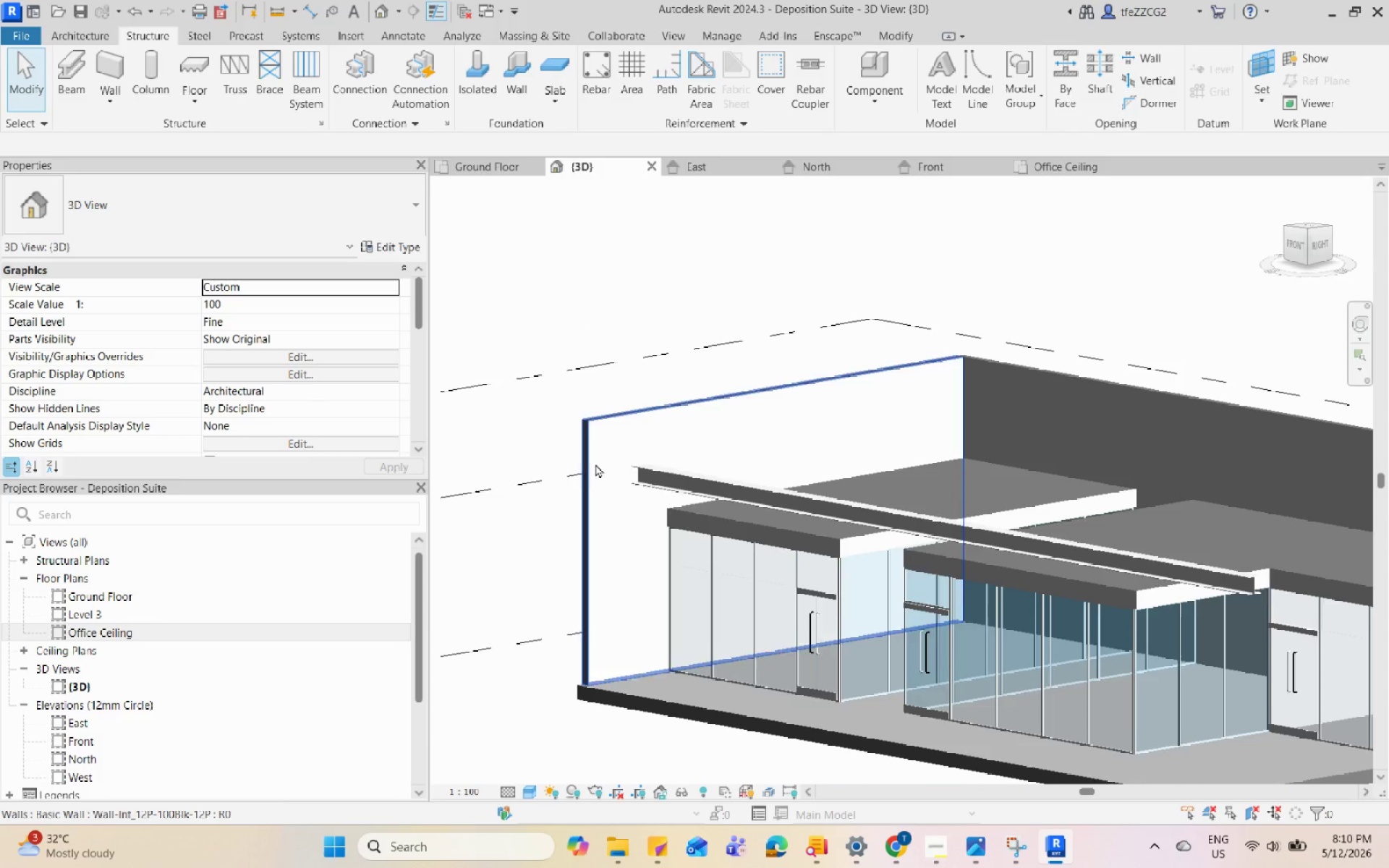 
hold_key(key=ShiftLeft, duration=0.86)
 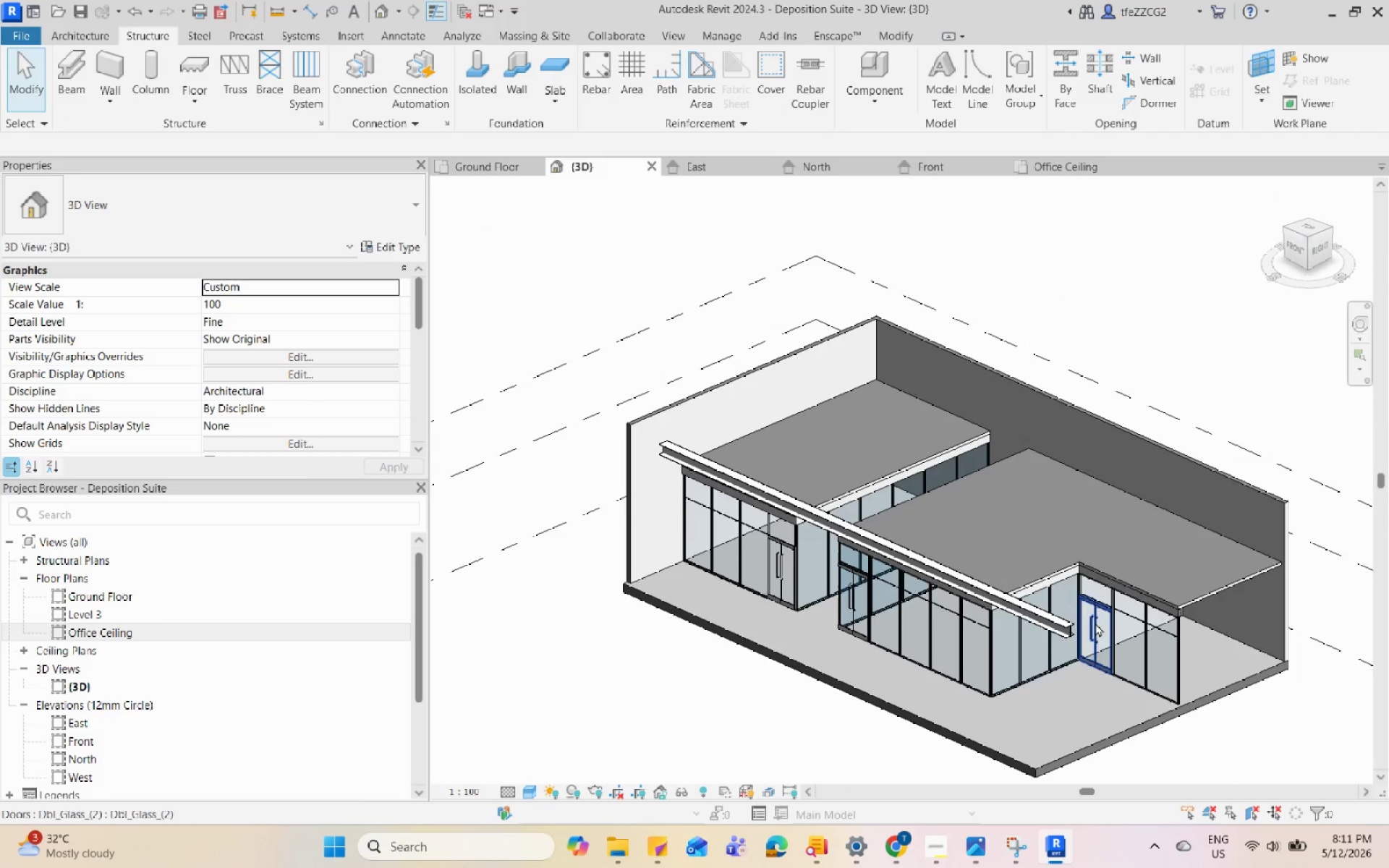 
scroll: coordinate [714, 558], scroll_direction: down, amount: 3.0
 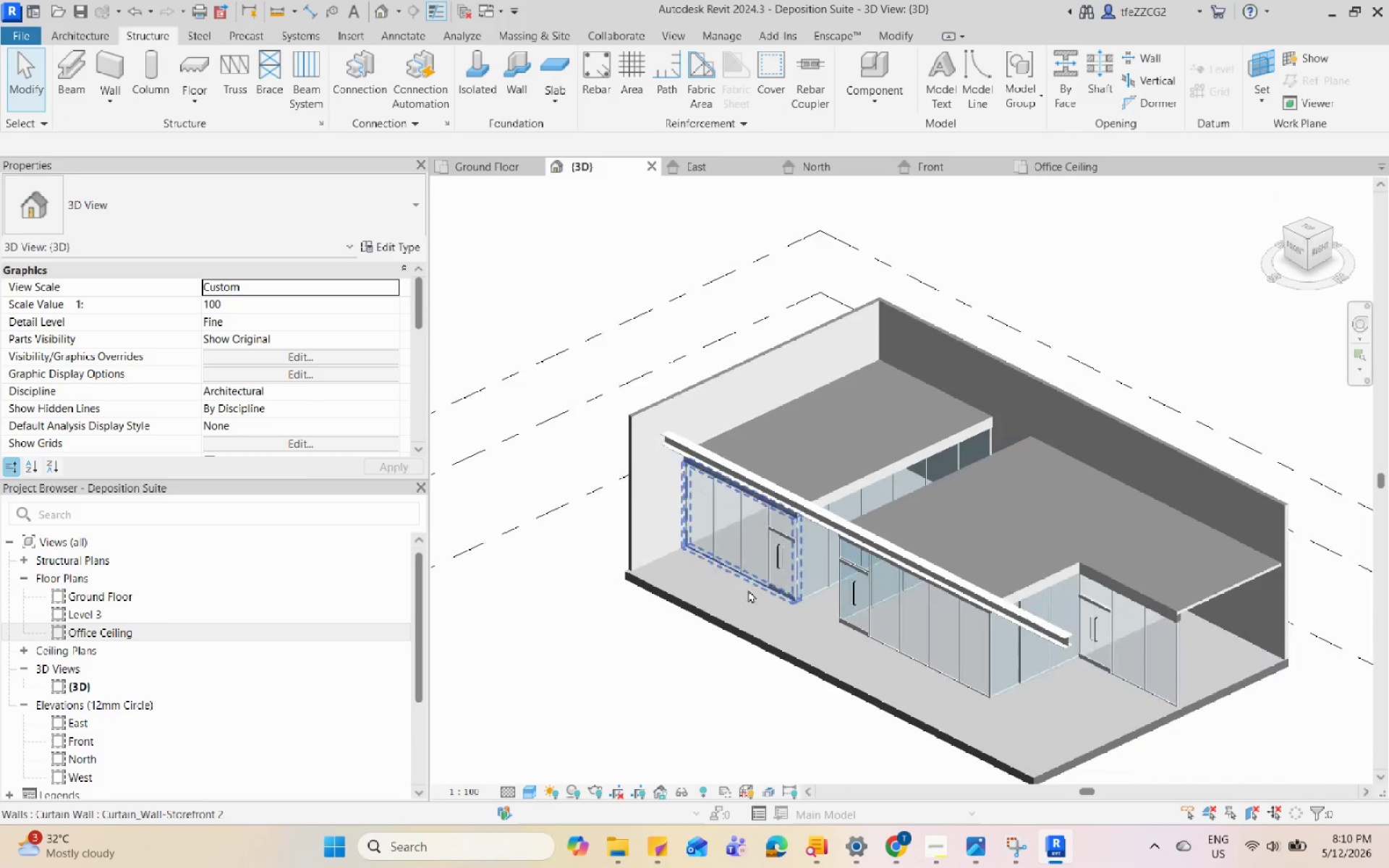 
hold_key(key=ShiftLeft, duration=1.14)
 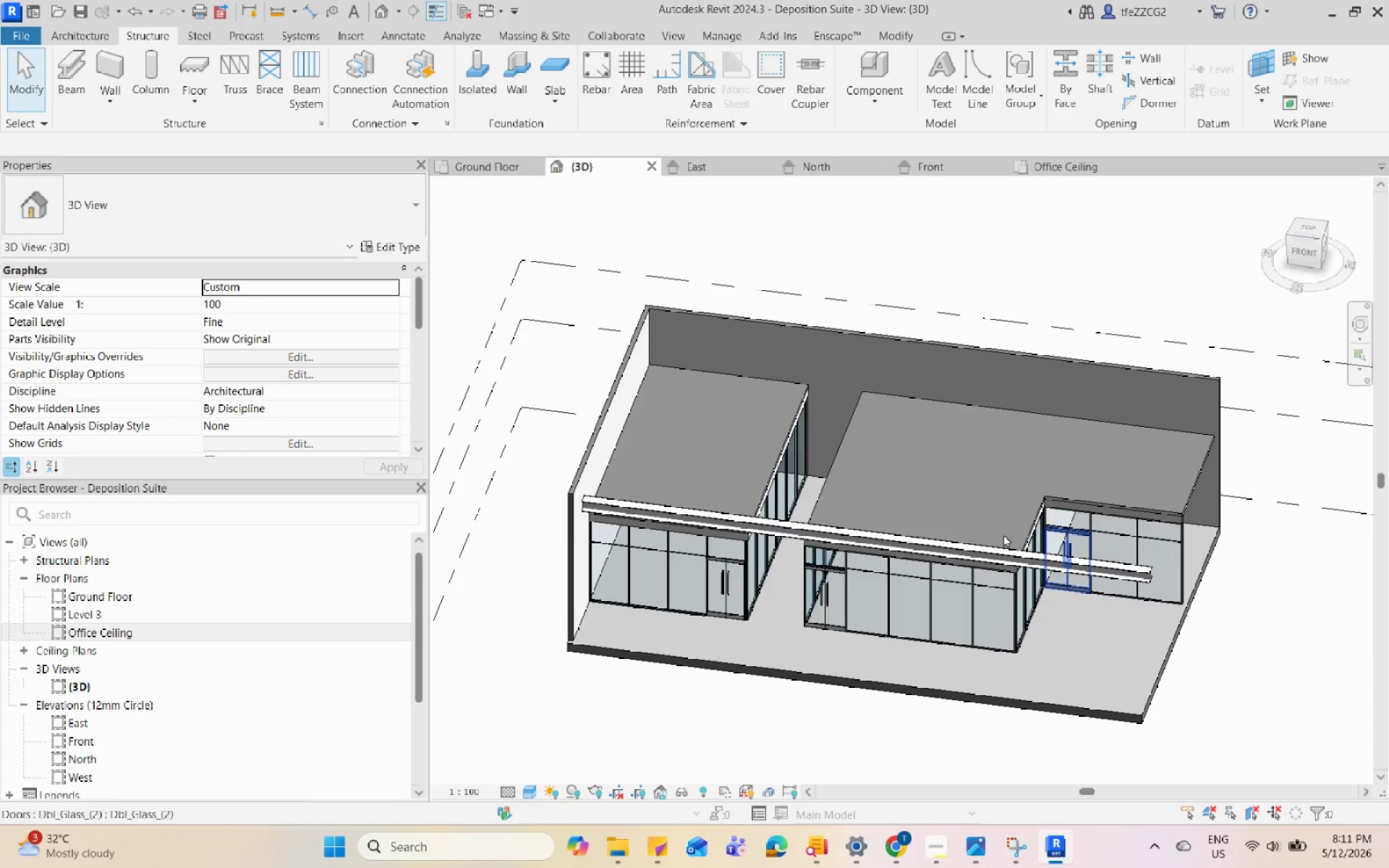 
scroll: coordinate [603, 490], scroll_direction: up, amount: 6.0
 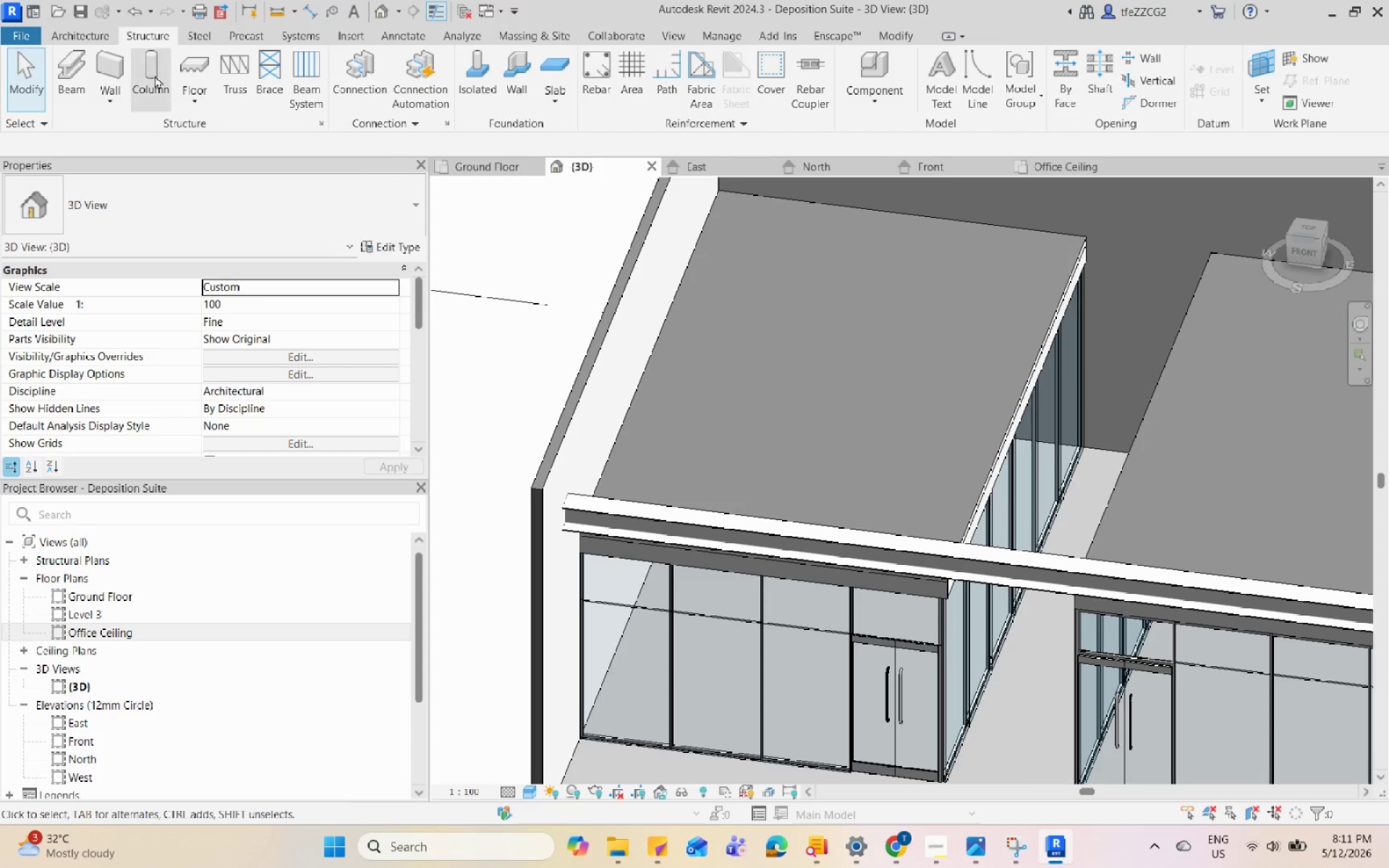 
left_click([155, 75])
 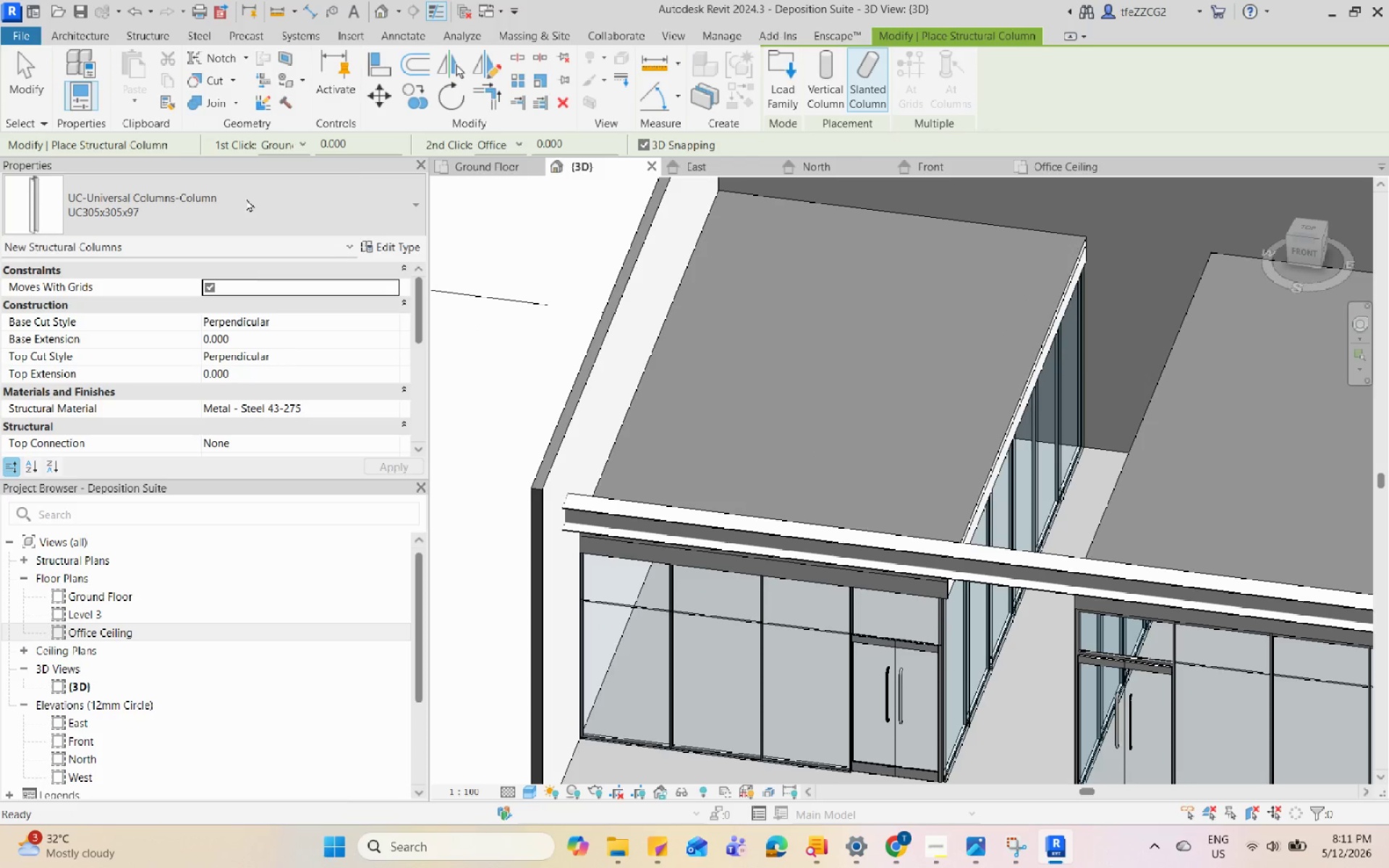 
scroll: coordinate [415, 245], scroll_direction: down, amount: 5.0
 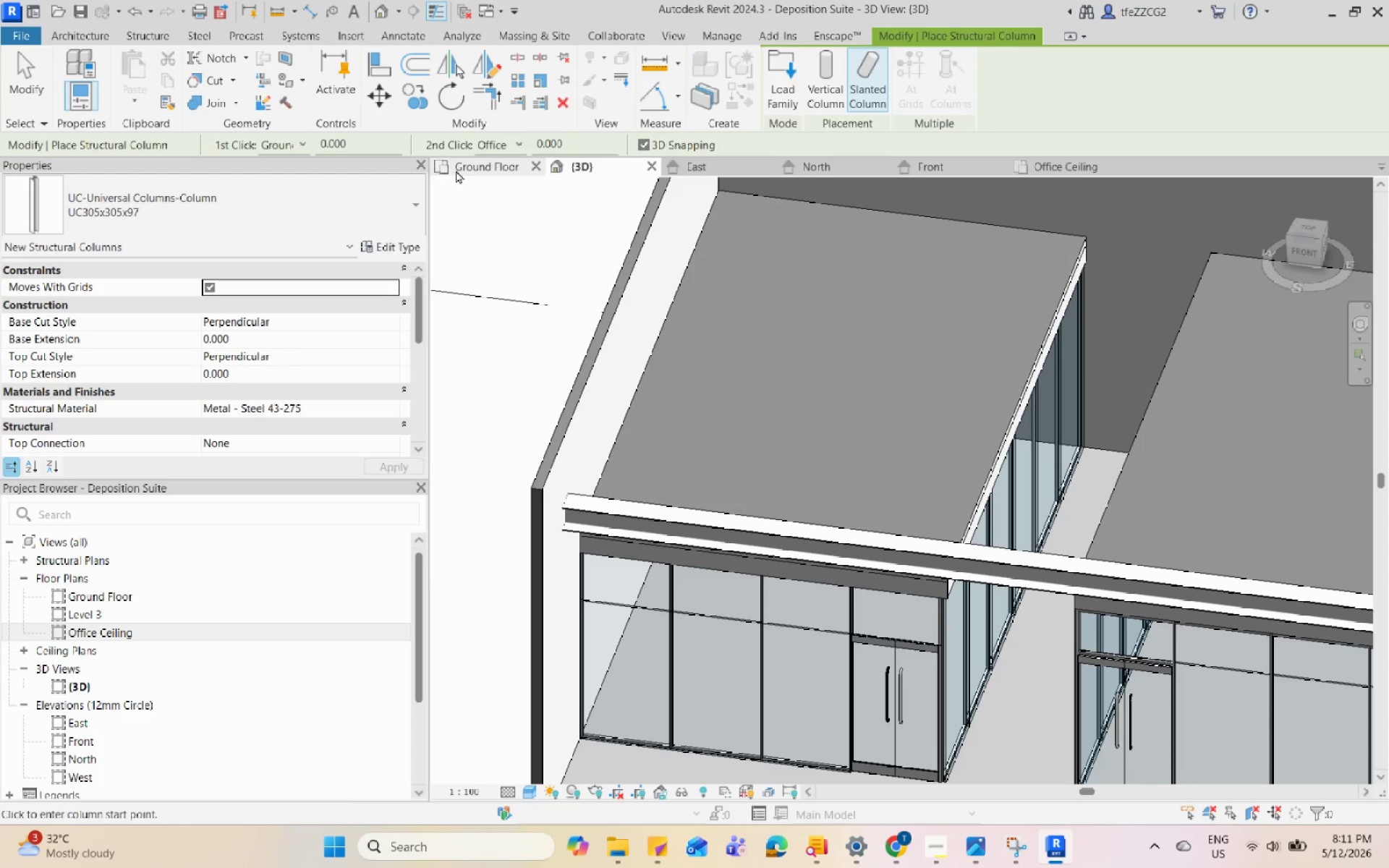 
left_click([464, 172])
 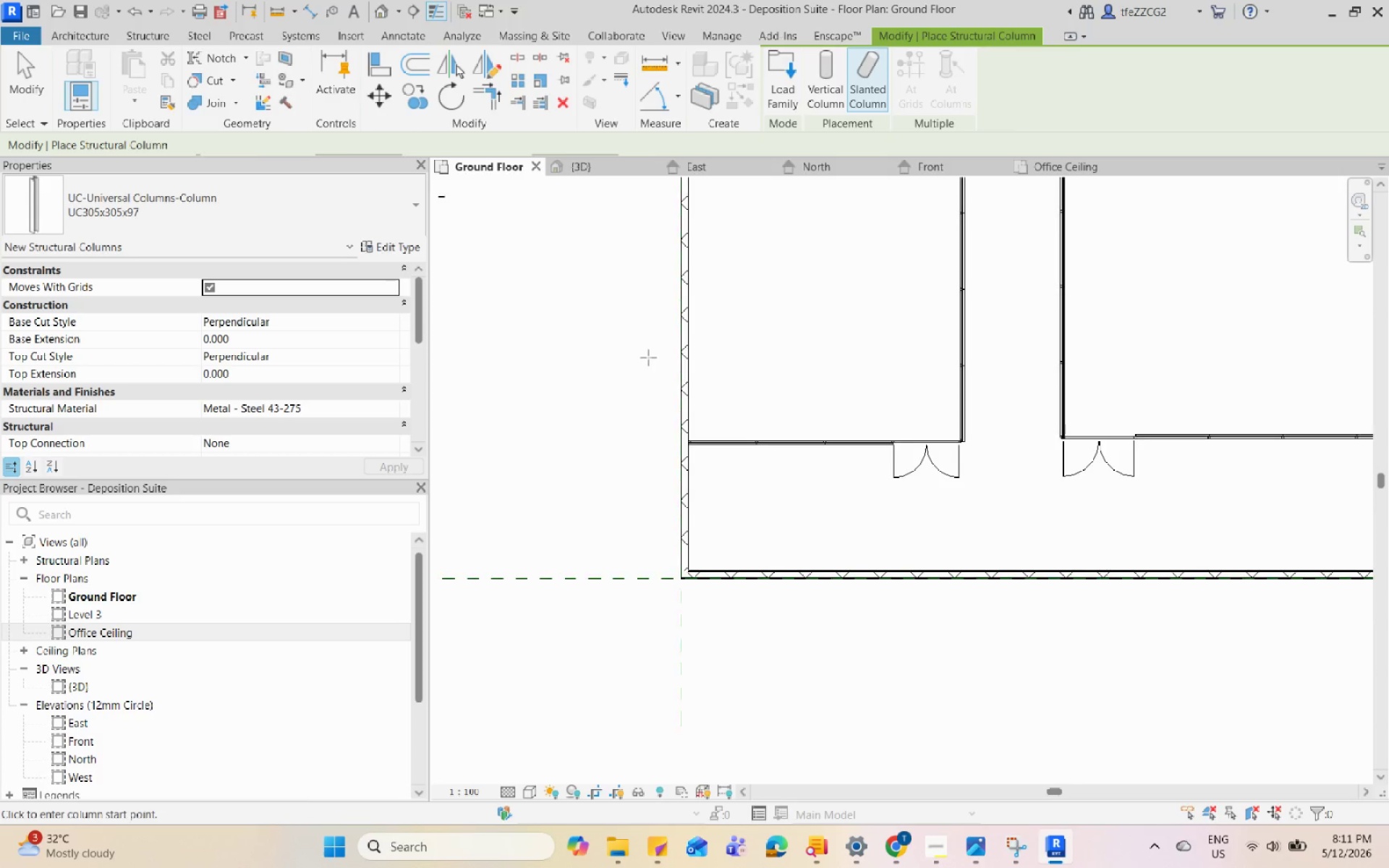 
scroll: coordinate [601, 527], scroll_direction: down, amount: 2.0
 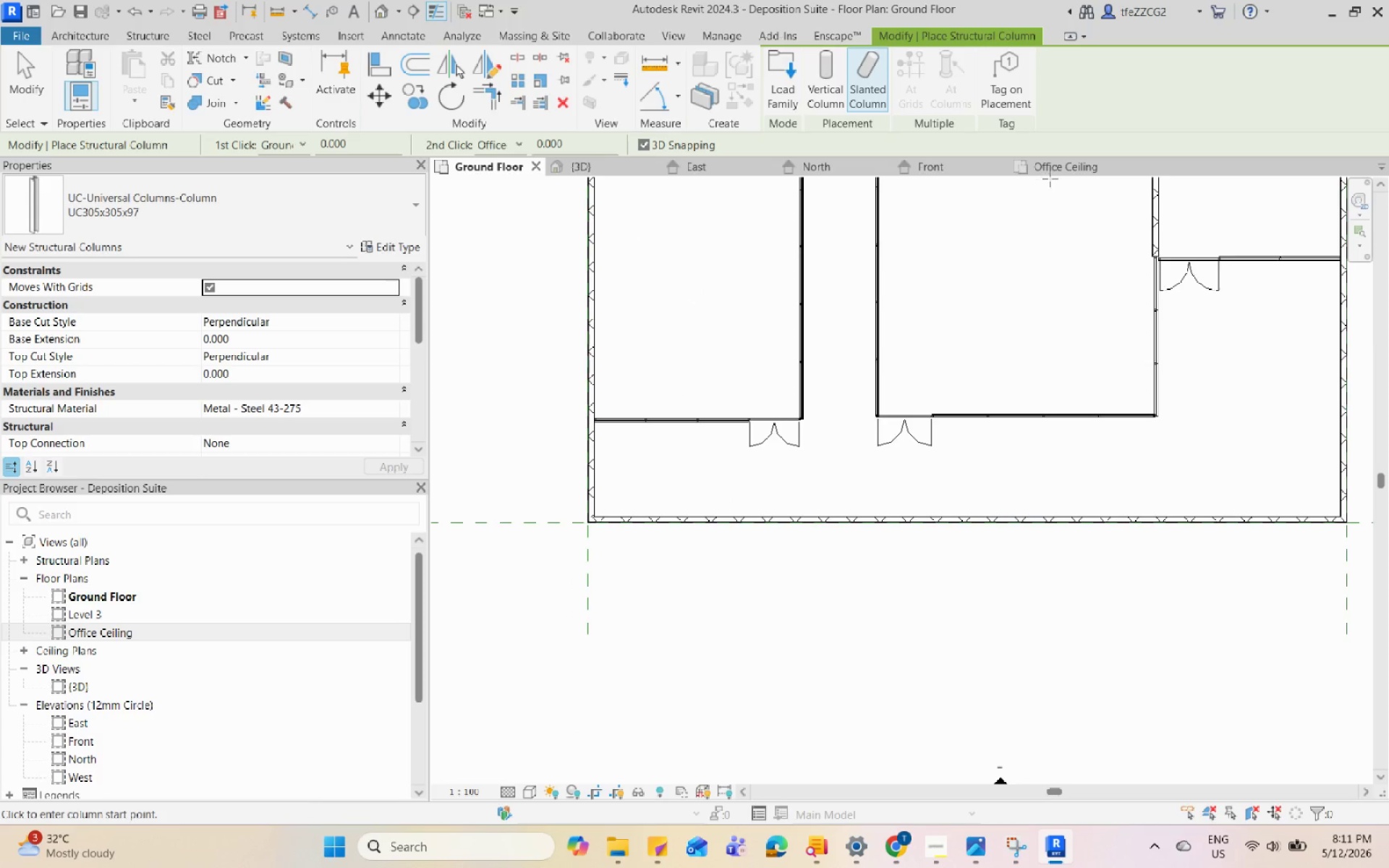 
left_click_drag(start_coordinate=[1054, 171], to_coordinate=[636, 514])
 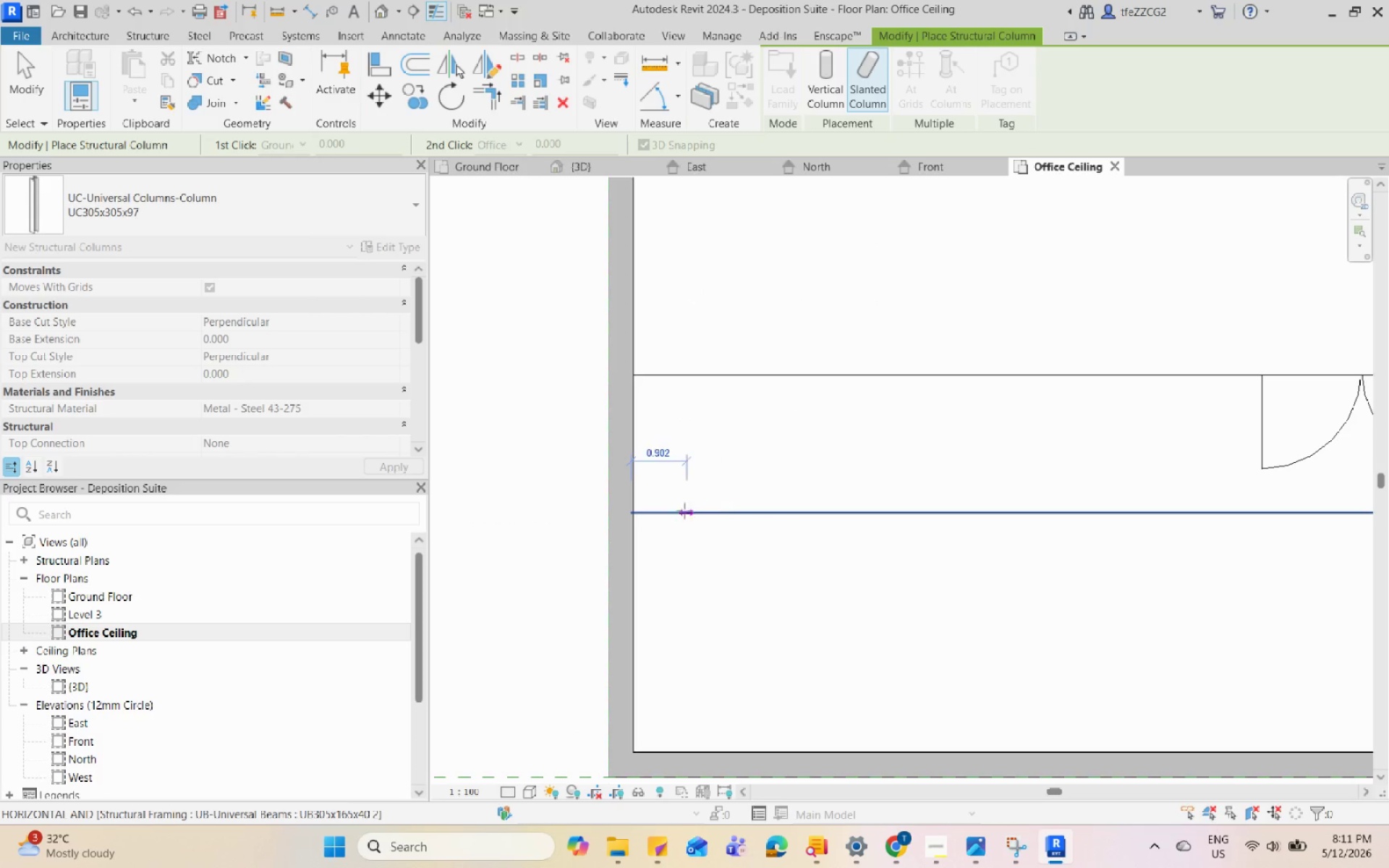 
left_click([636, 514])
 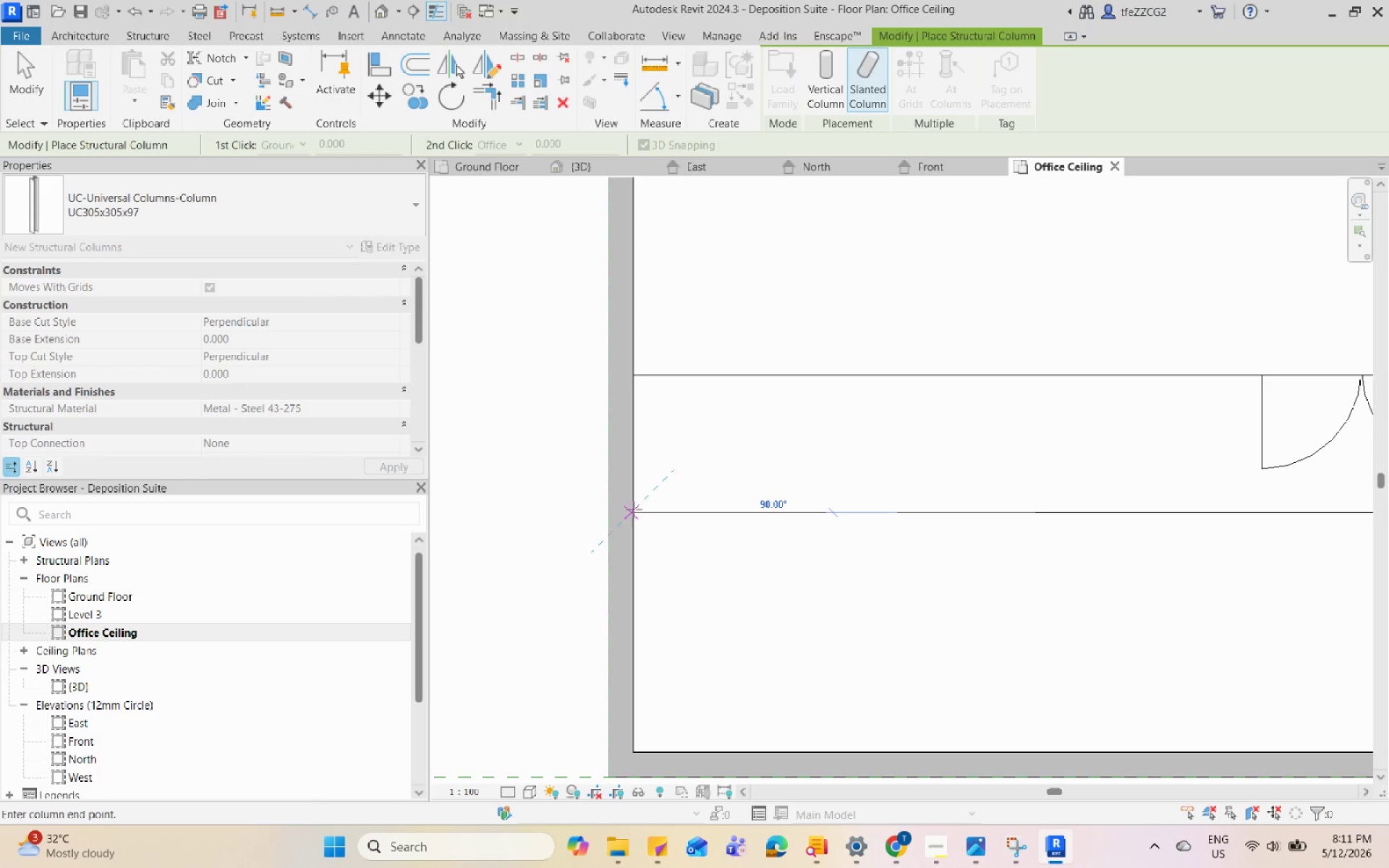 
left_click([636, 510])
 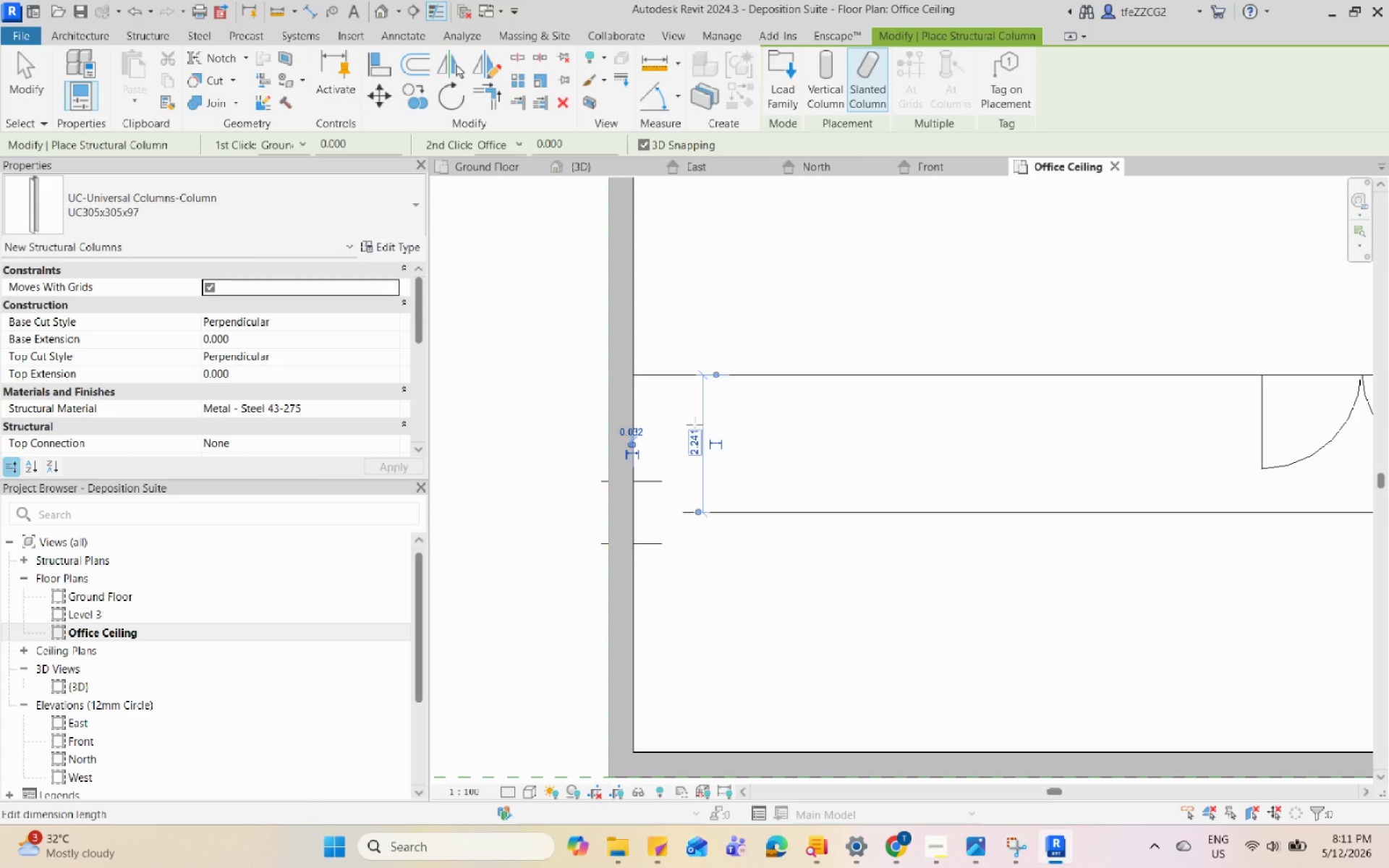 
key(Escape)
 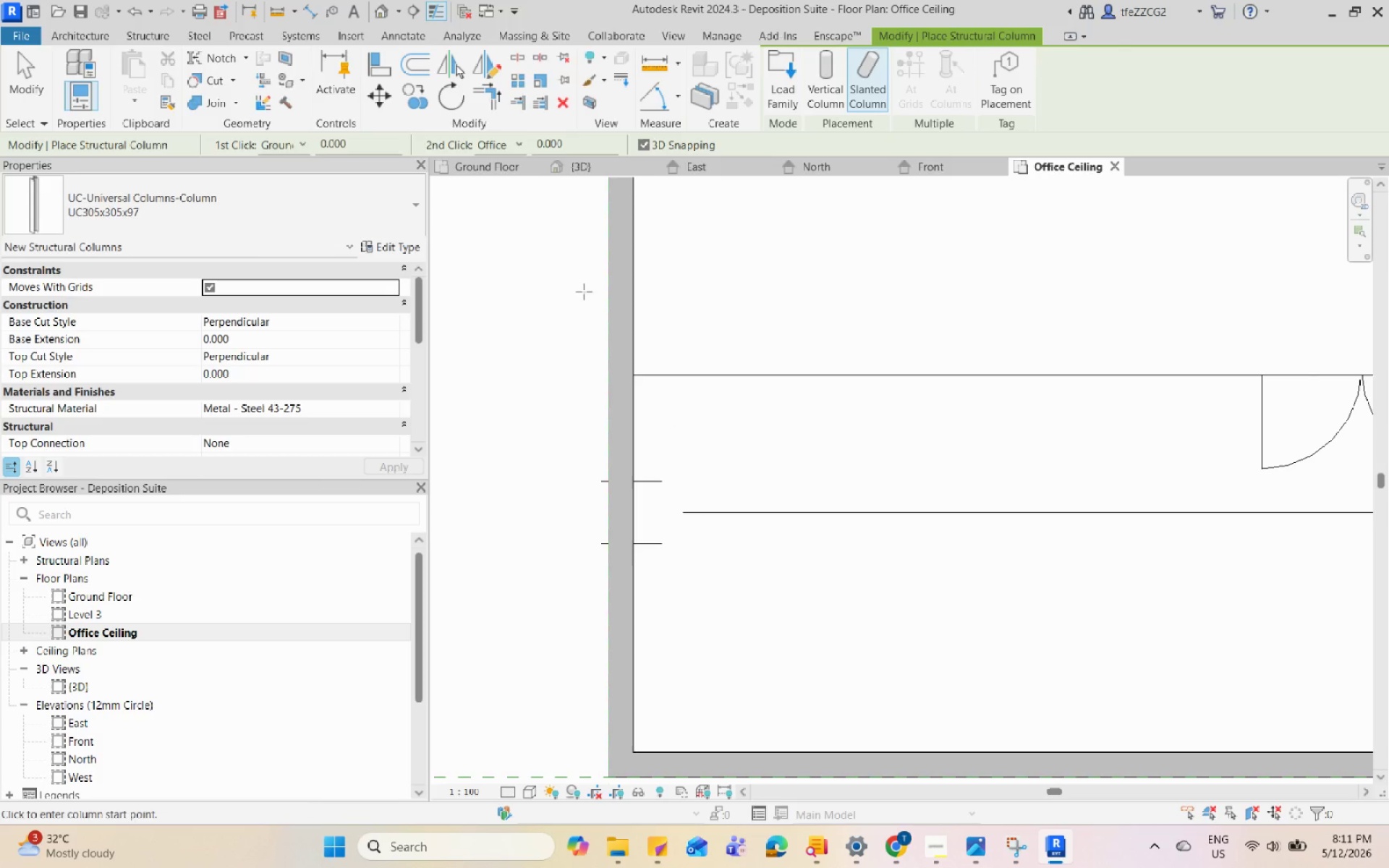 
key(Escape)
 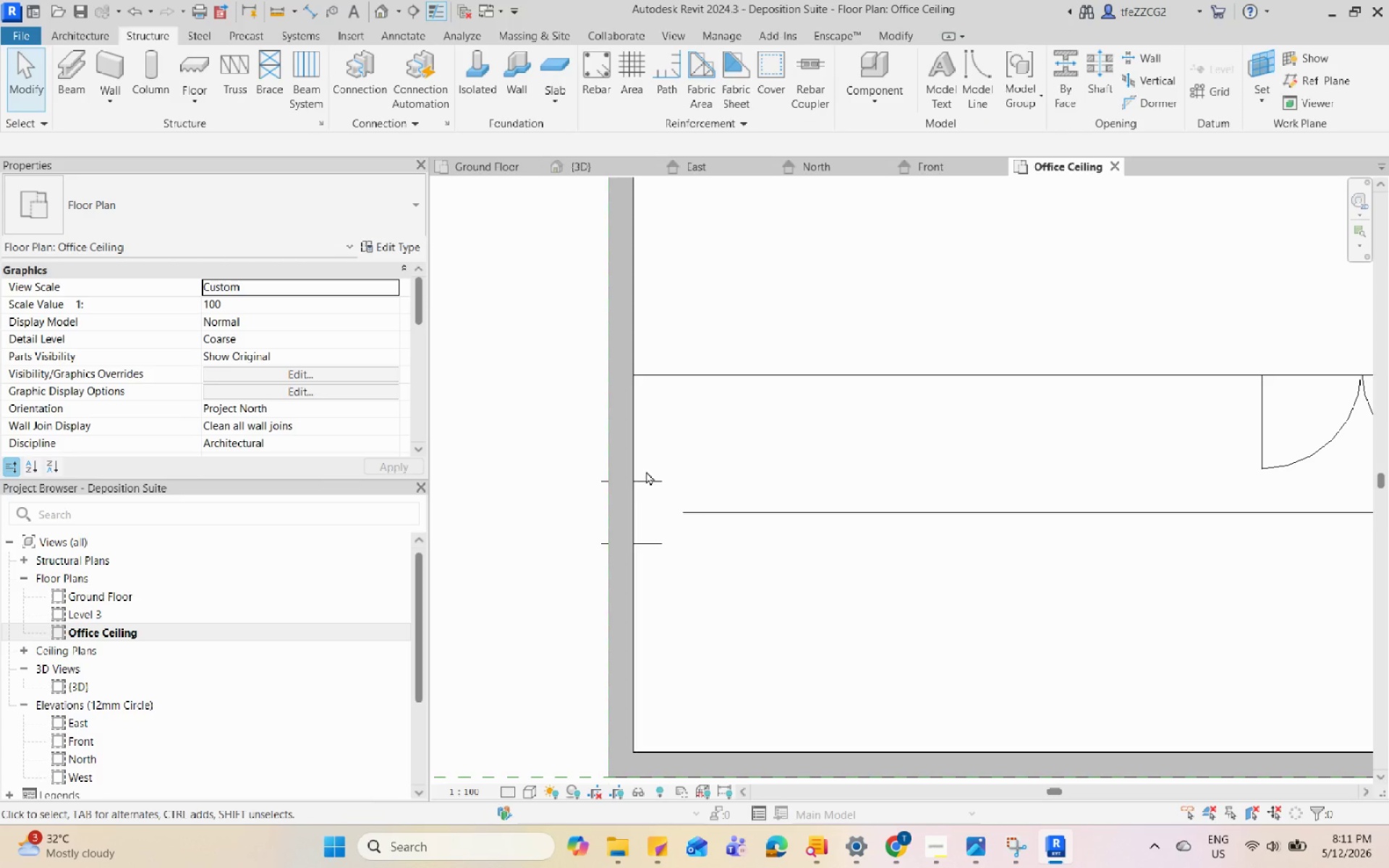 
left_click([648, 477])
 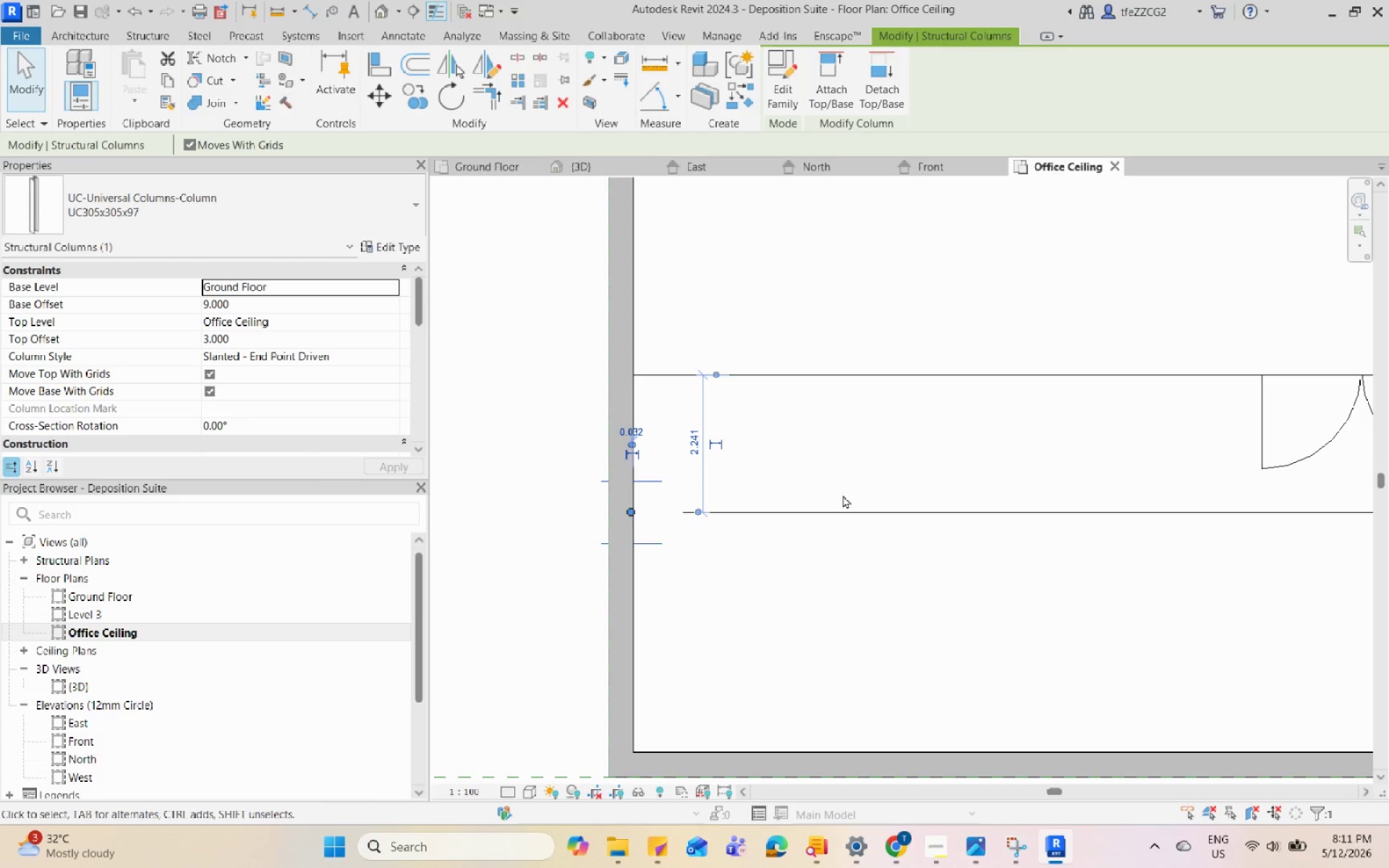 
key(ArrowRight)
 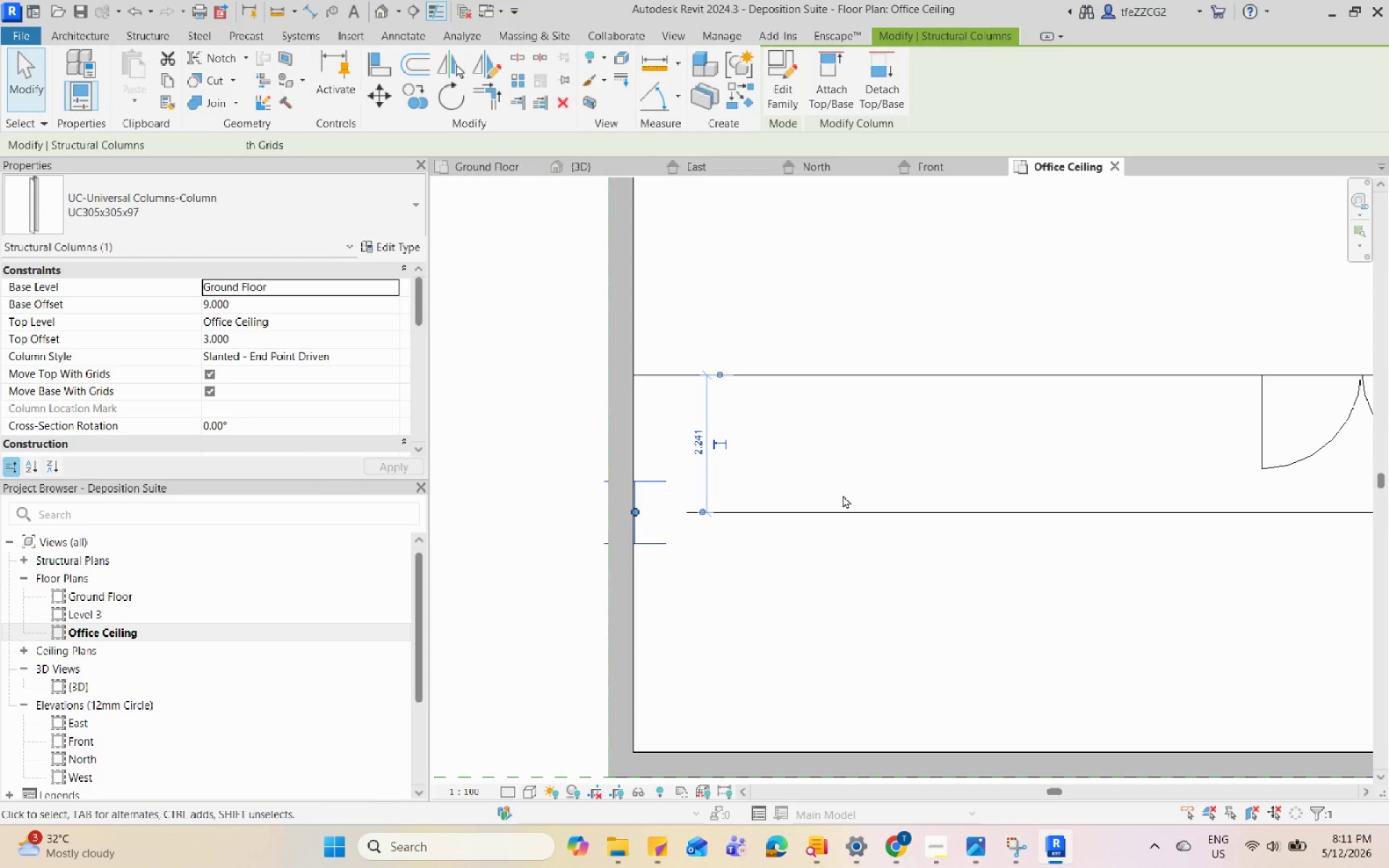 
key(ArrowRight)
 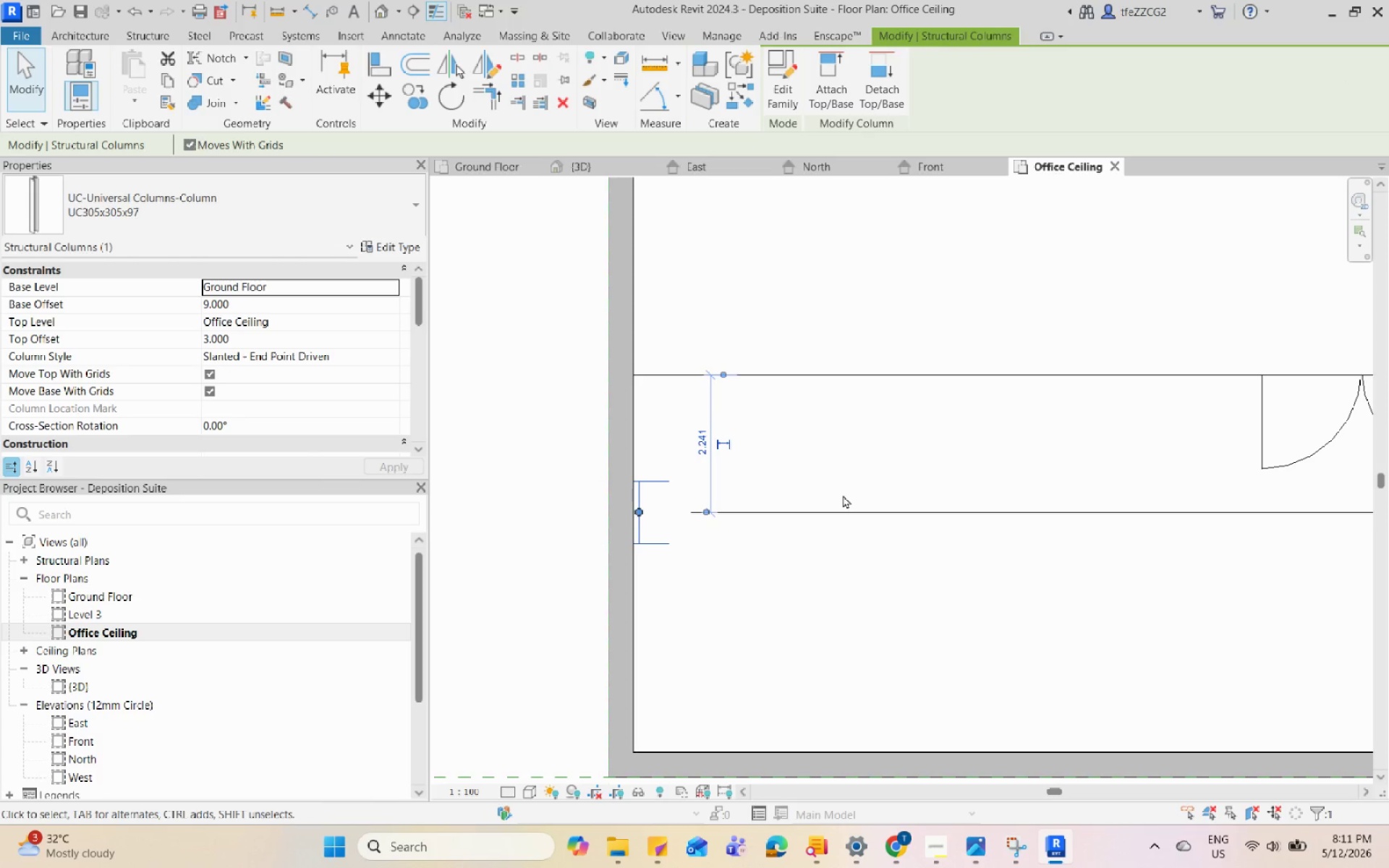 
key(ArrowRight)
 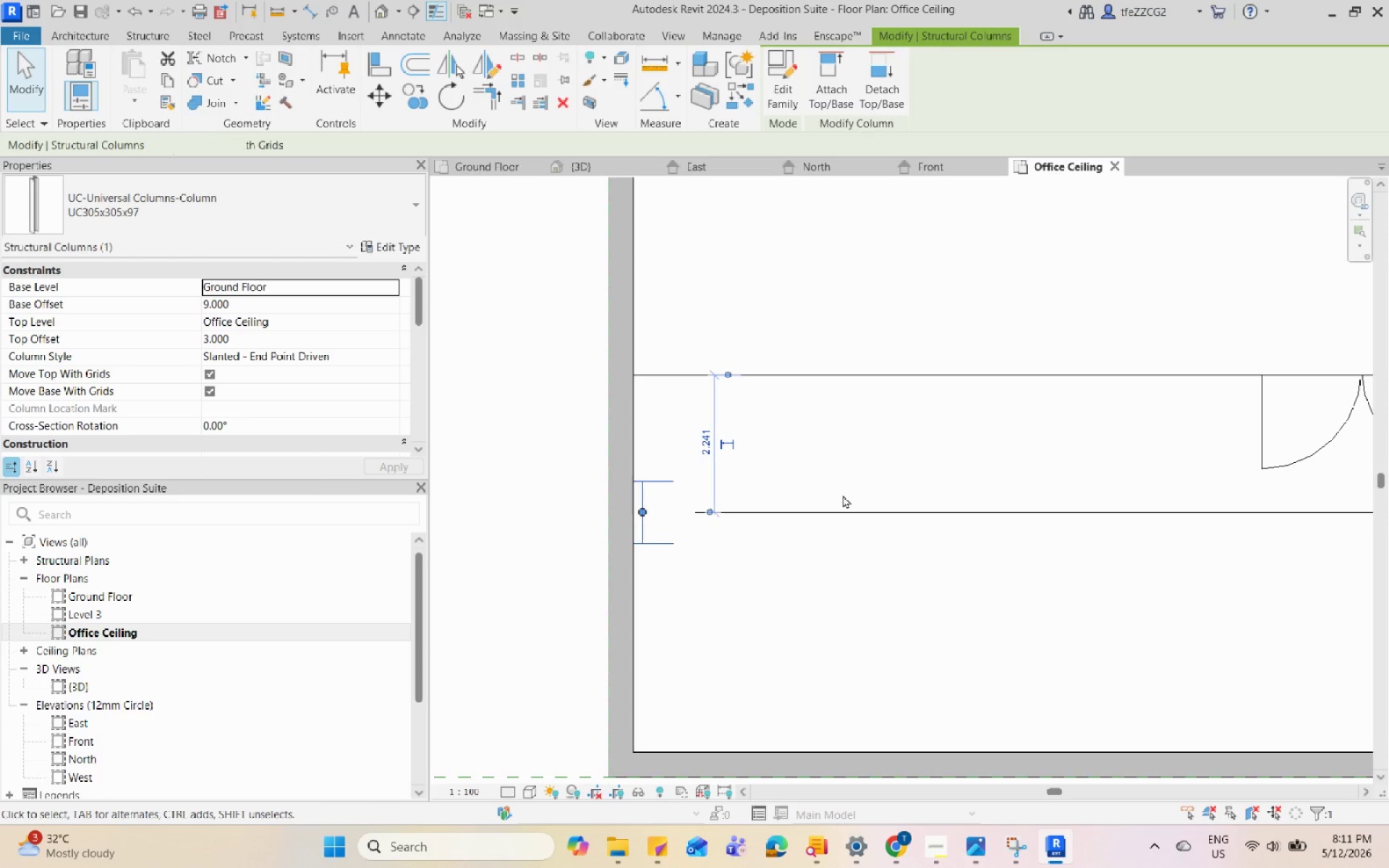 
key(ArrowRight)
 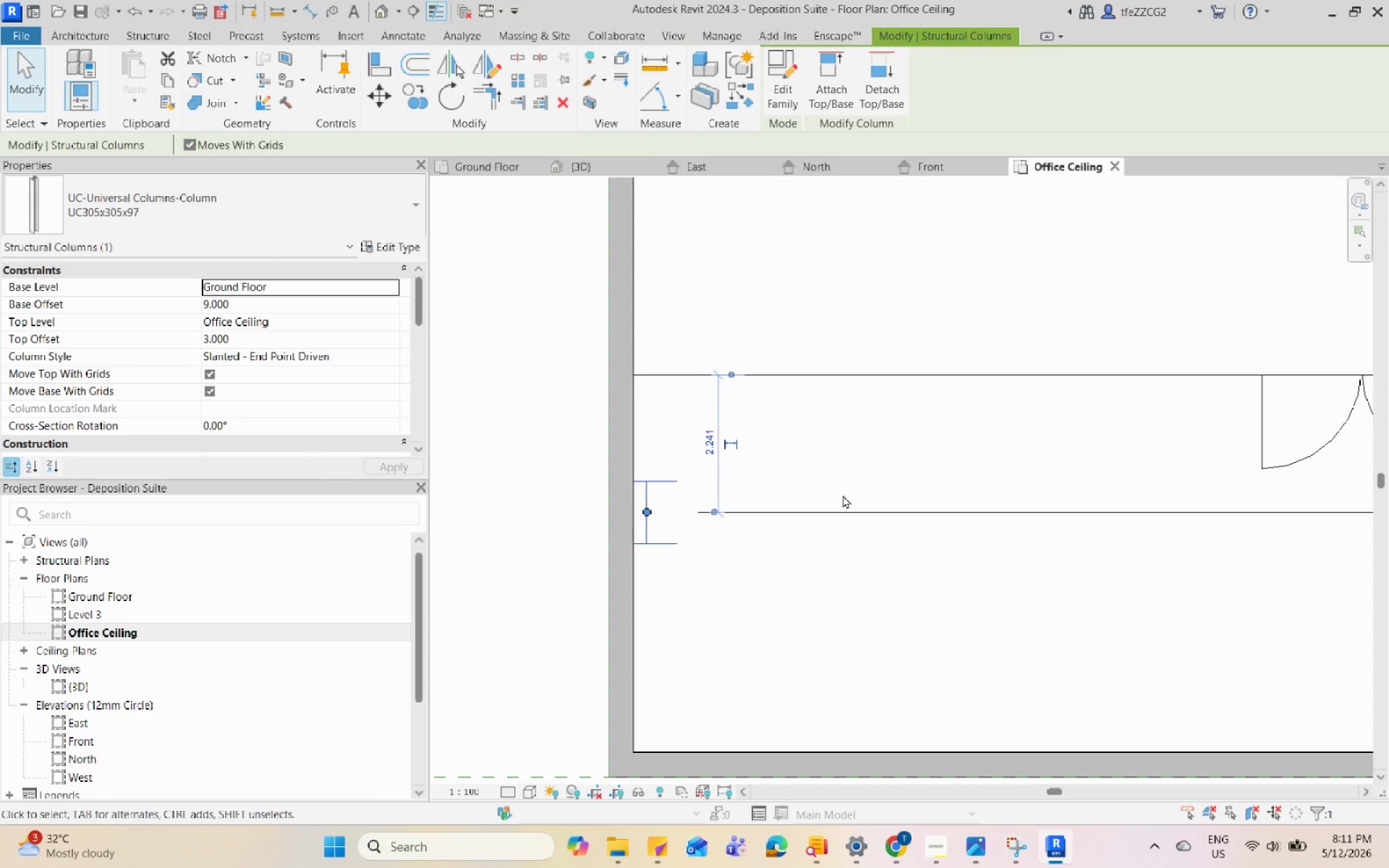 
key(ArrowRight)
 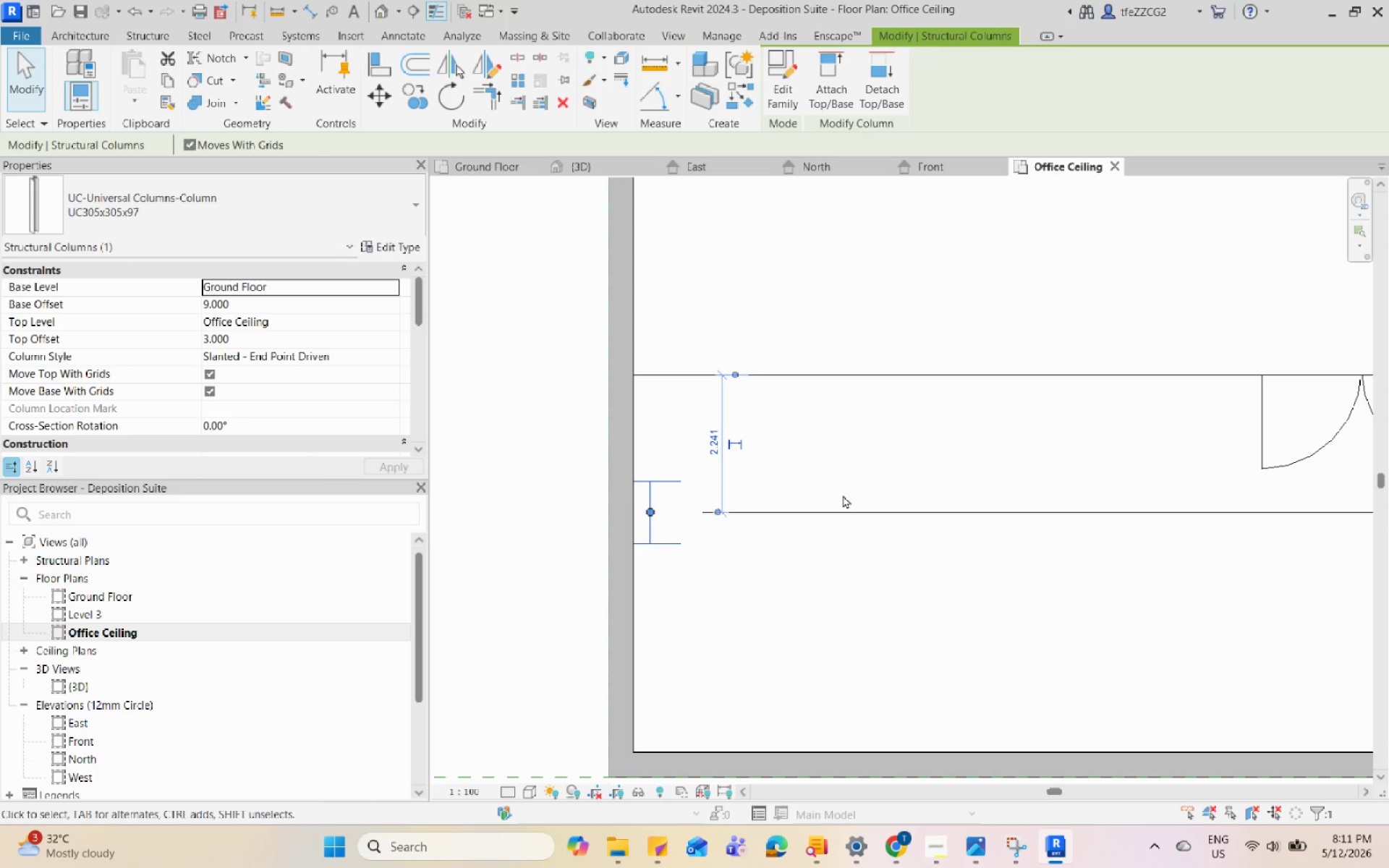 
key(ArrowRight)
 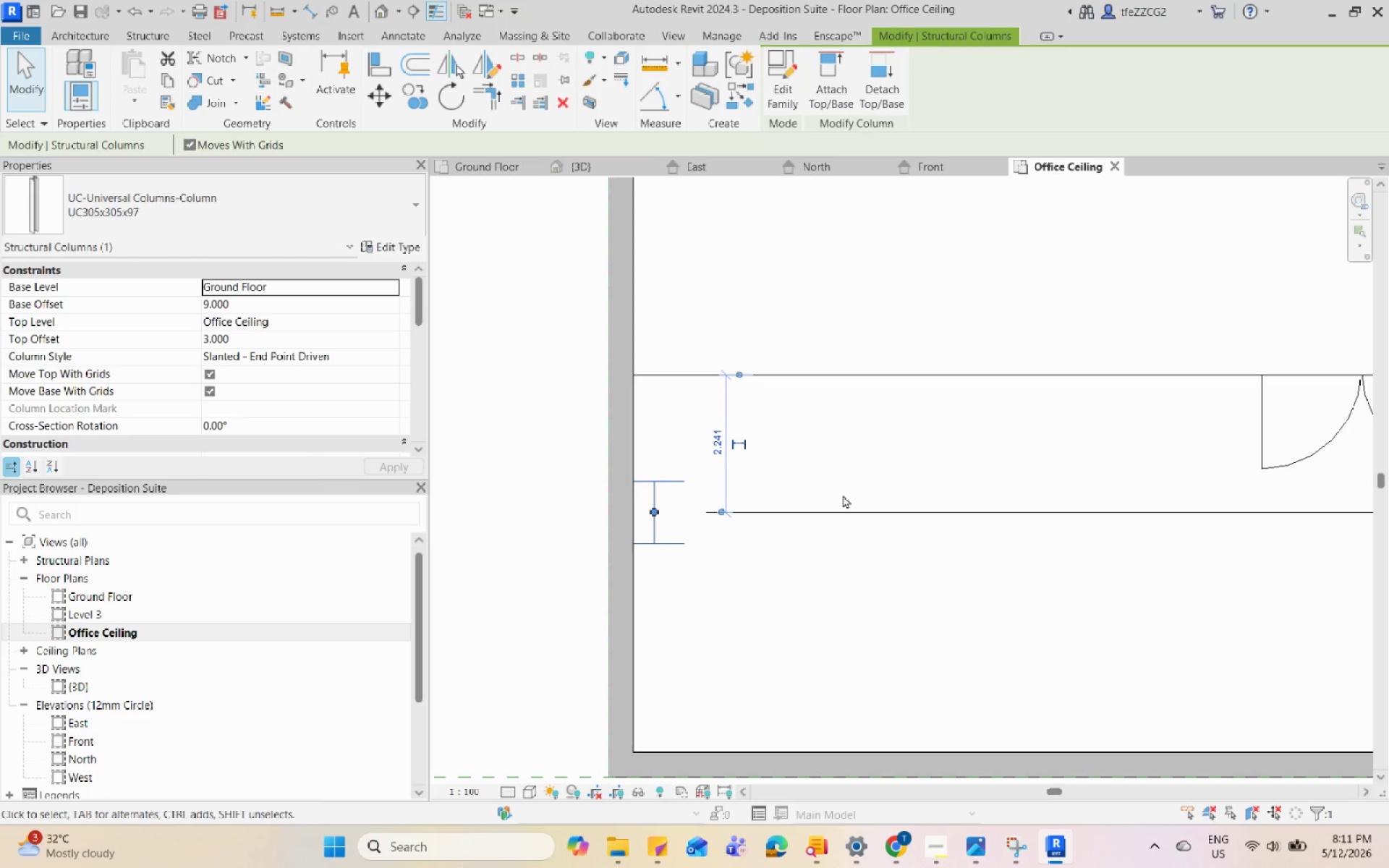 
key(ArrowRight)
 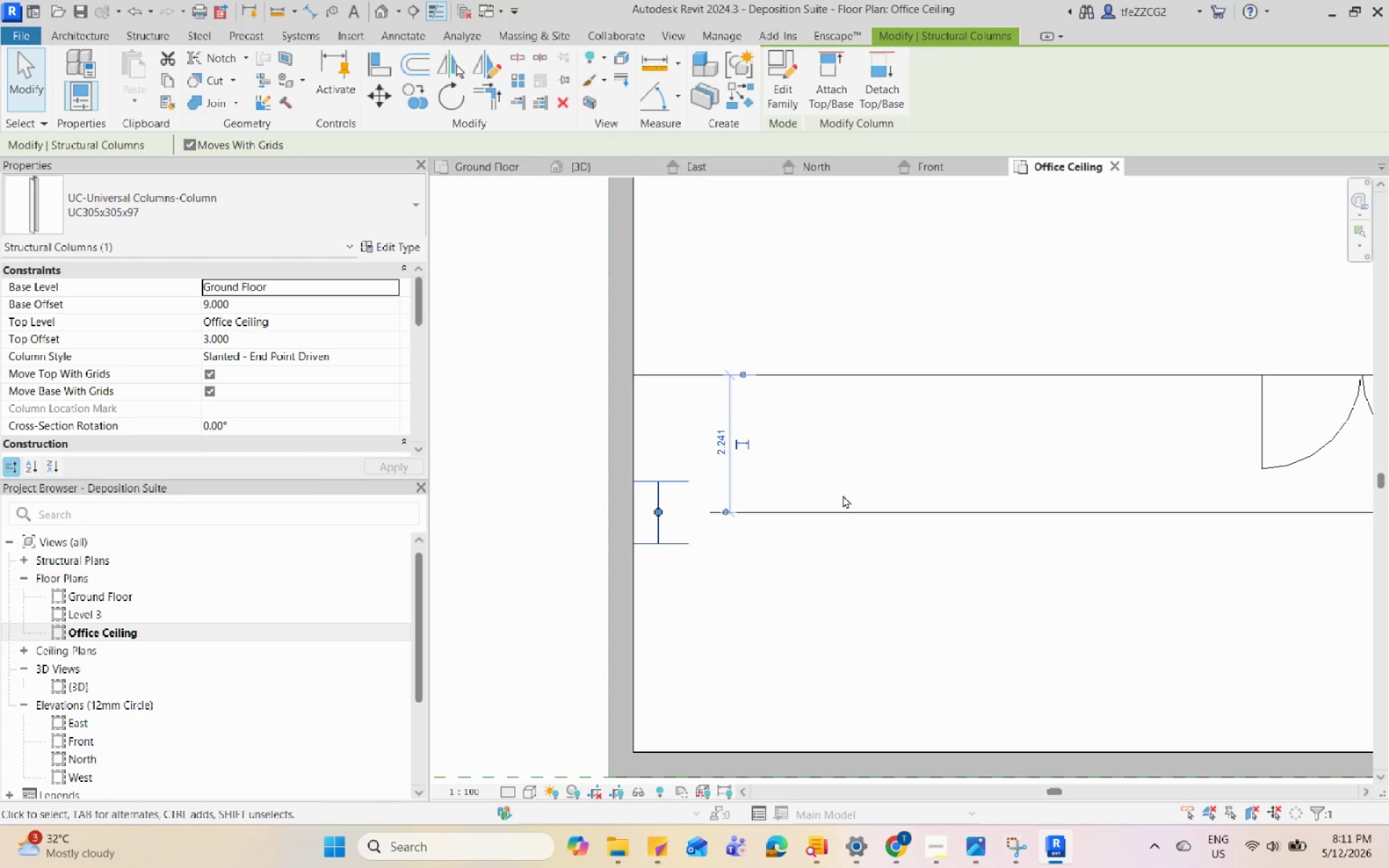 
key(ArrowRight)
 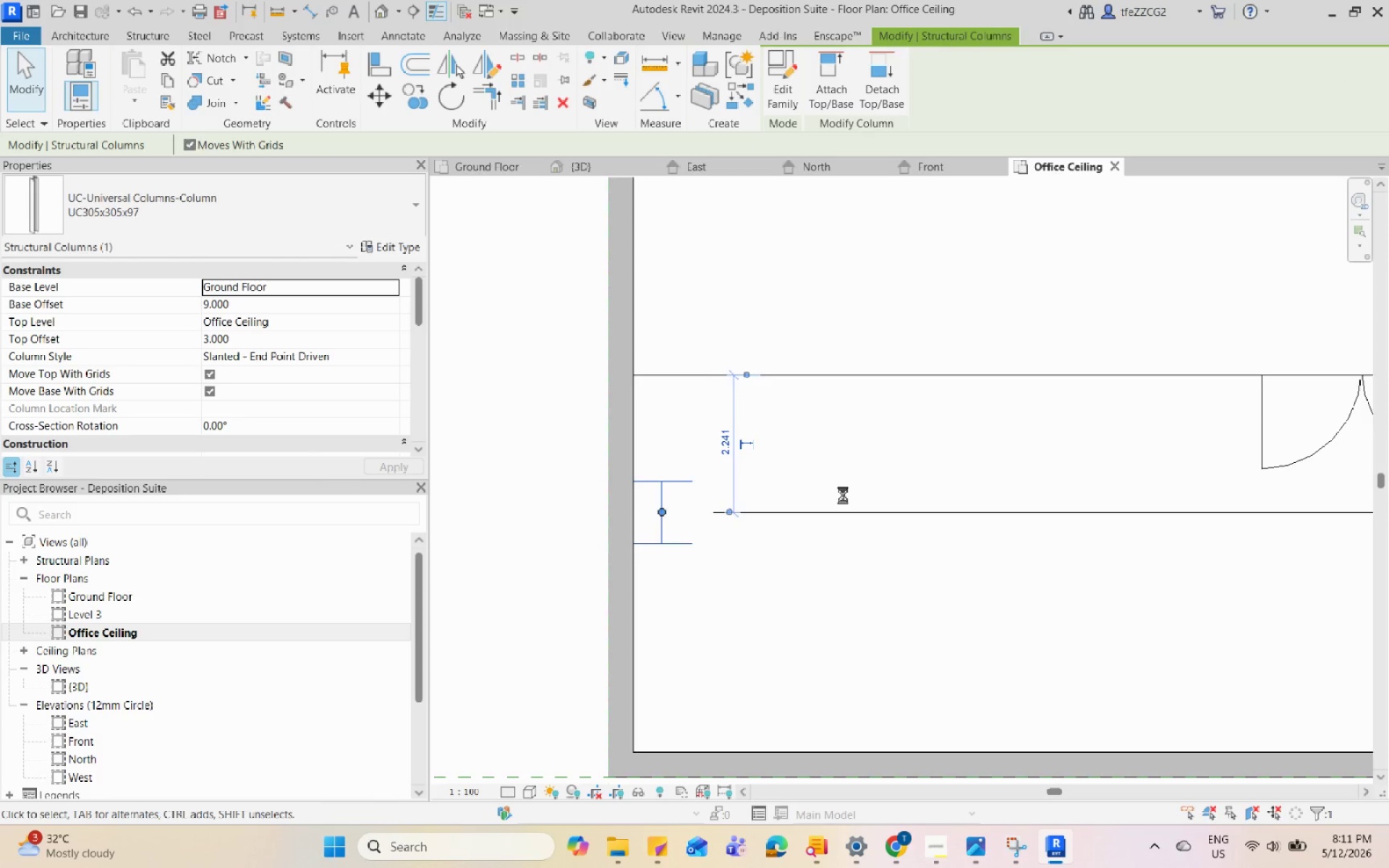 
key(ArrowRight)
 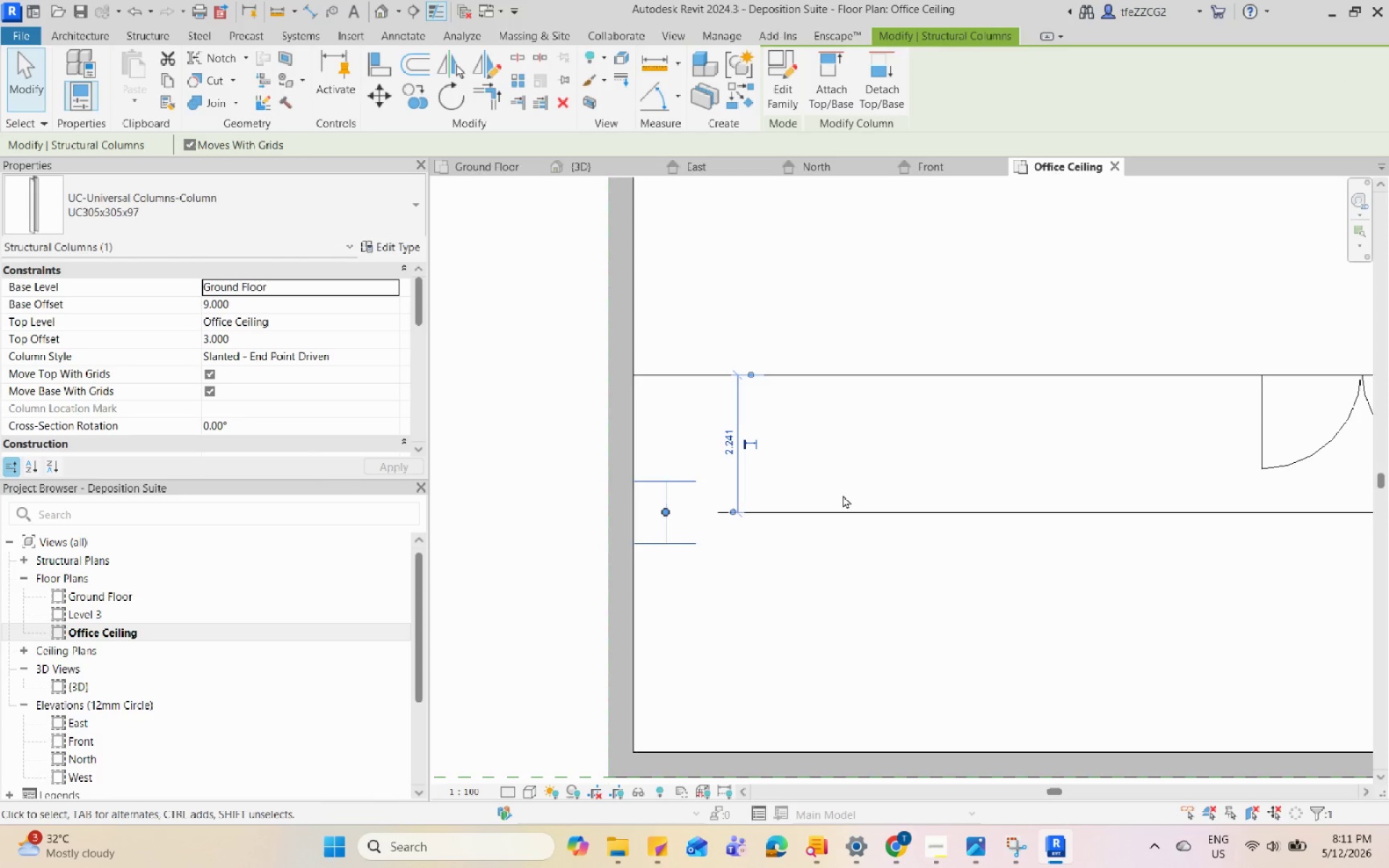 
key(ArrowRight)
 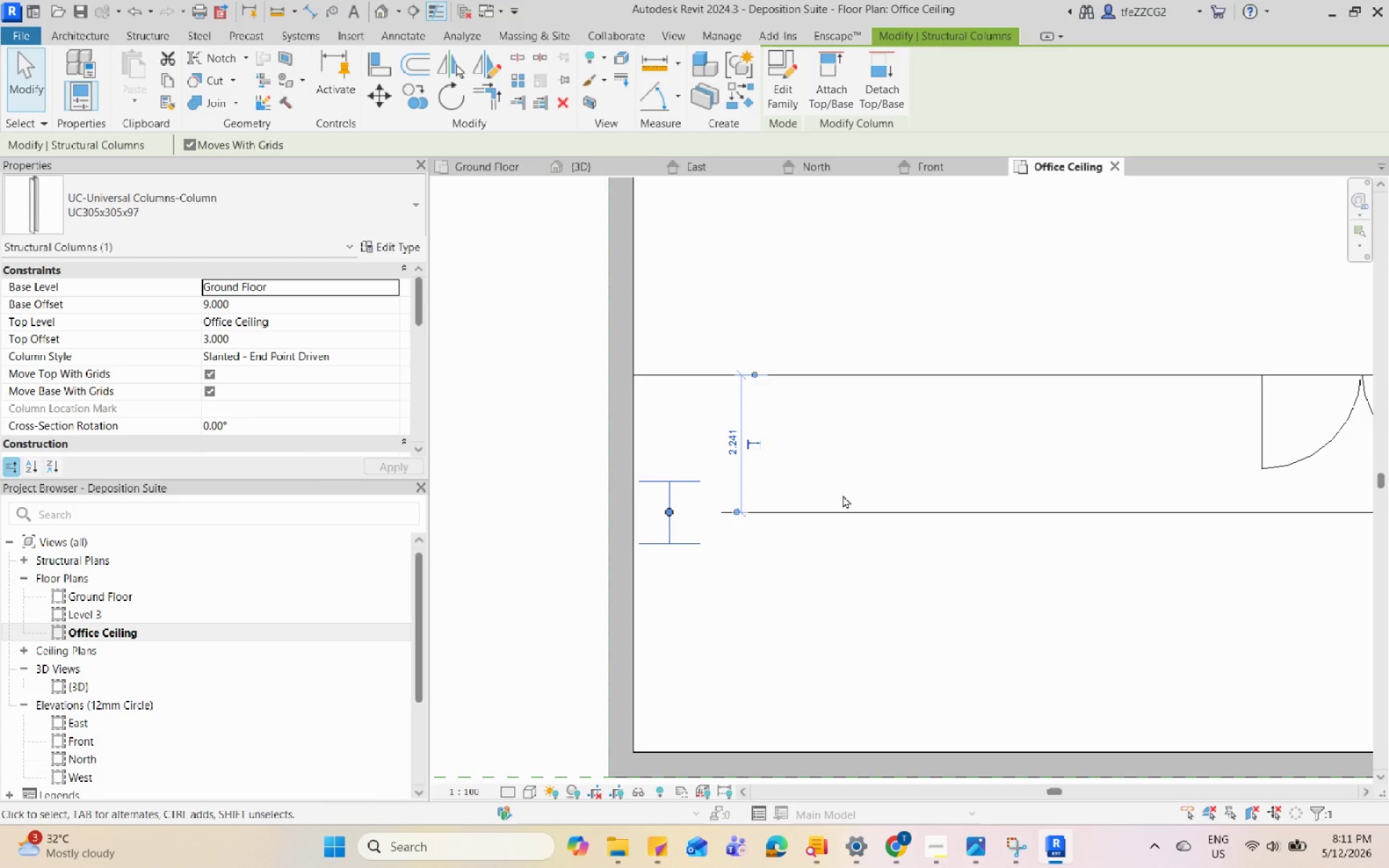 
key(ArrowLeft)
 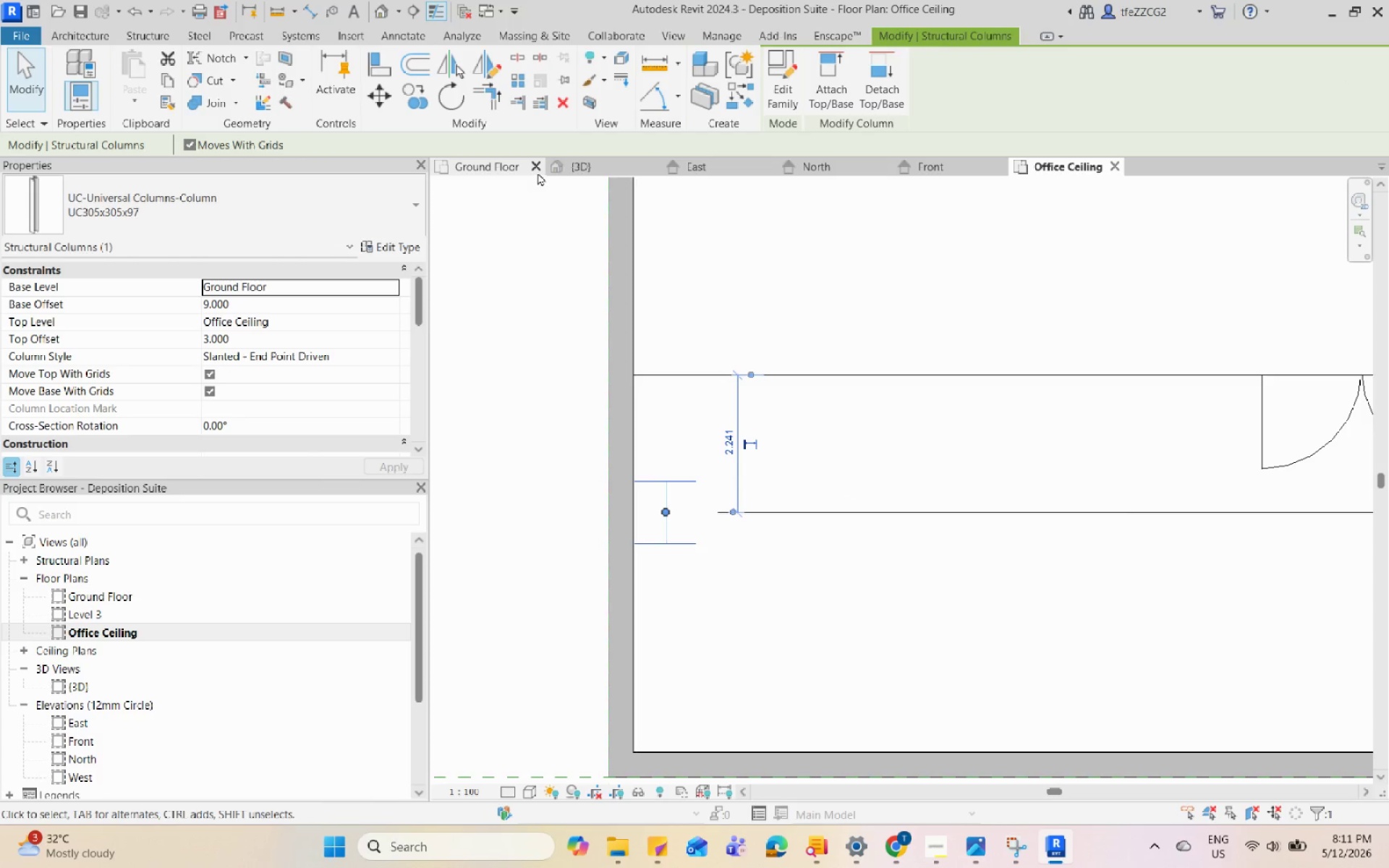 
left_click([611, 163])
 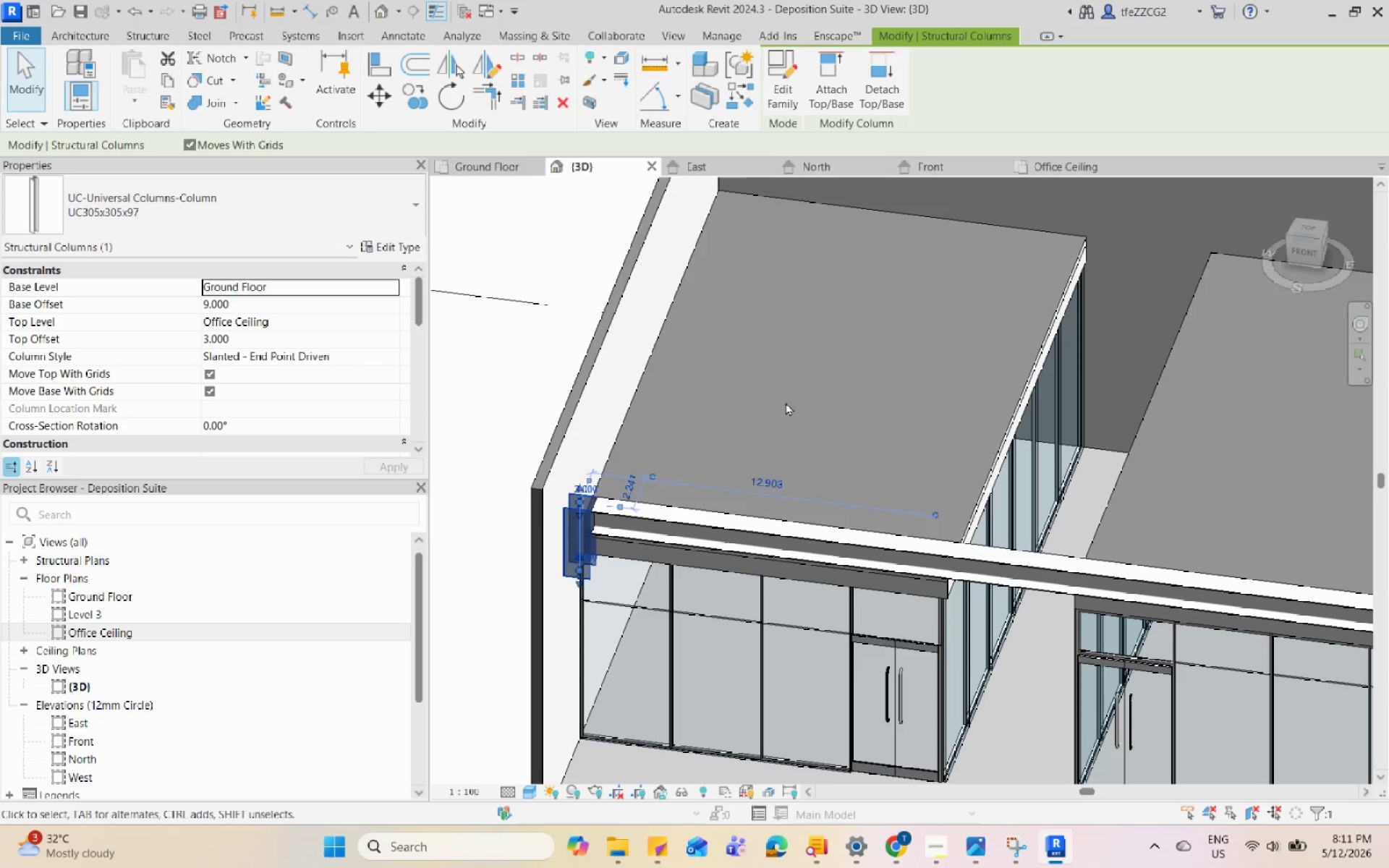 
hold_key(key=ShiftLeft, duration=0.64)
 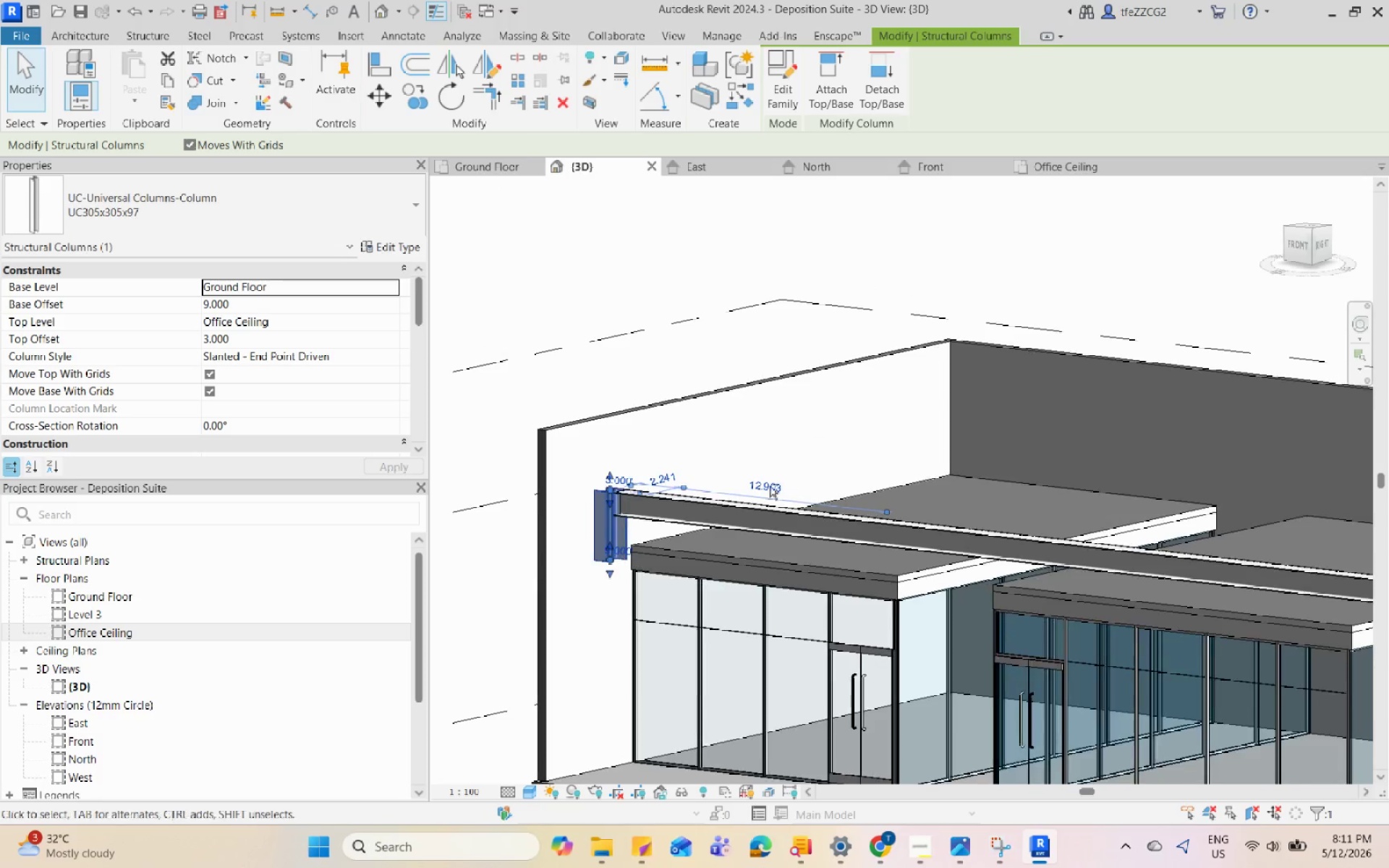 
scroll: coordinate [813, 448], scroll_direction: down, amount: 1.0
 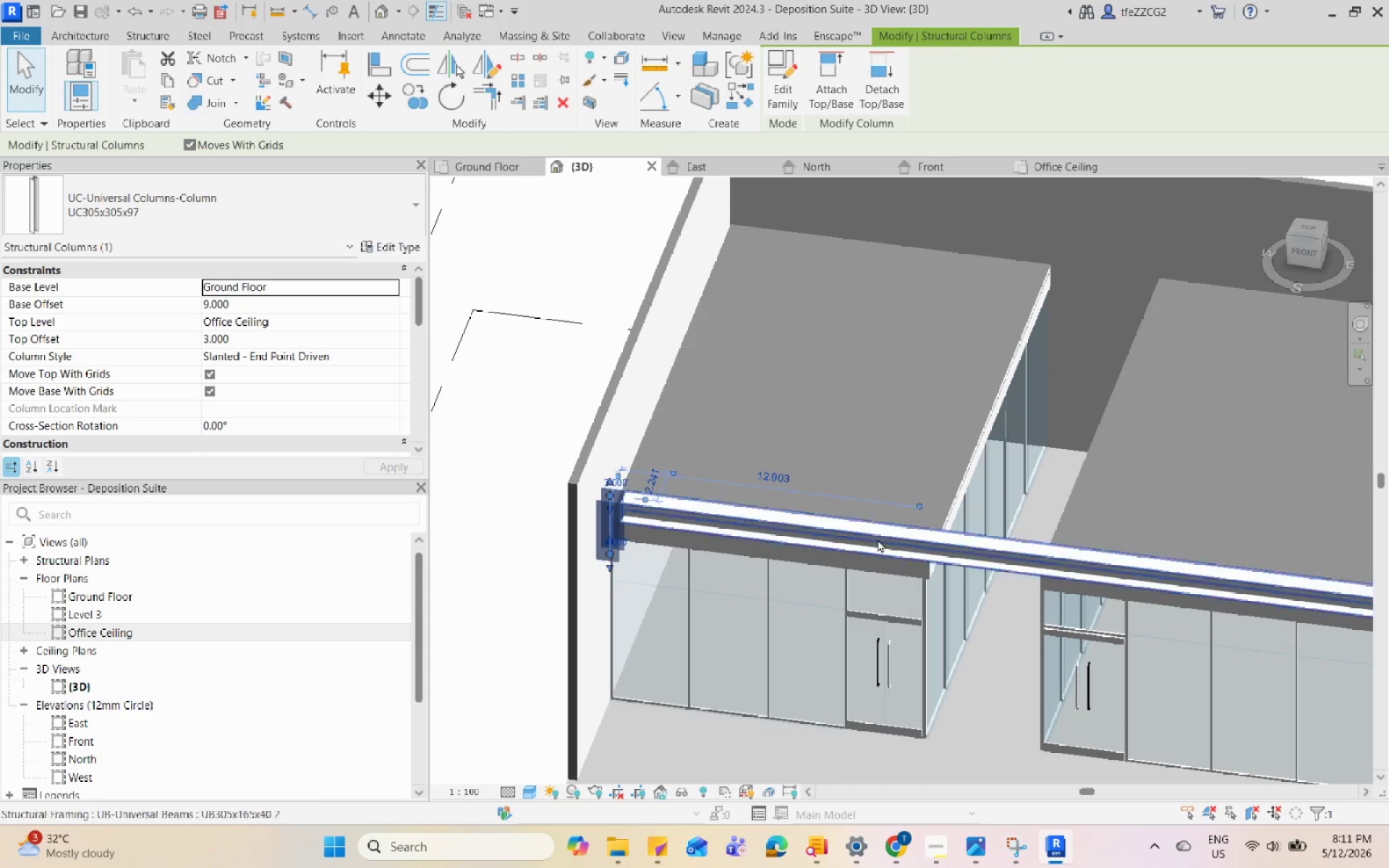 
key(Escape)
 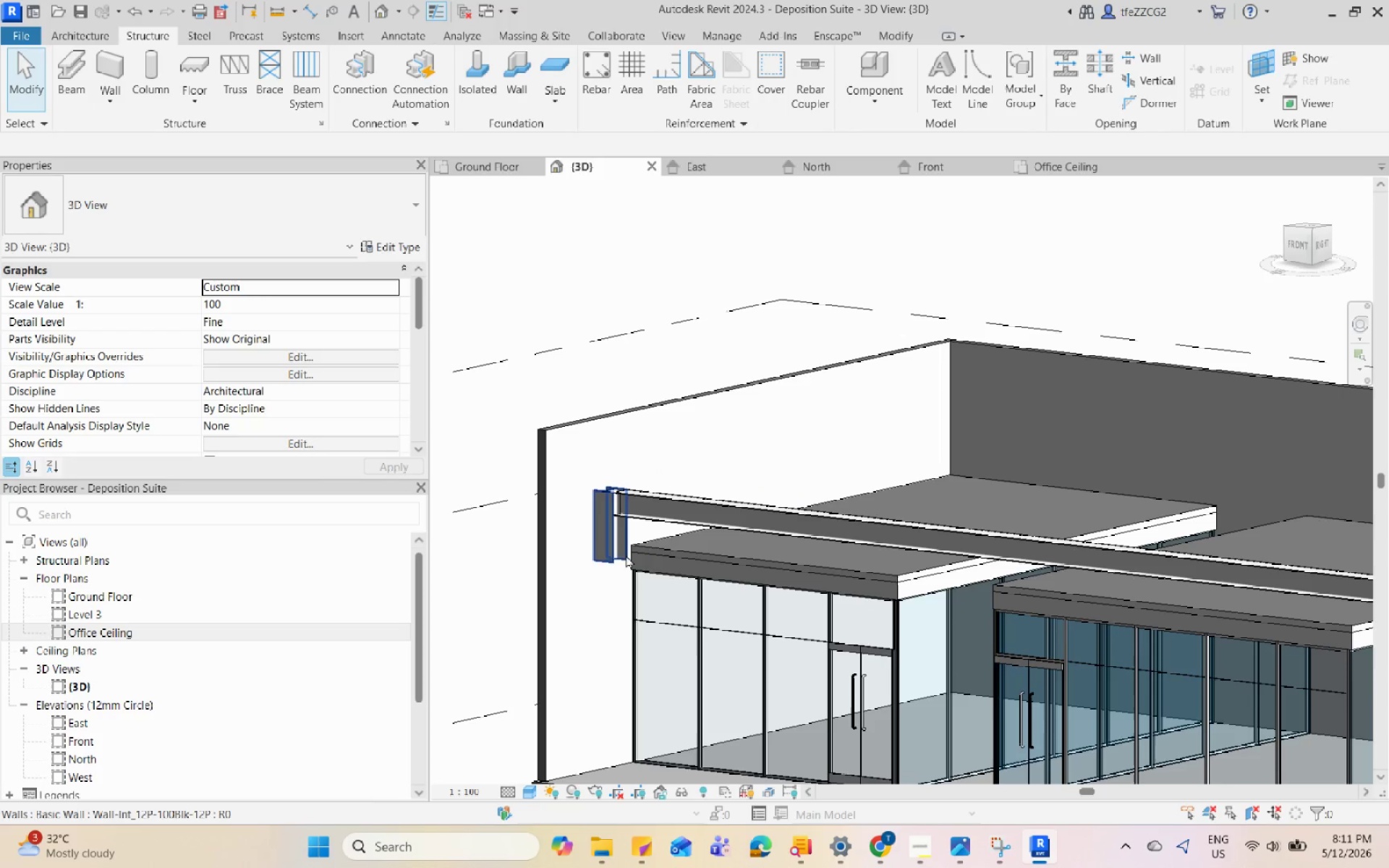 
left_click([616, 549])
 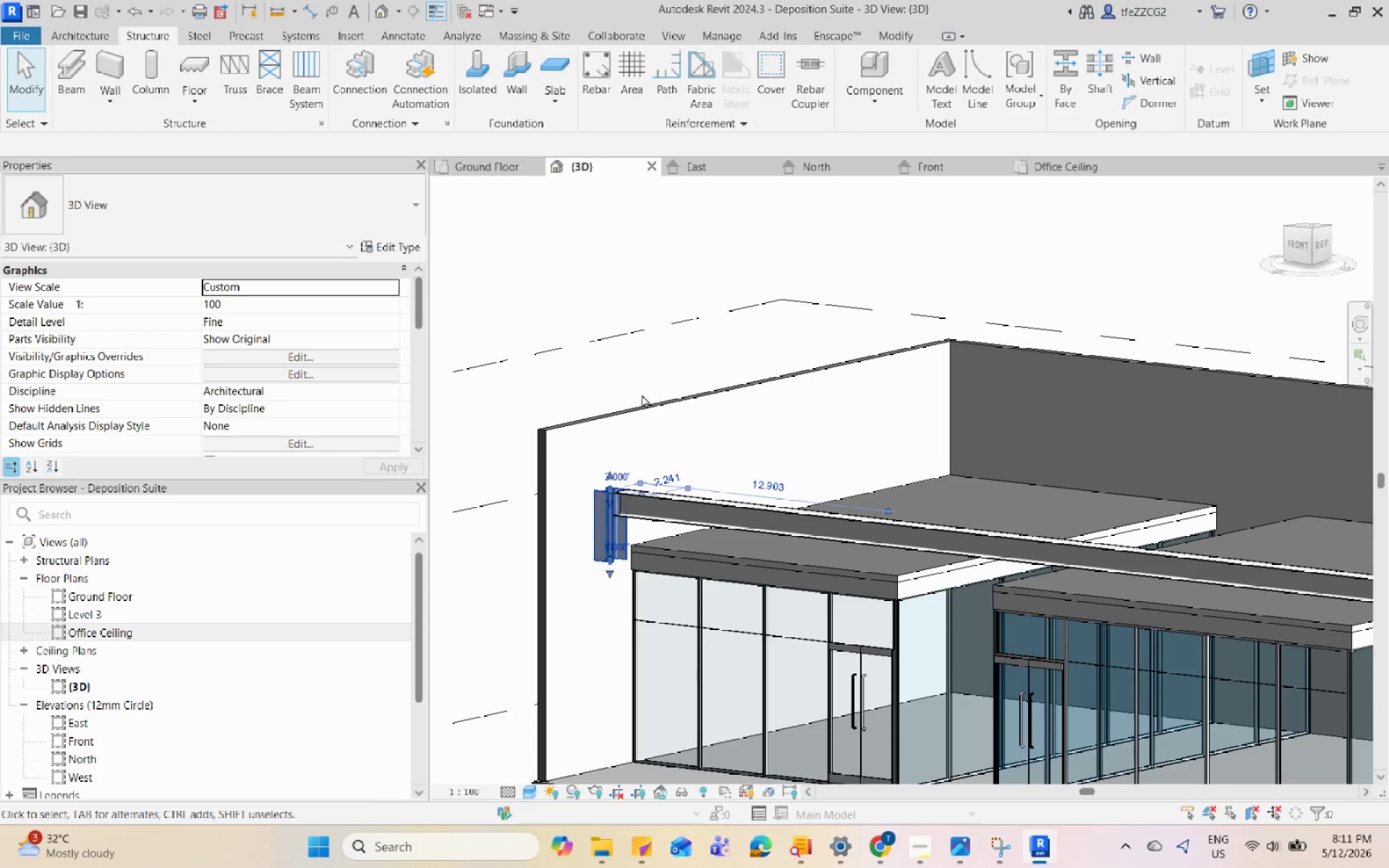 
scroll: coordinate [666, 495], scroll_direction: none, amount: 0.0
 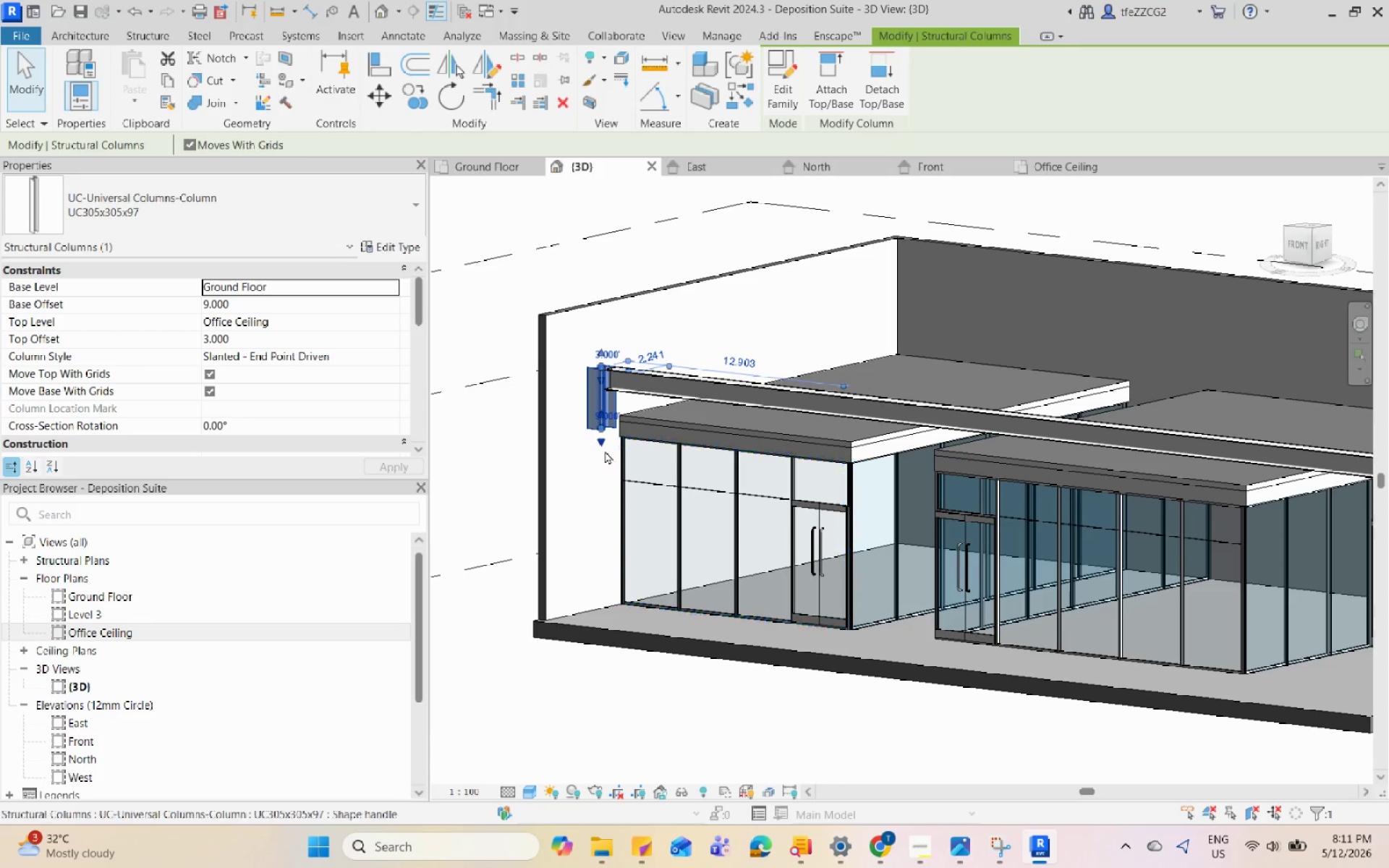 
left_click_drag(start_coordinate=[603, 448], to_coordinate=[645, 607])
 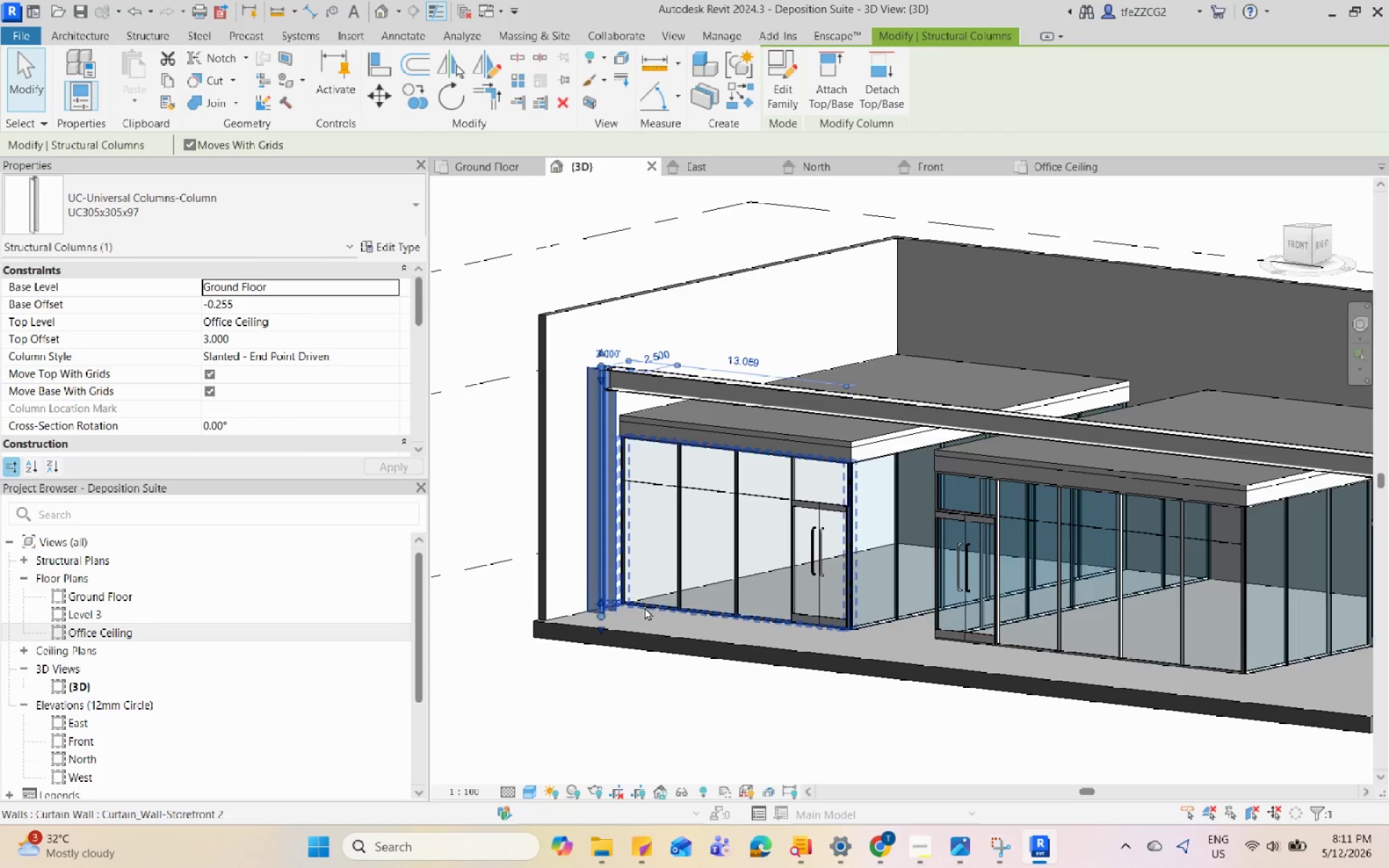 
key(Shift+ShiftLeft)
 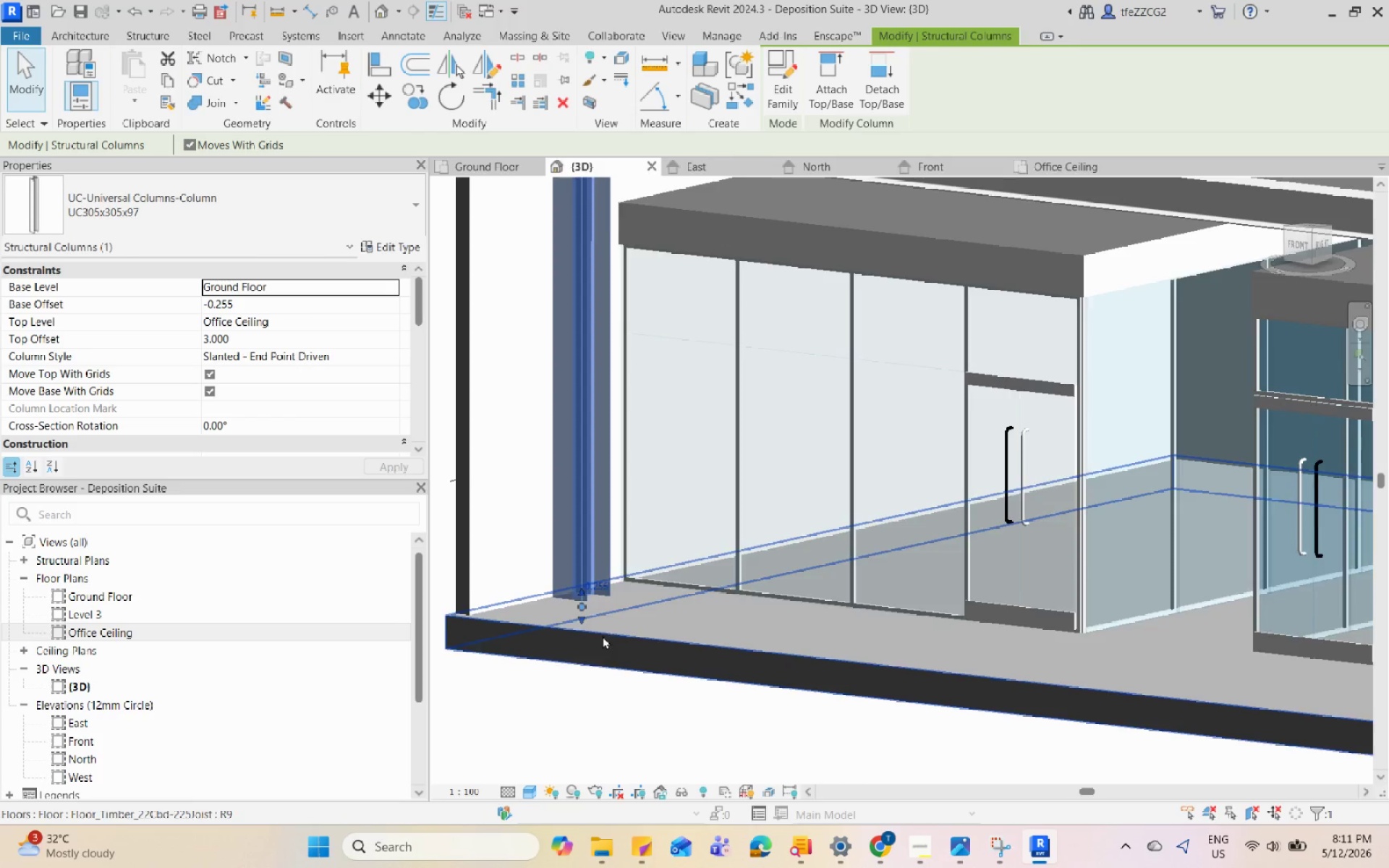 
scroll: coordinate [606, 633], scroll_direction: up, amount: 9.0
 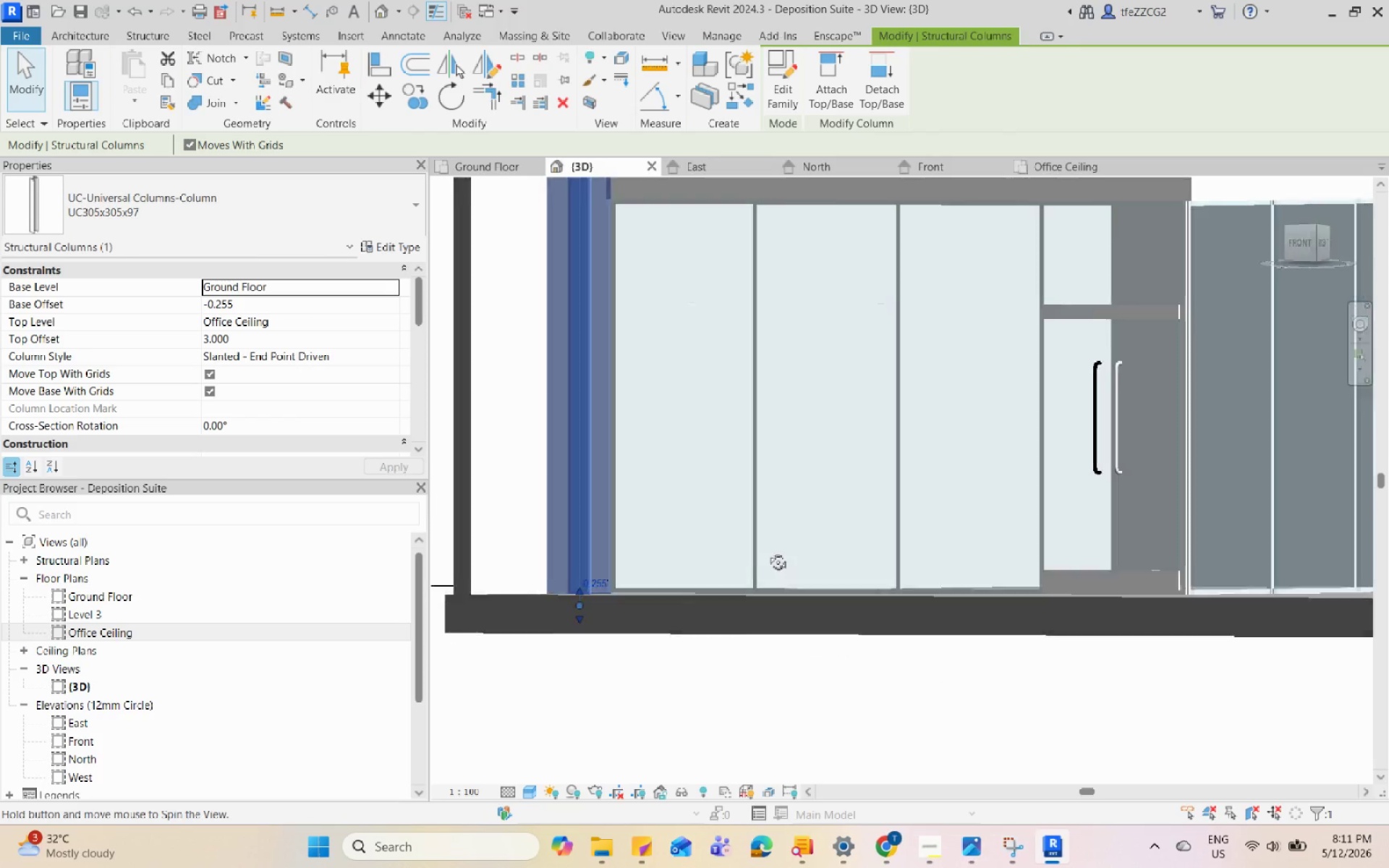 
key(Shift+Escape)
 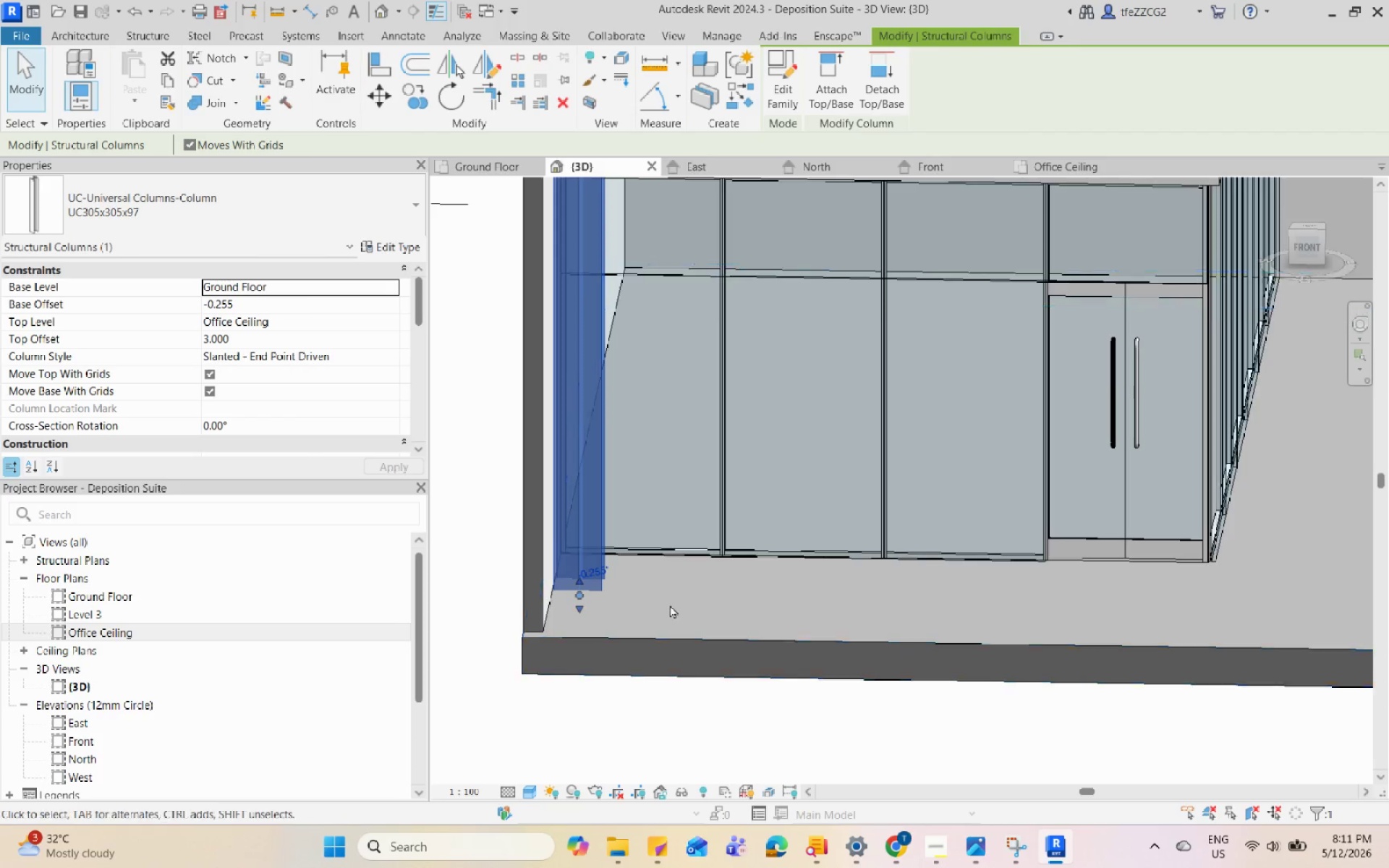 
key(Escape)
 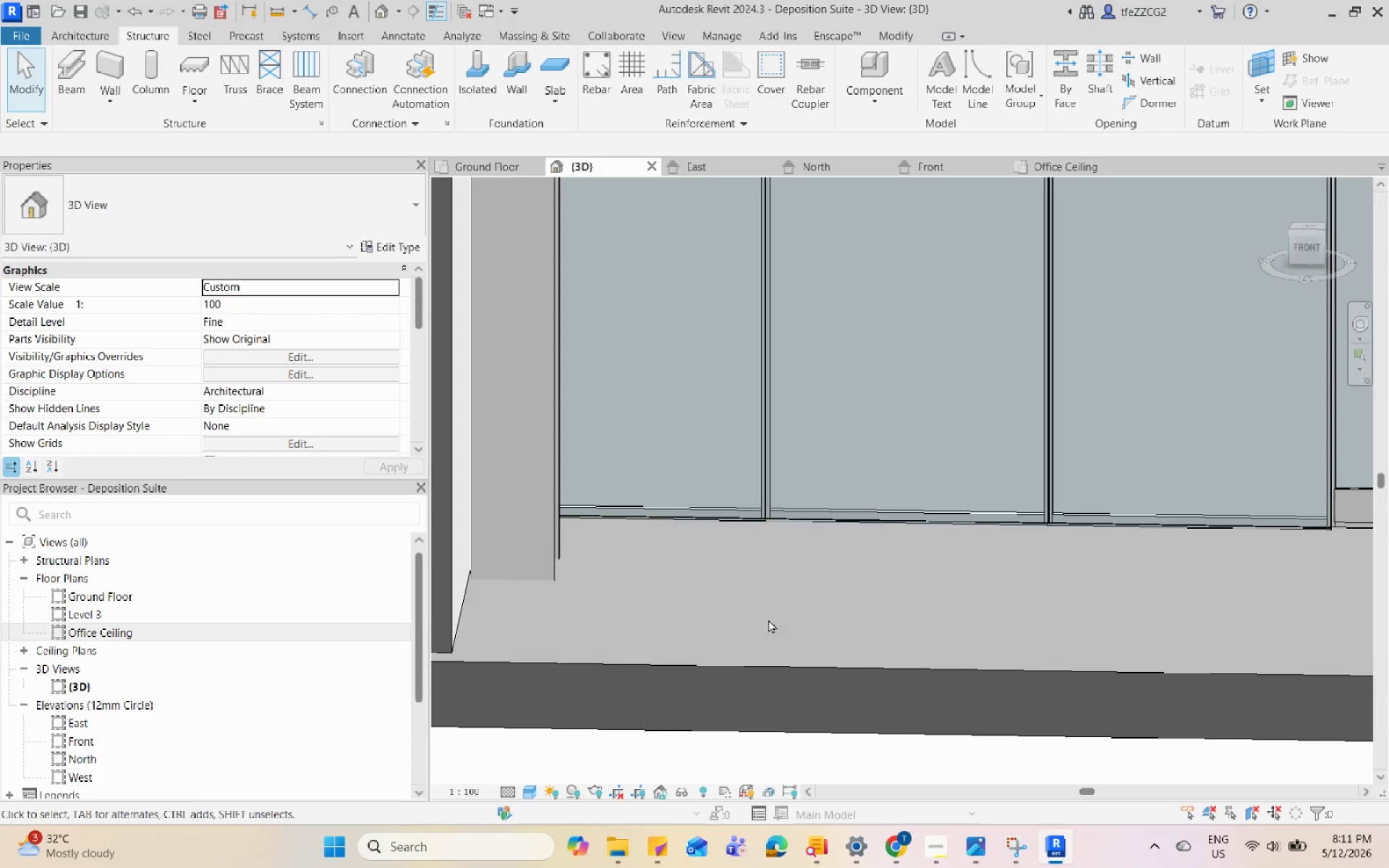 
scroll: coordinate [665, 604], scroll_direction: up, amount: 4.0
 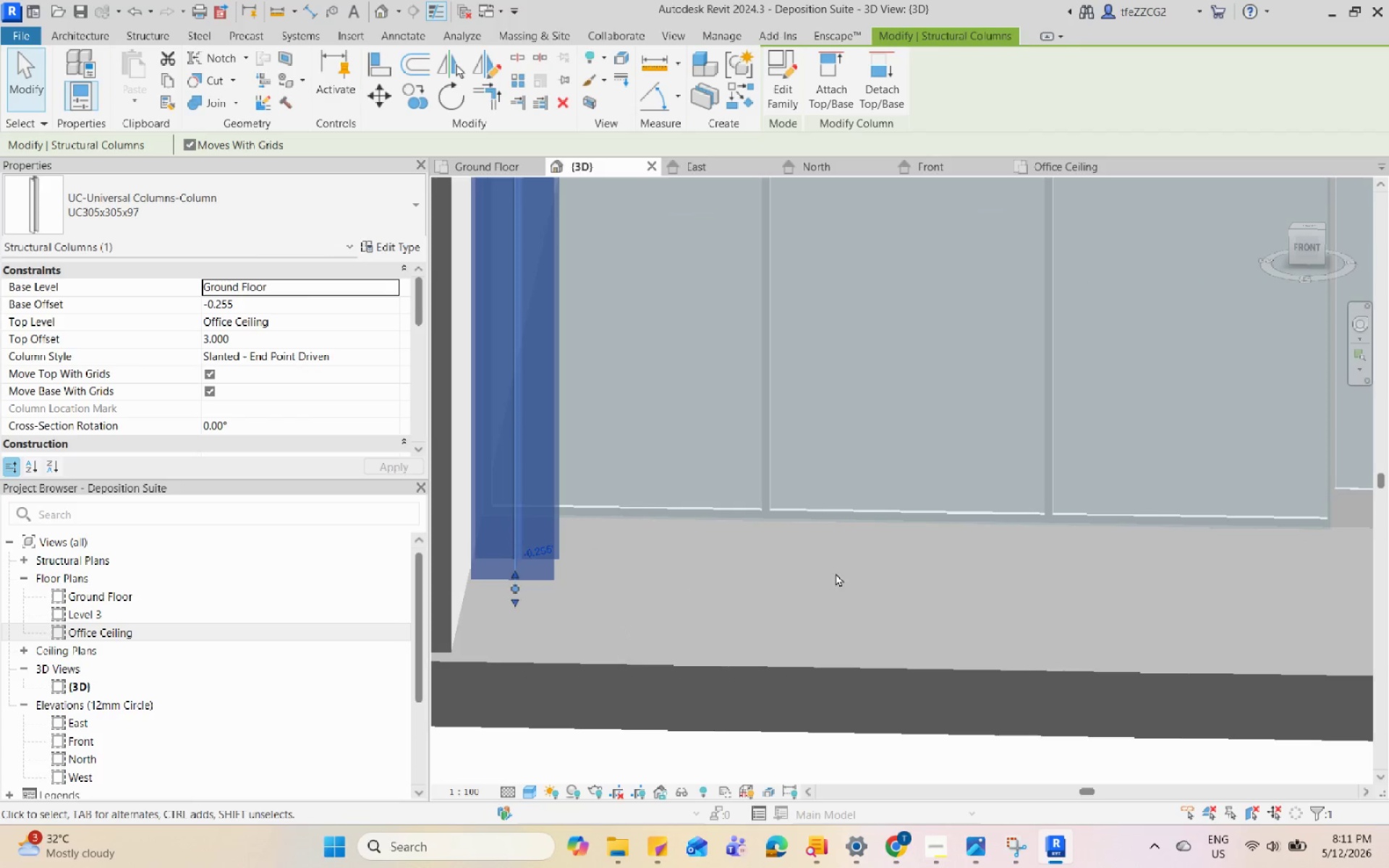 
hold_key(key=ShiftLeft, duration=0.45)
 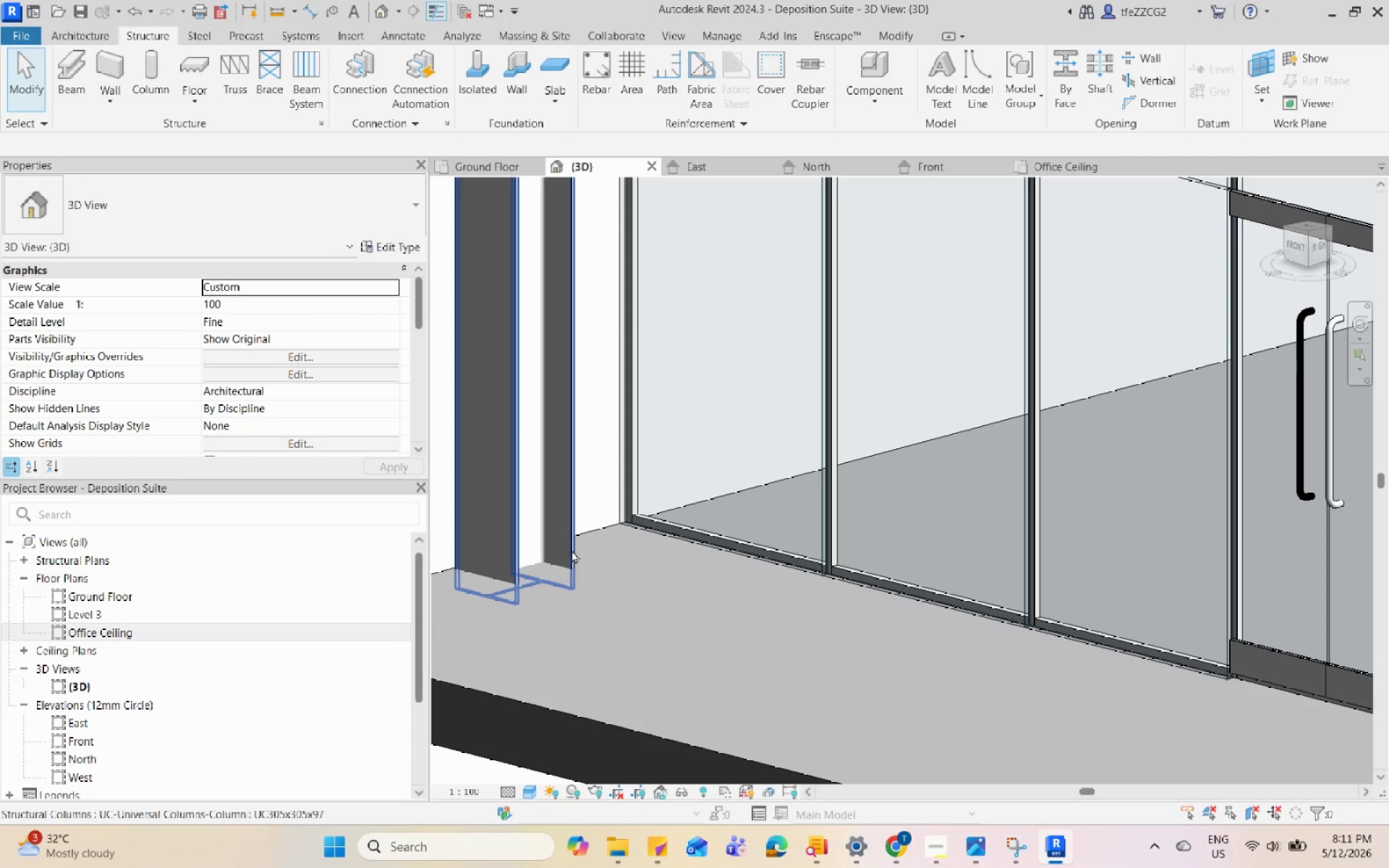 
left_click([570, 550])
 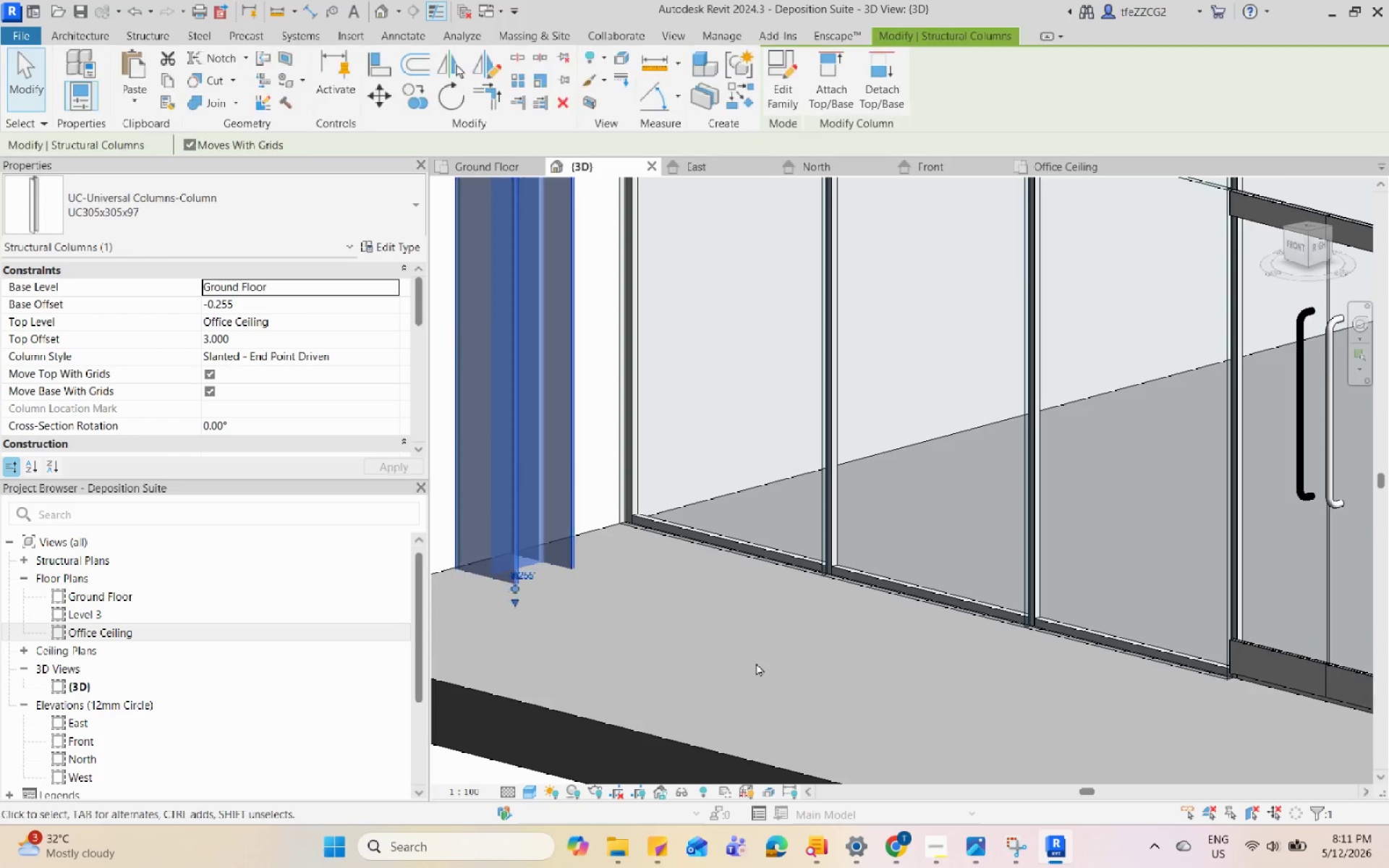 
key(A)
 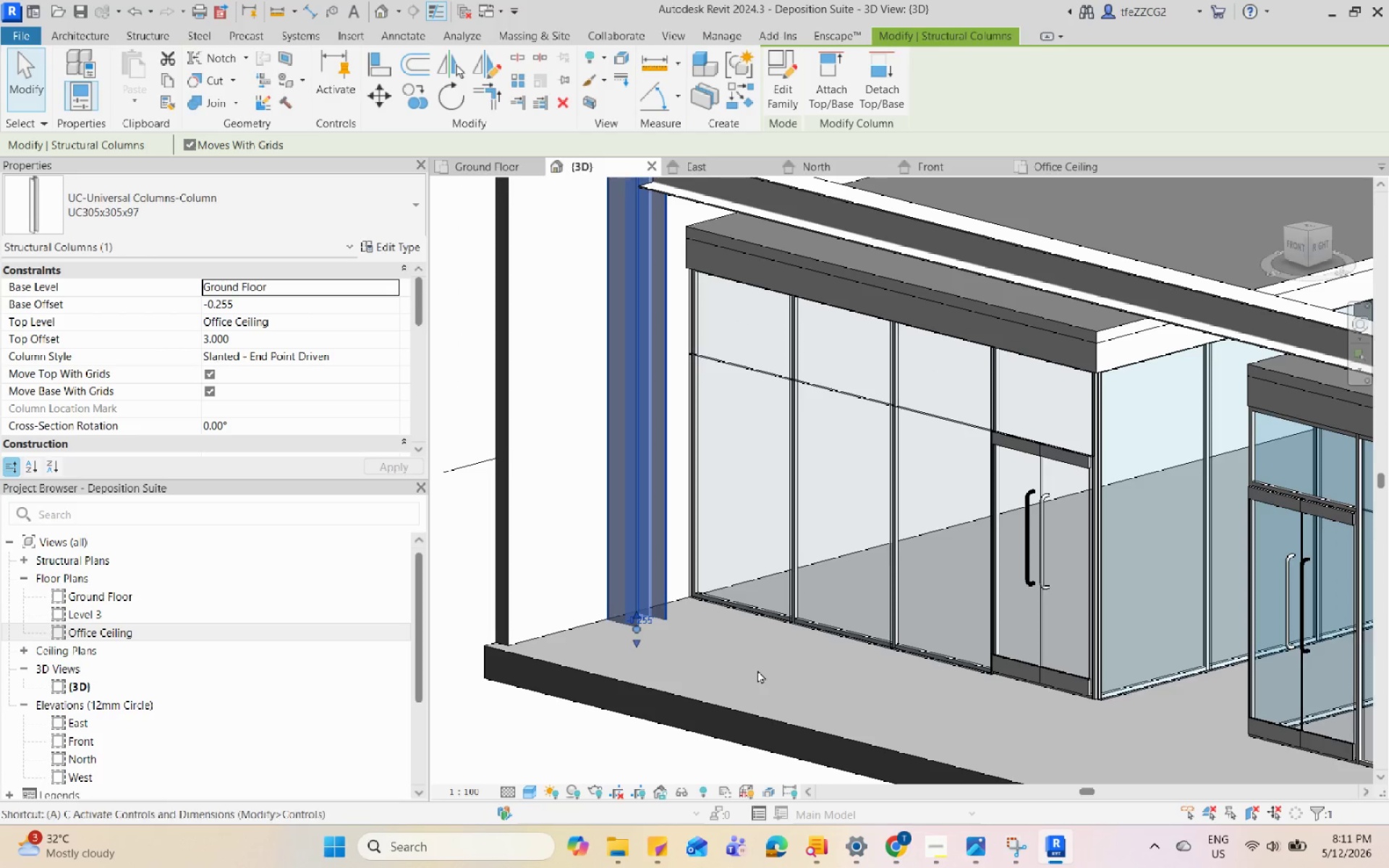 
scroll: coordinate [757, 670], scroll_direction: down, amount: 5.0
 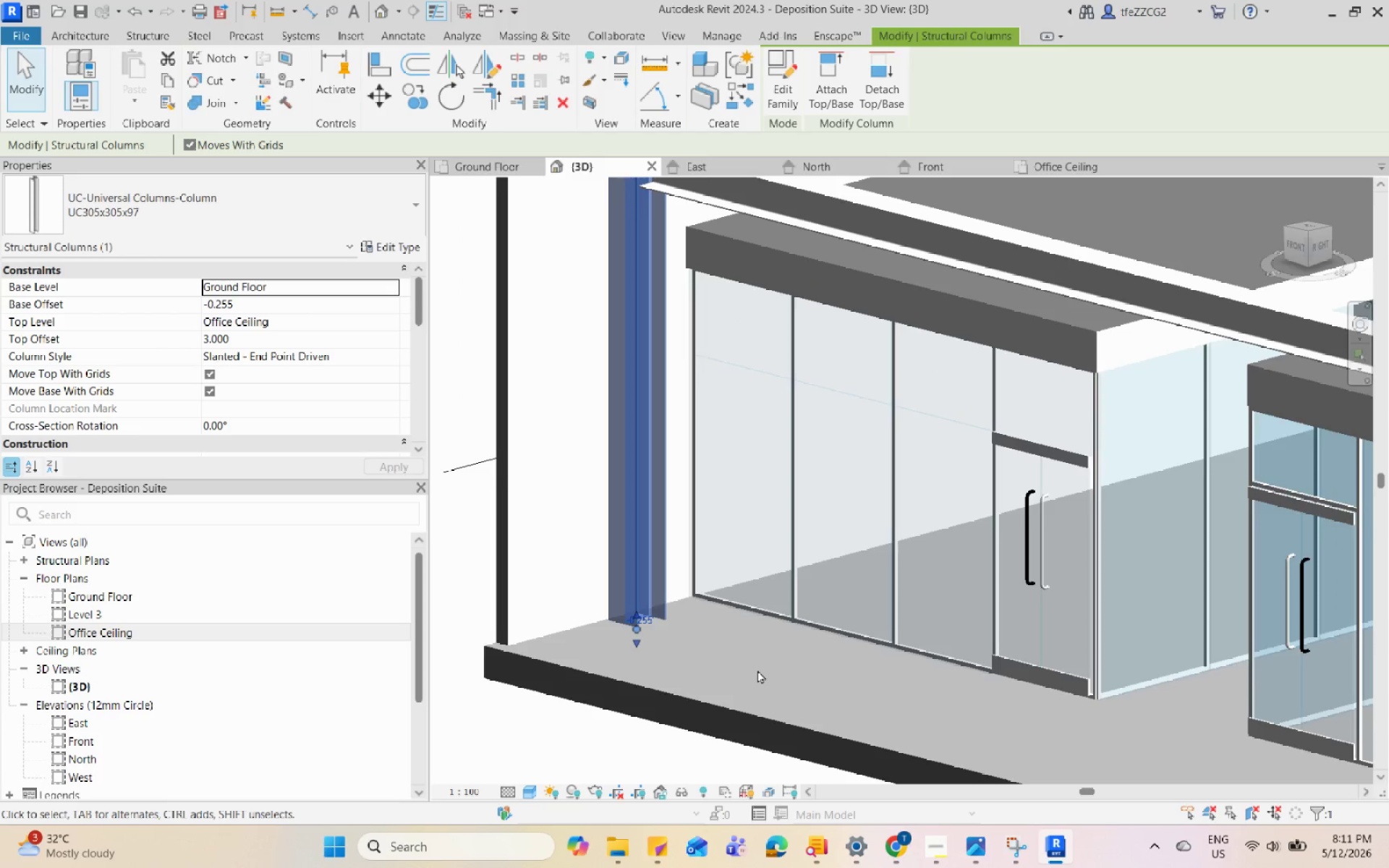 
key(Q)
 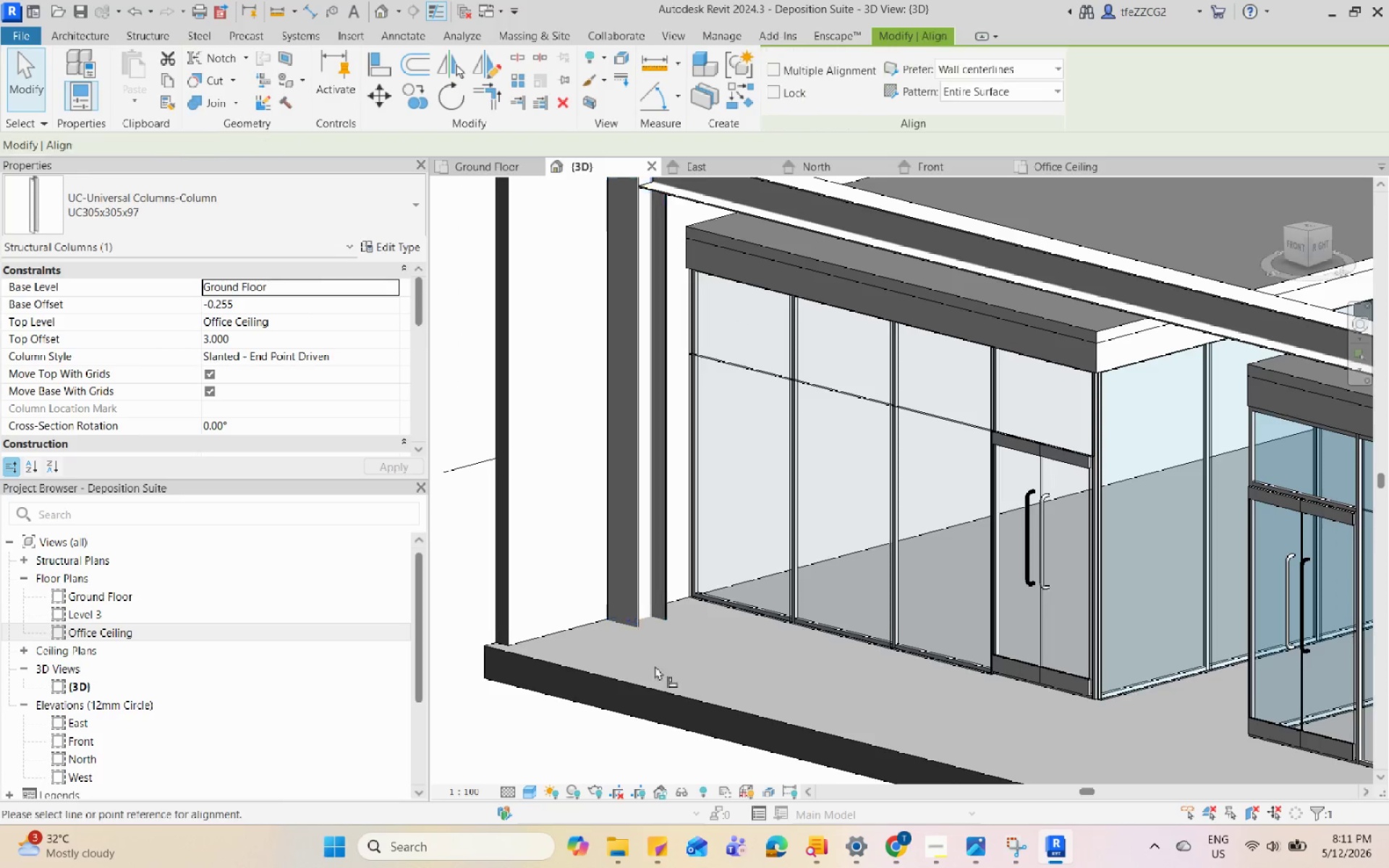 
scroll: coordinate [639, 673], scroll_direction: up, amount: 2.0
 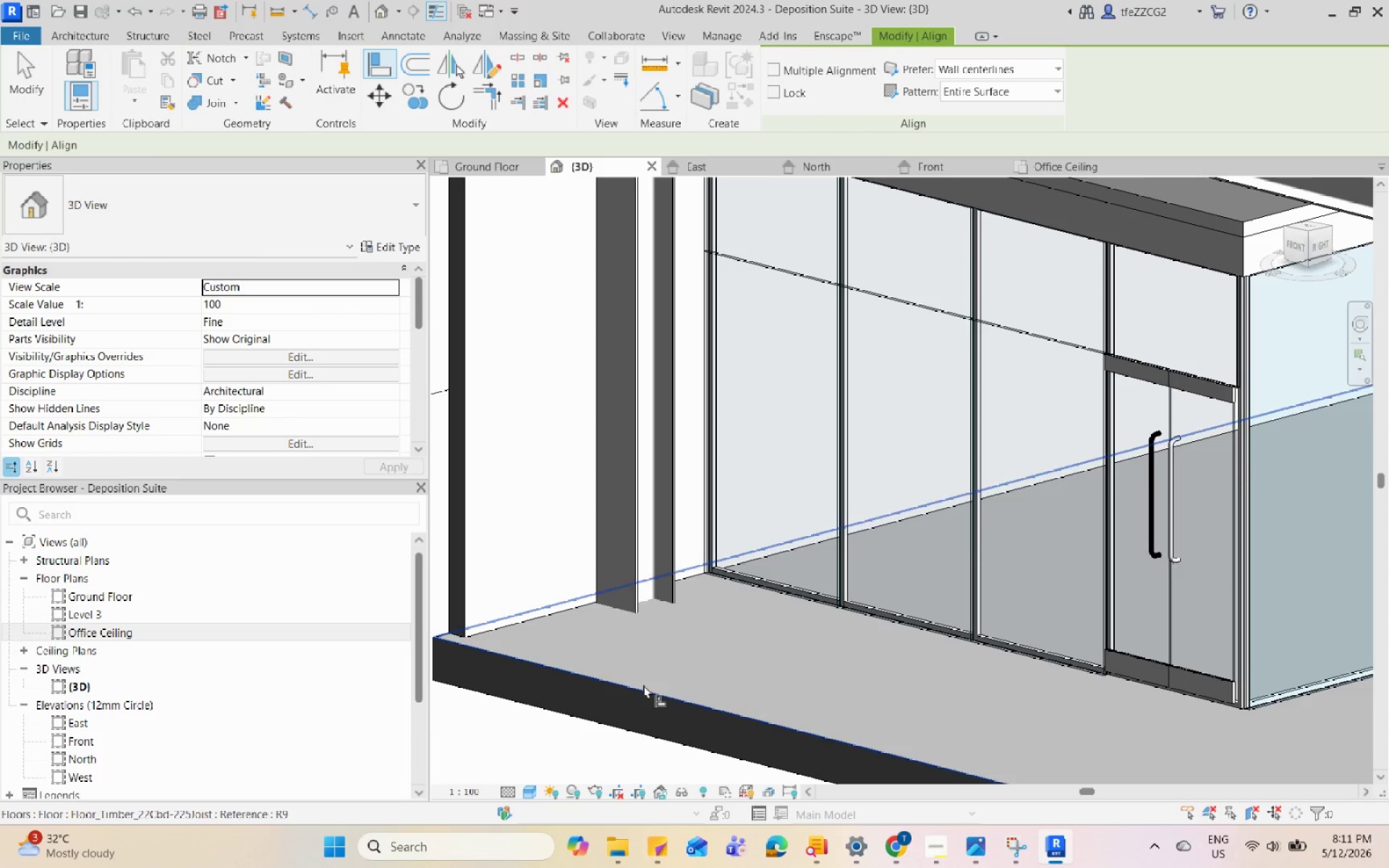 
left_click([644, 684])
 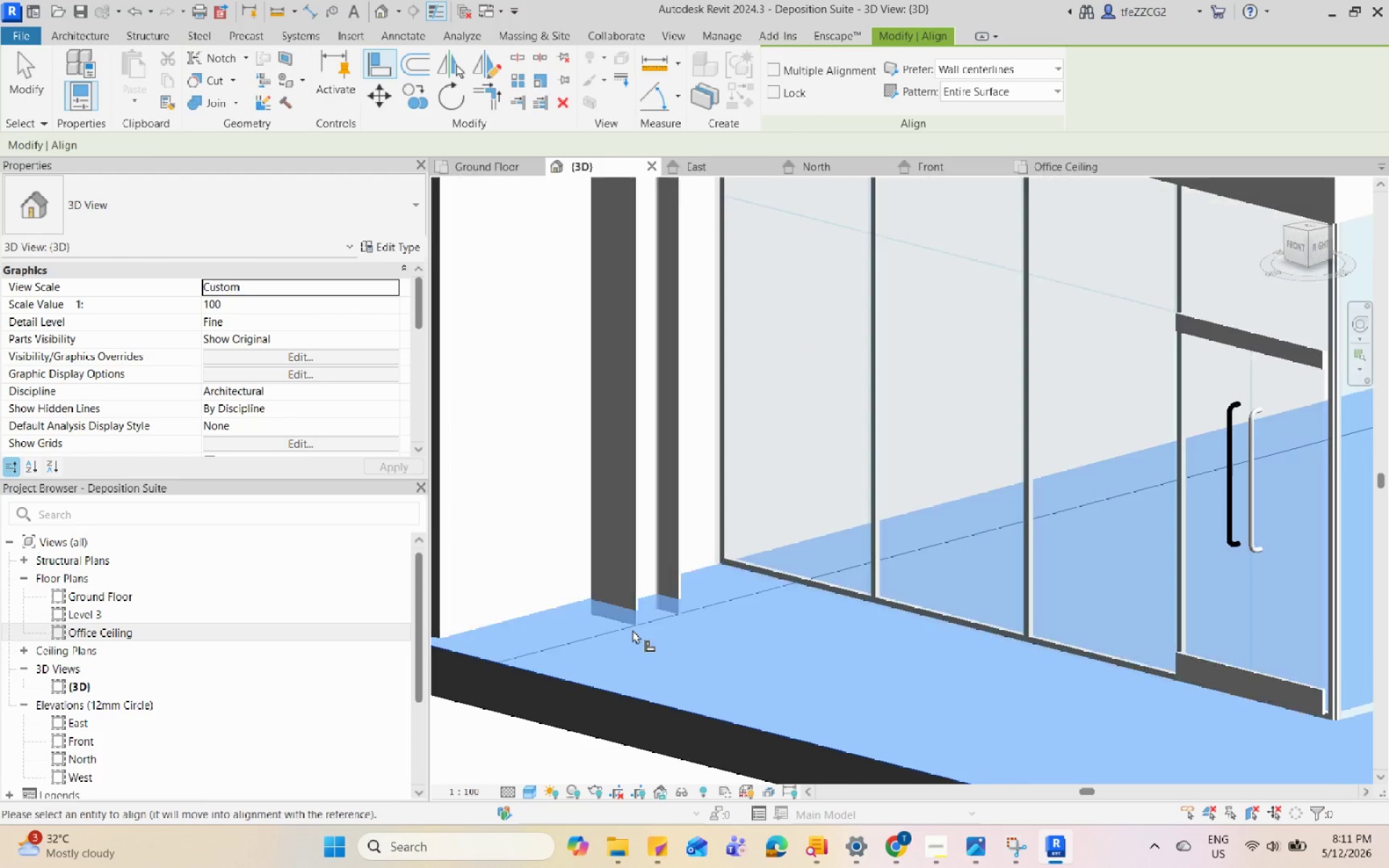 
scroll: coordinate [632, 629], scroll_direction: up, amount: 1.0
 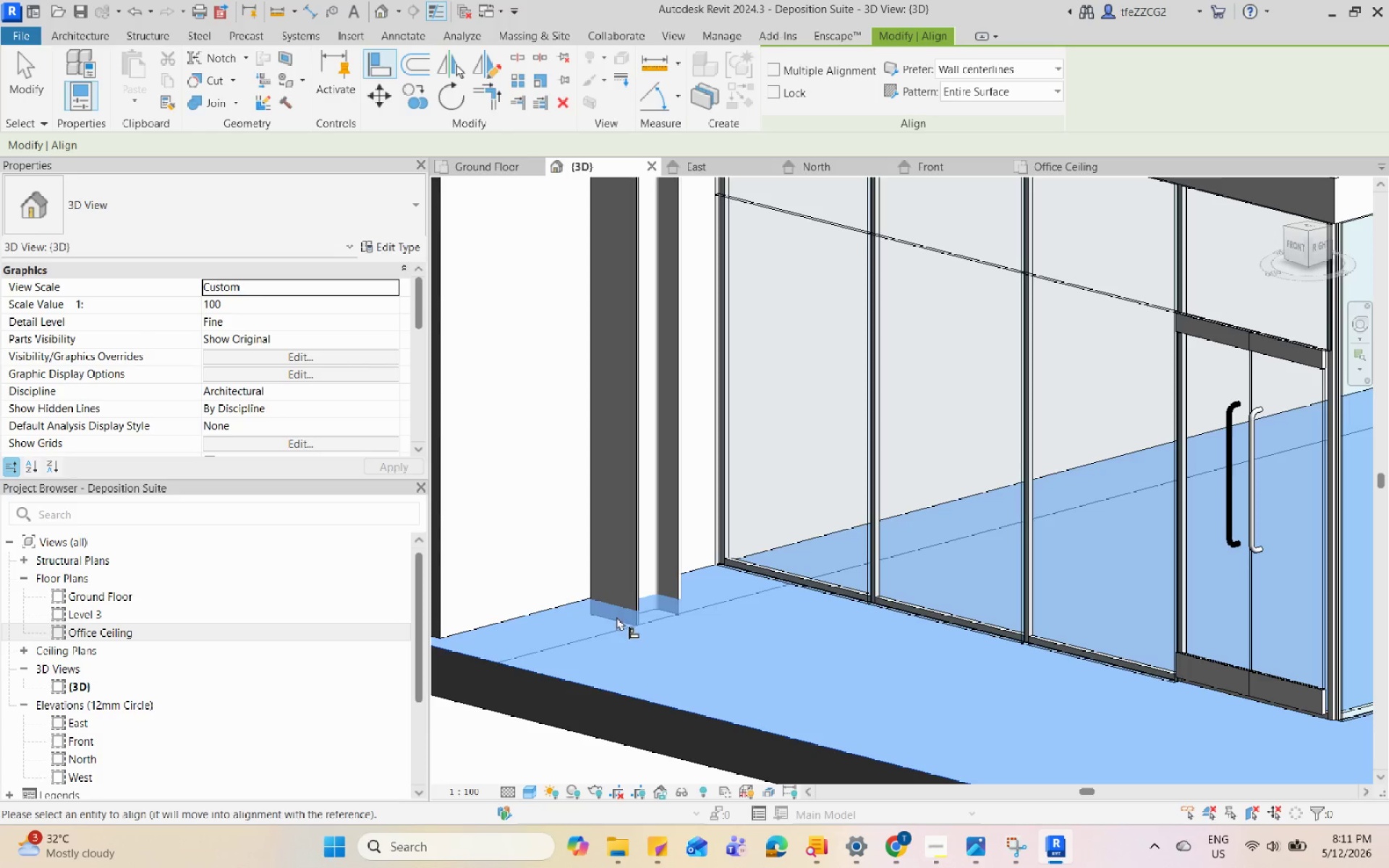 
key(Escape)
 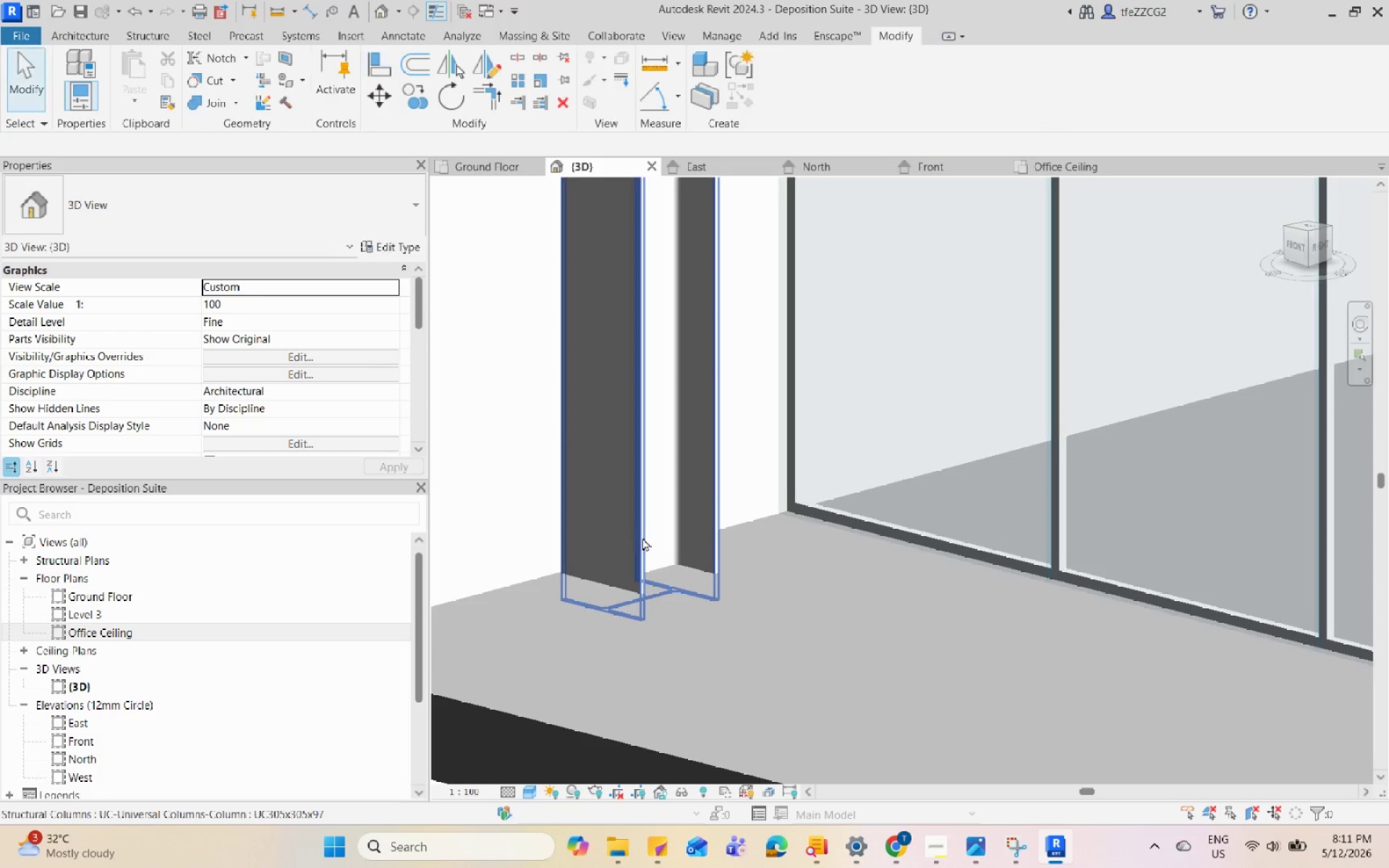 
key(Escape)
 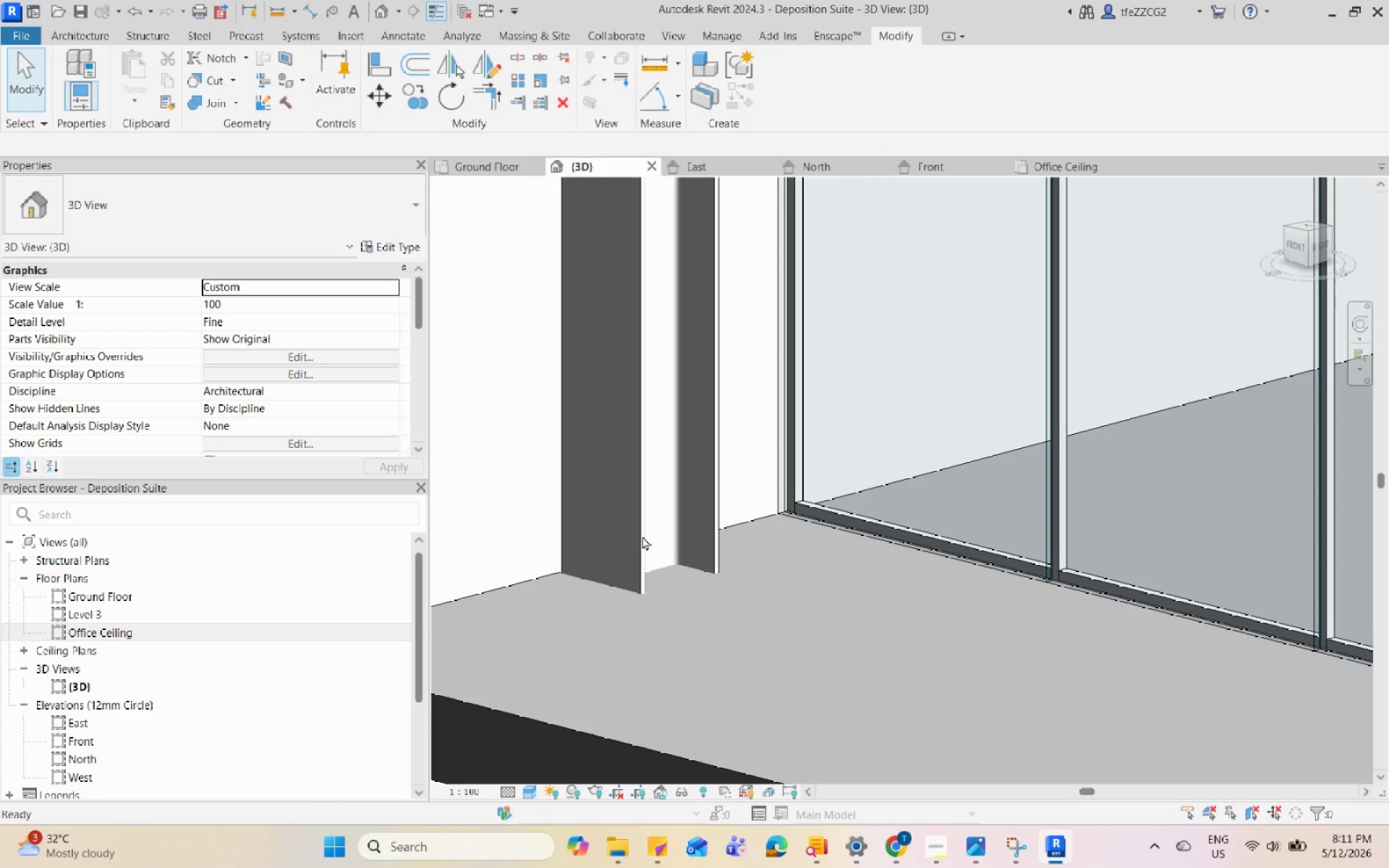 
scroll: coordinate [630, 633], scroll_direction: up, amount: 4.0
 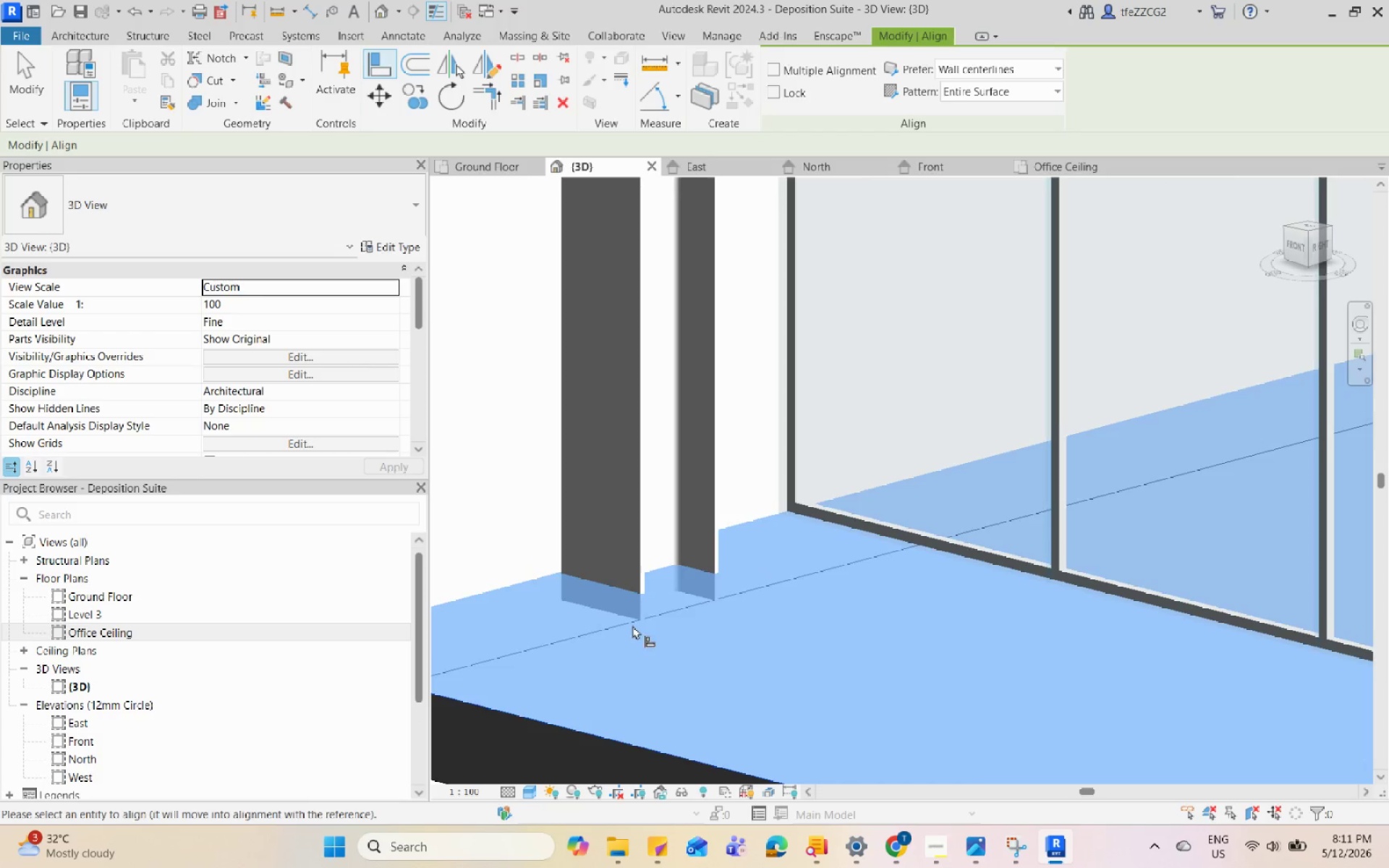 
left_click([642, 536])
 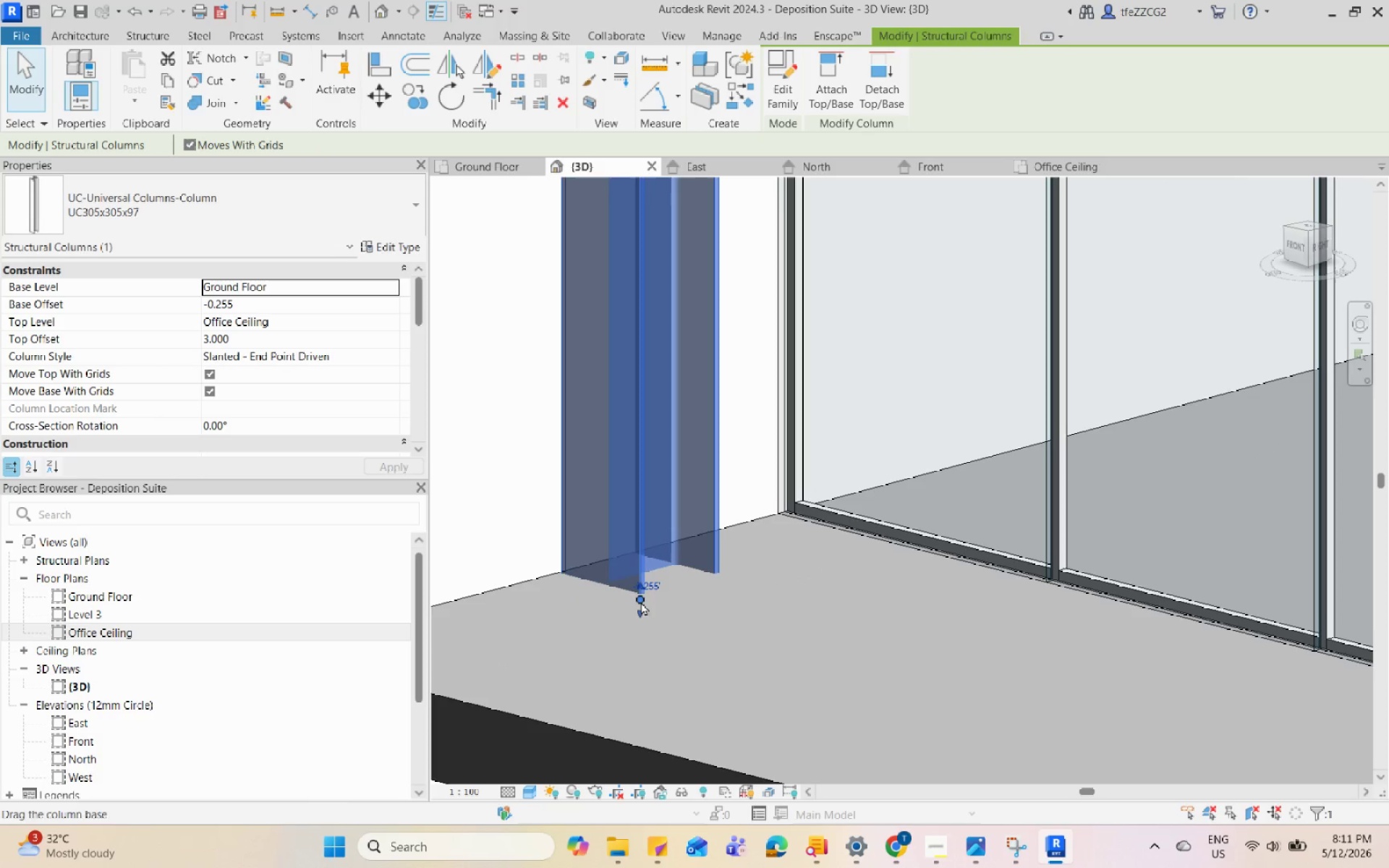 
left_click_drag(start_coordinate=[640, 614], to_coordinate=[644, 554])
 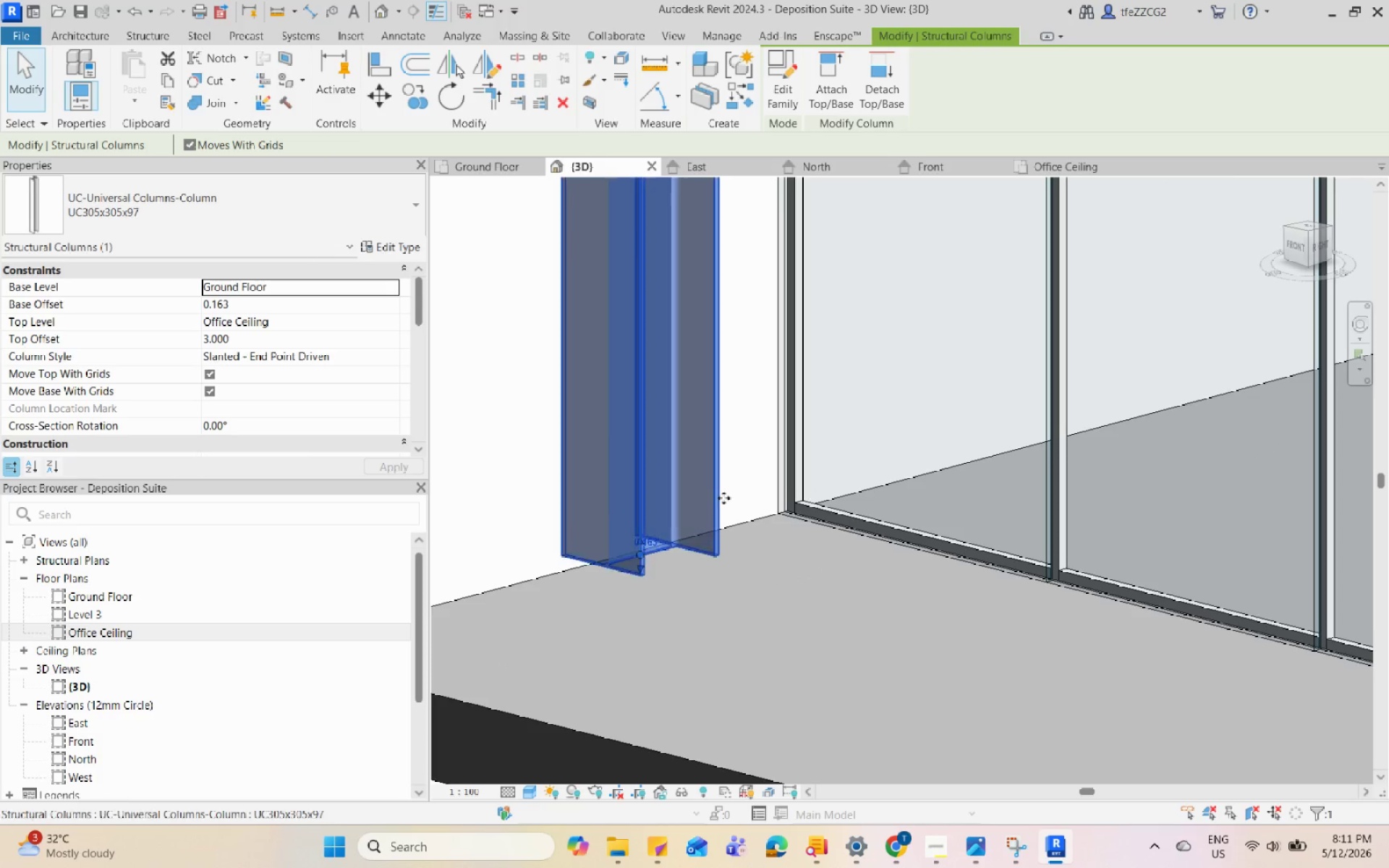 
key(Escape)
 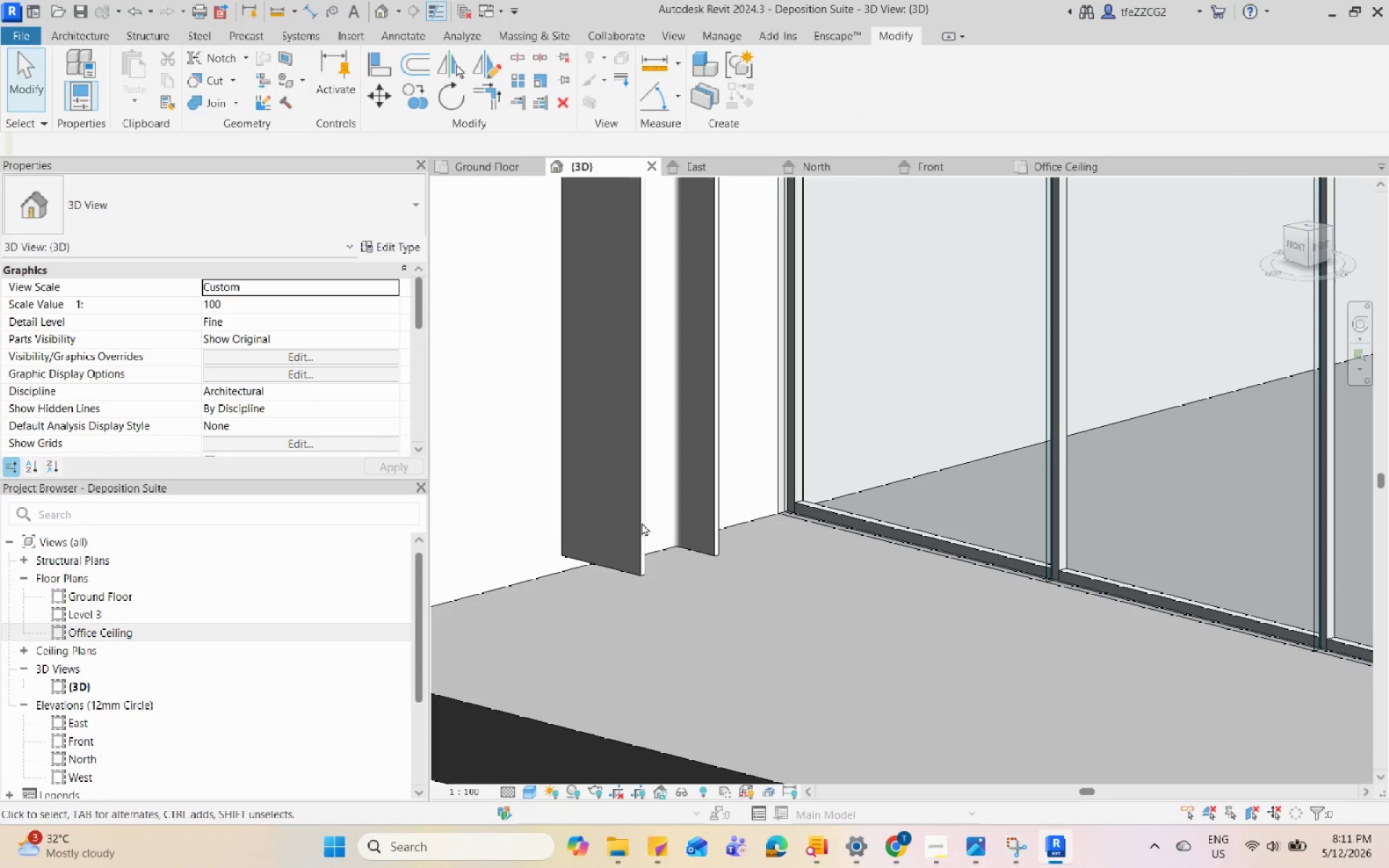 
left_click([642, 522])
 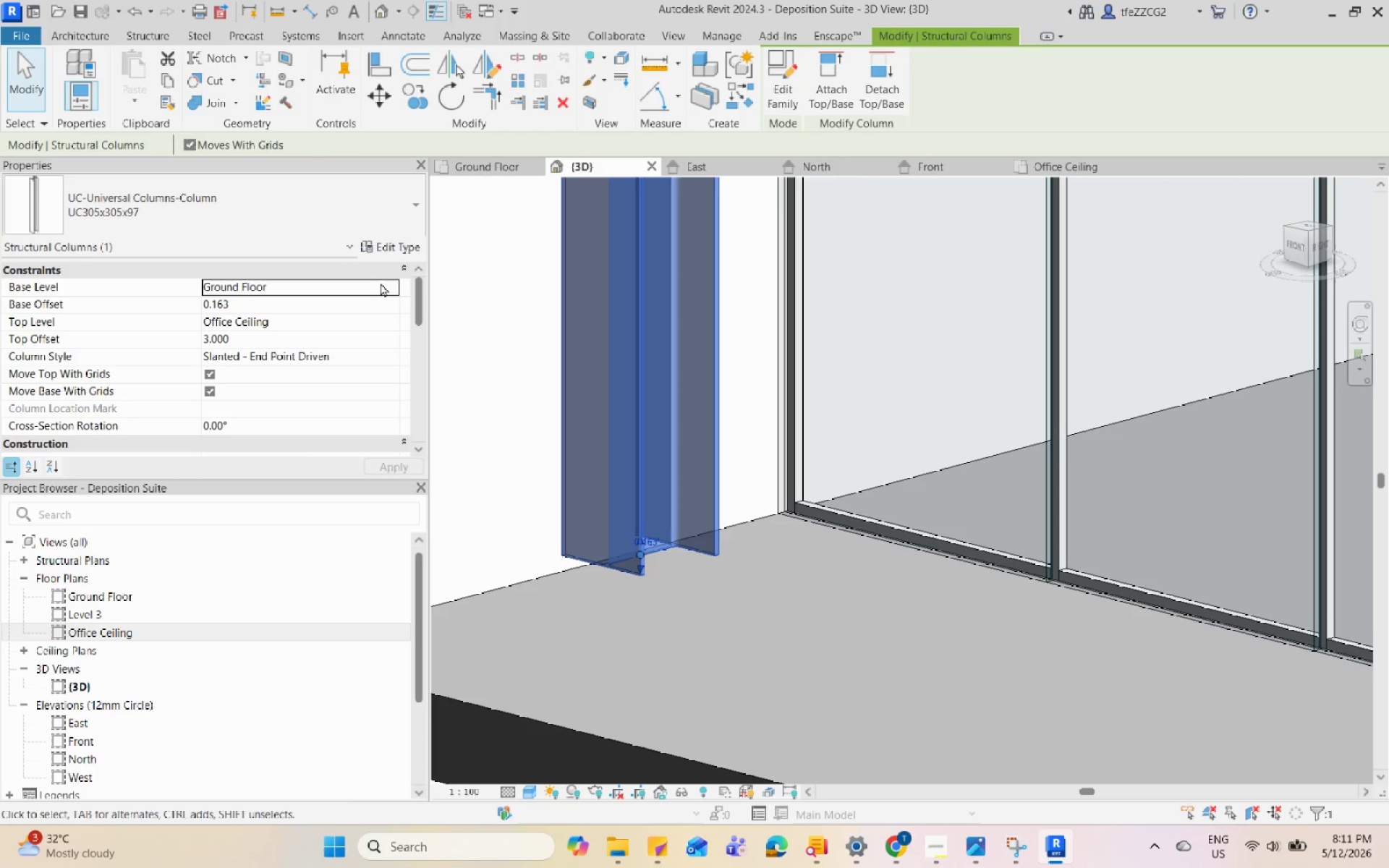 
left_click([394, 286])
 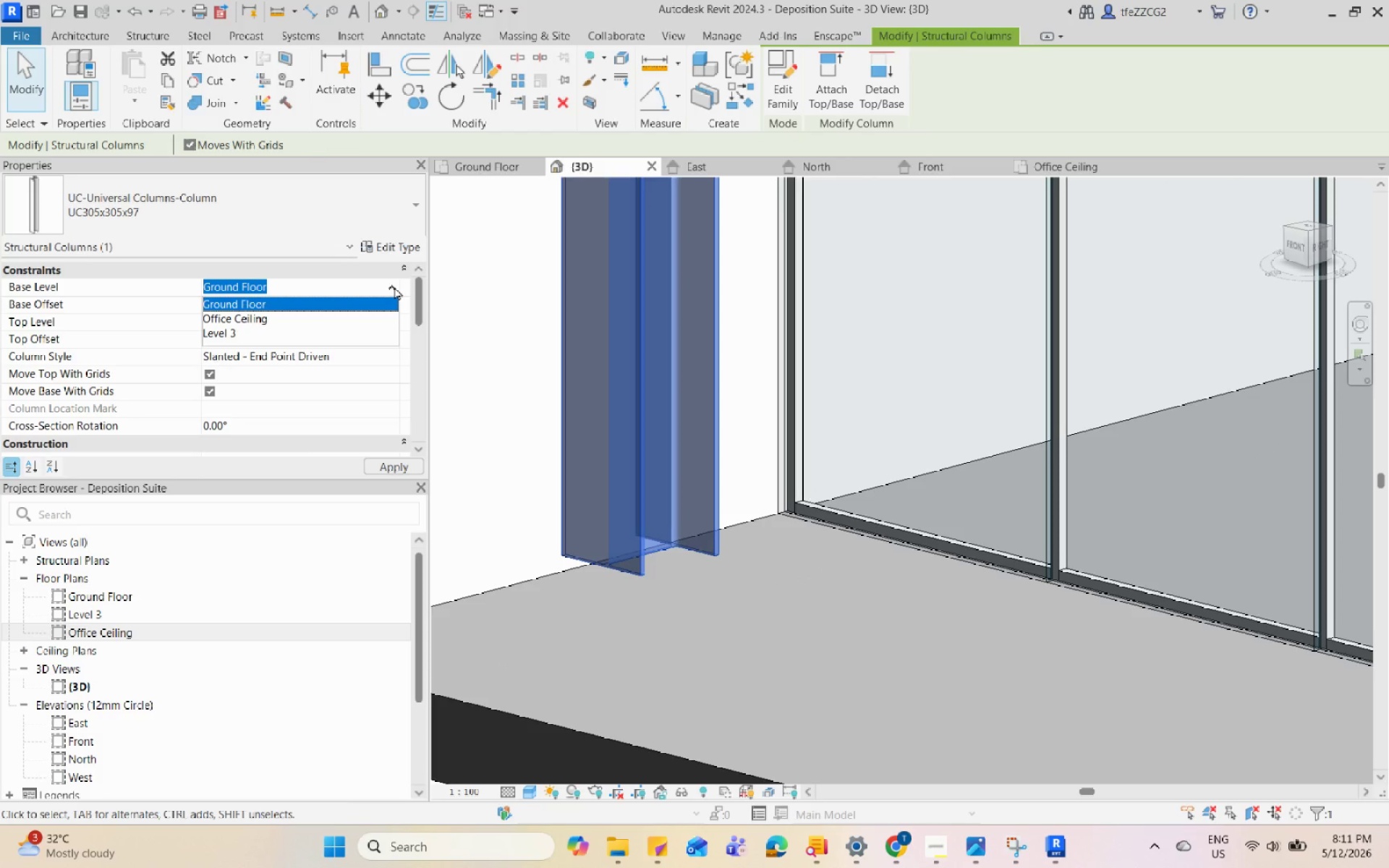 
left_click([394, 286])
 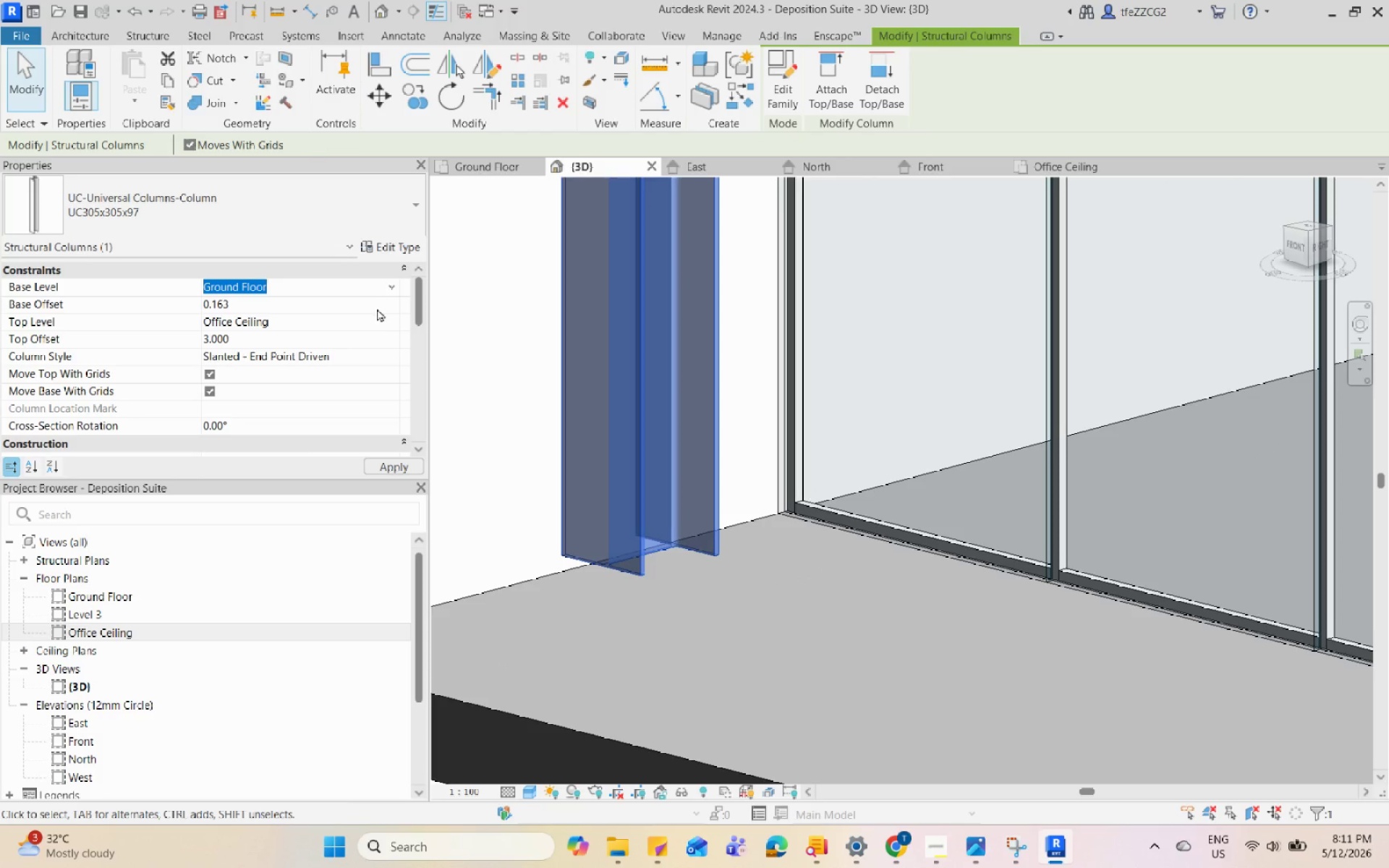 
left_click([364, 305])
 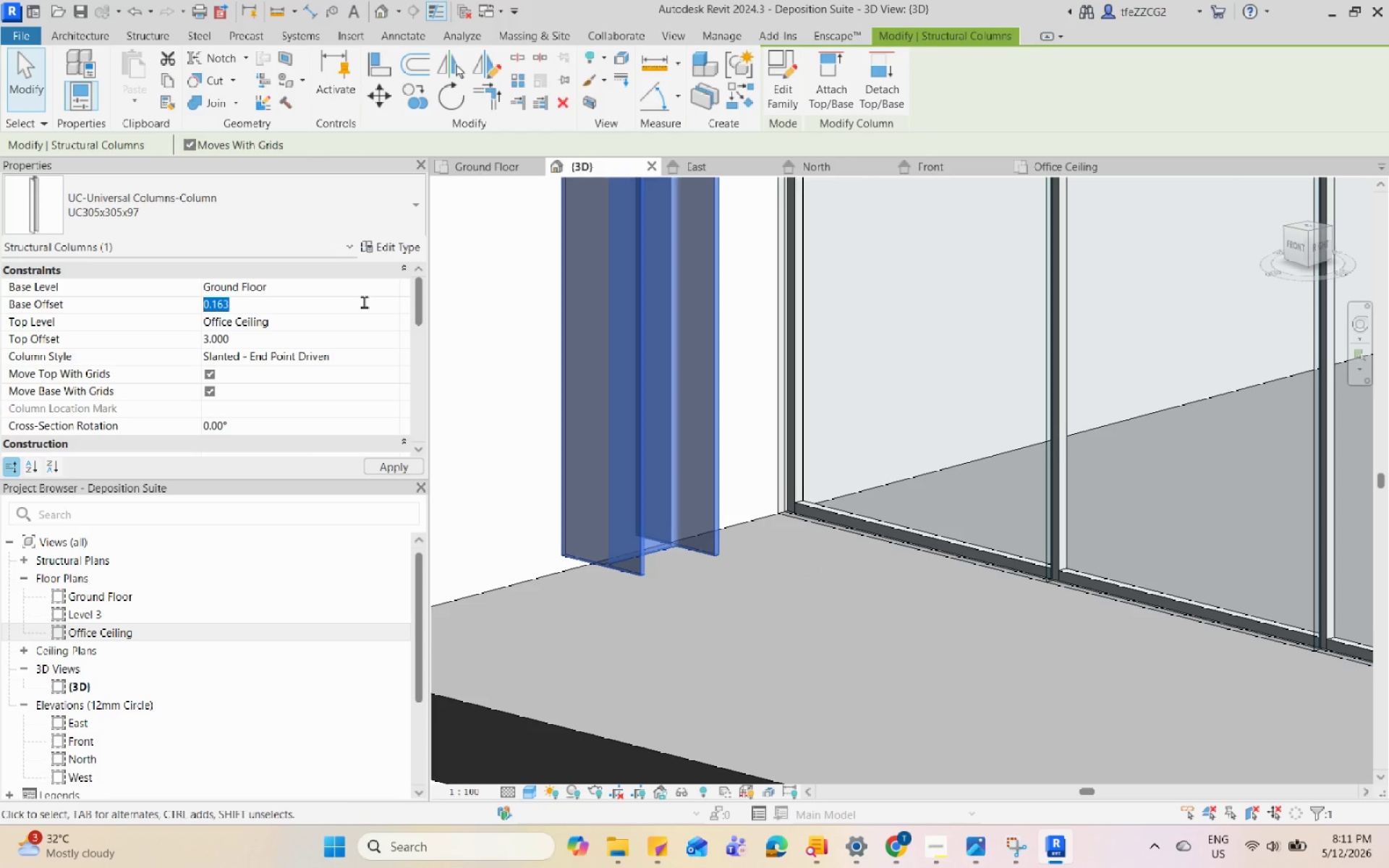 
key(Numpad0)
 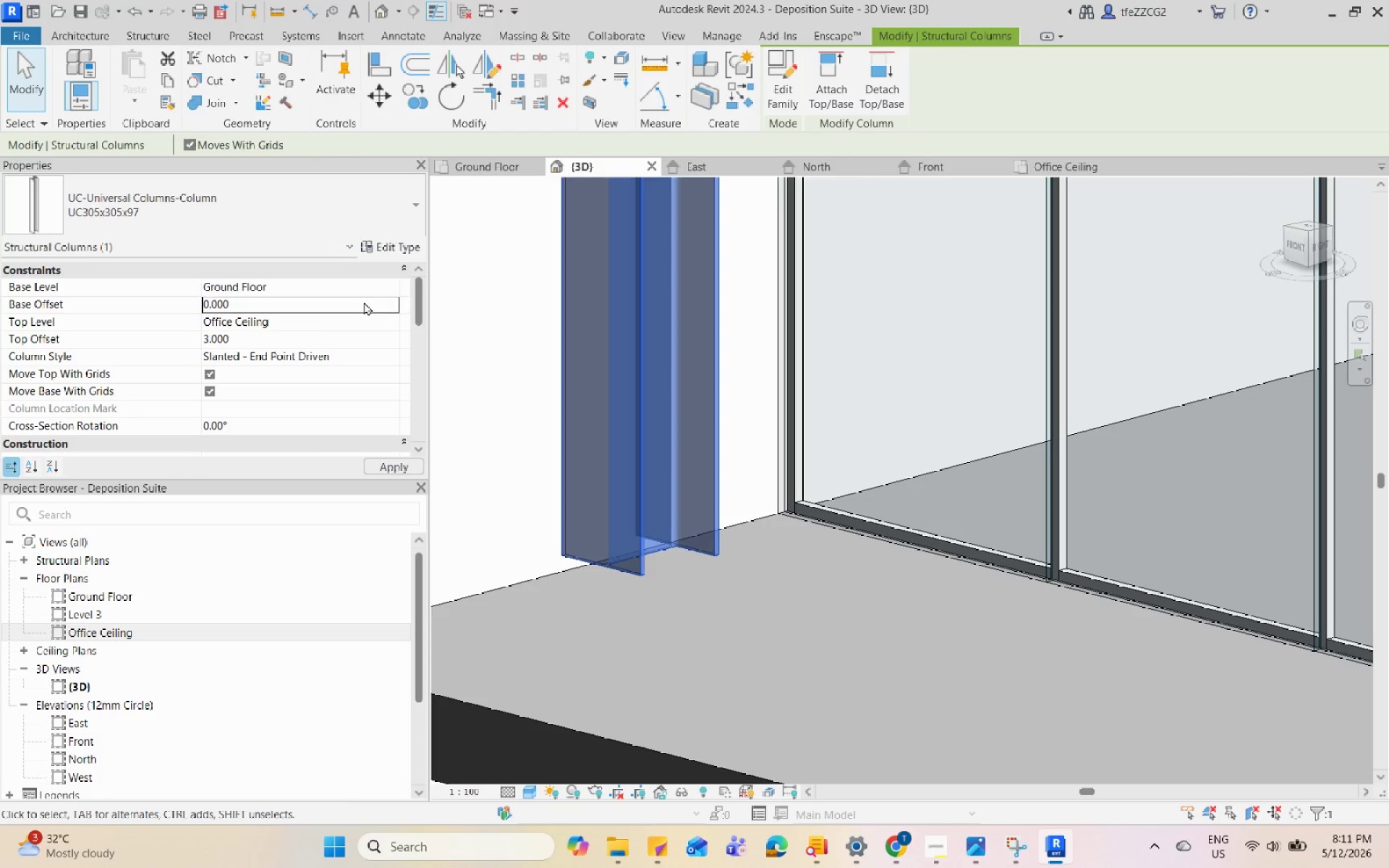 
key(Enter)
 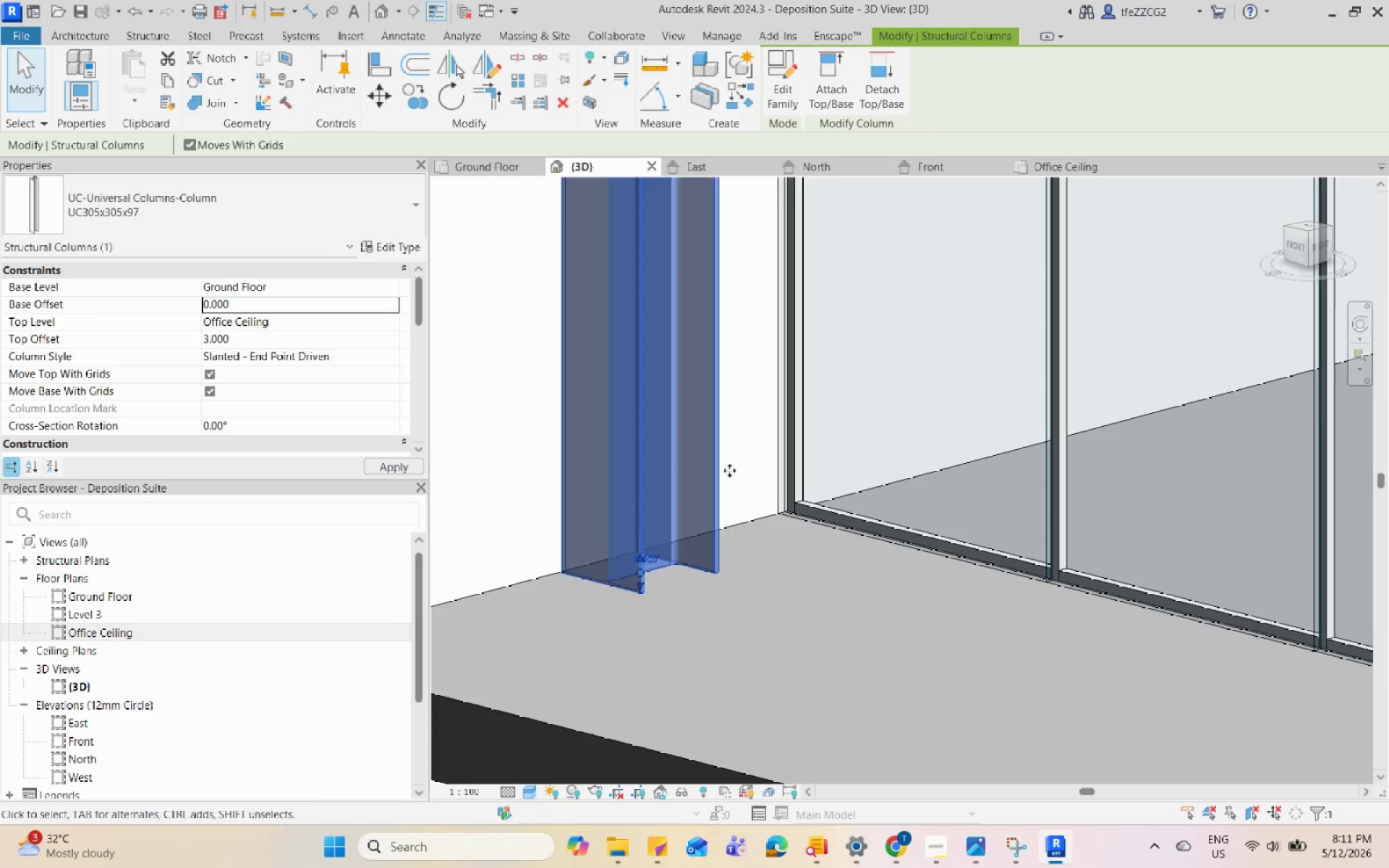 
key(Escape)
 